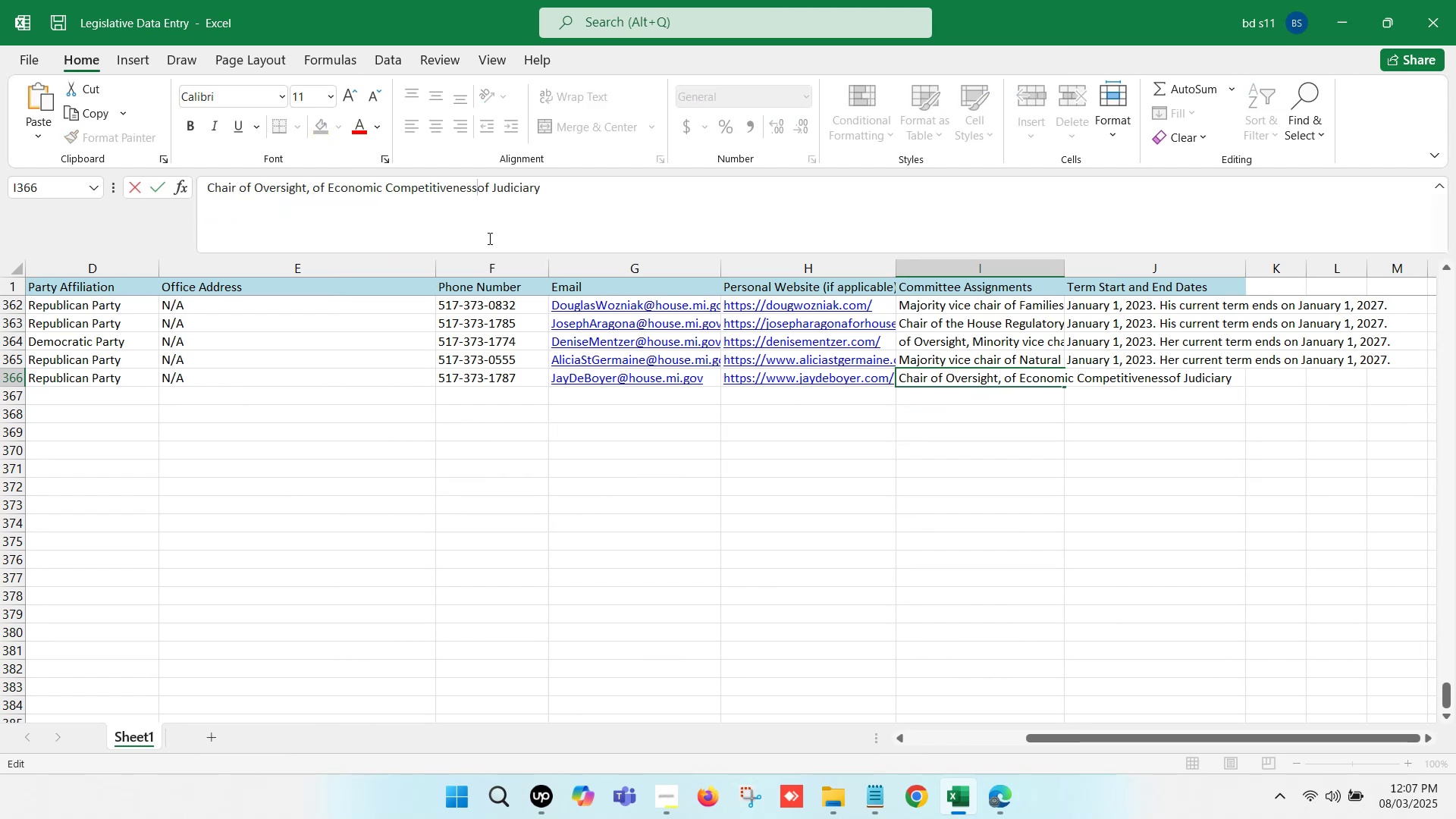 
key(Comma)
 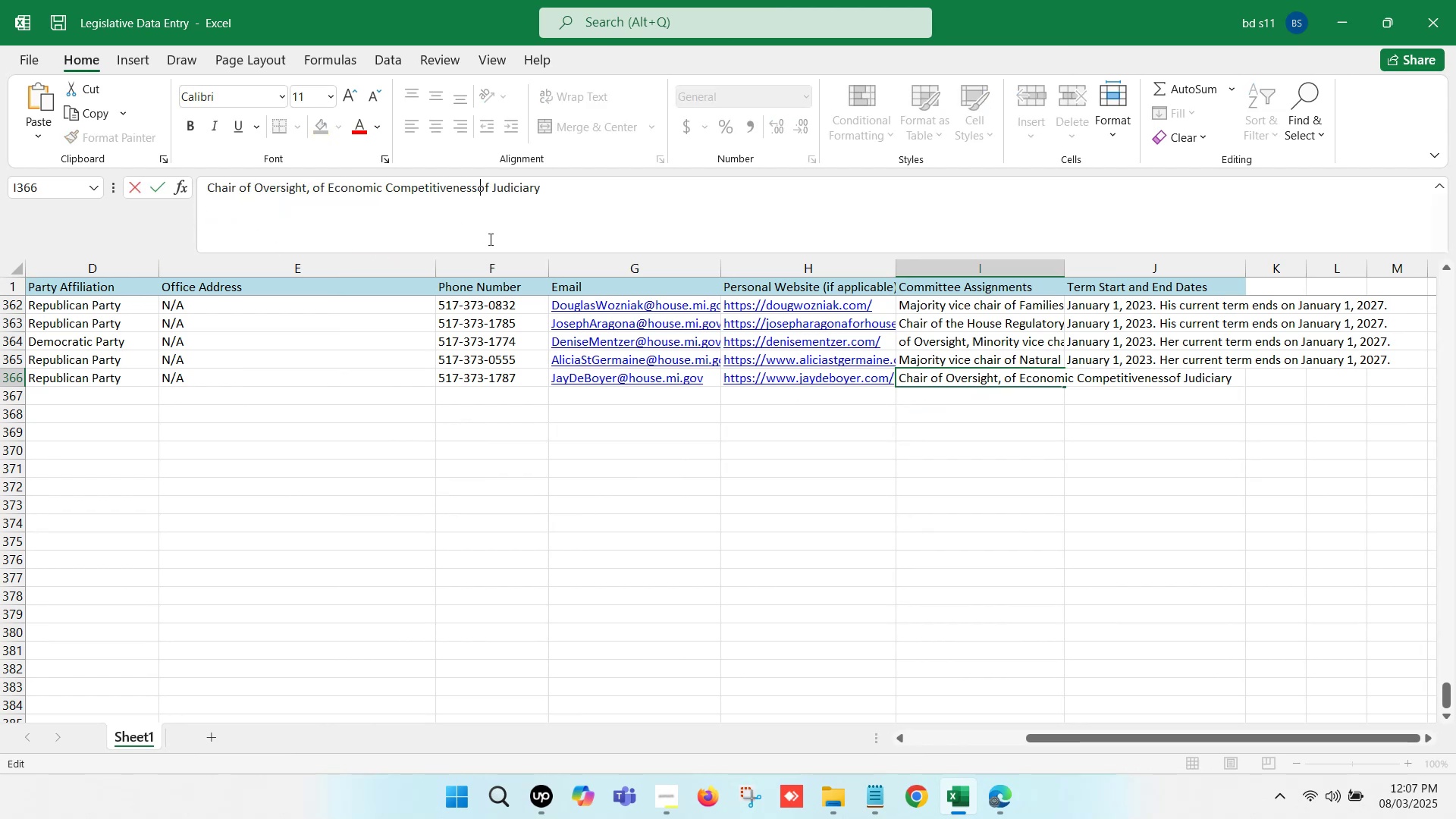 
key(Space)
 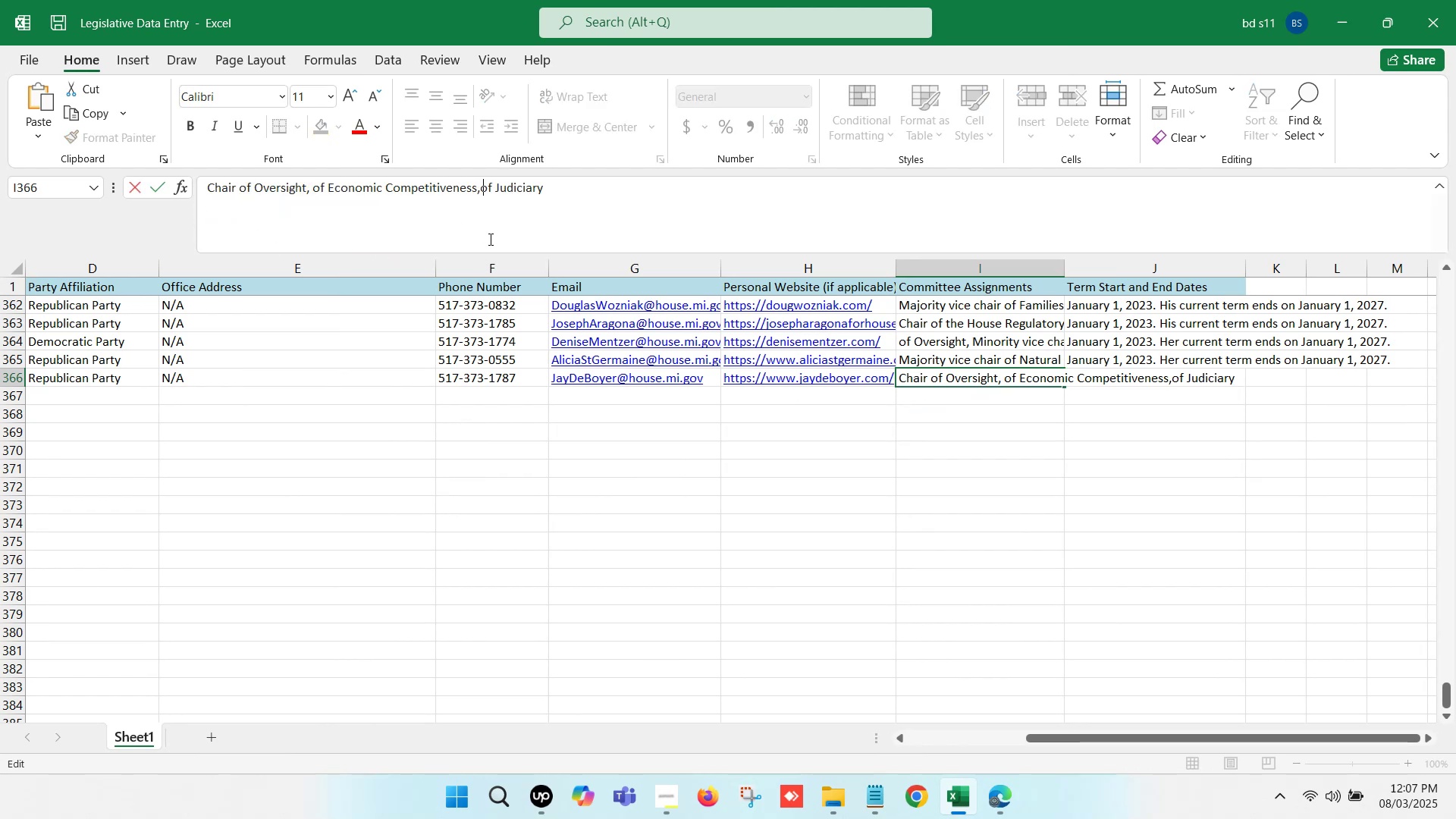 
left_click([1104, 501])
 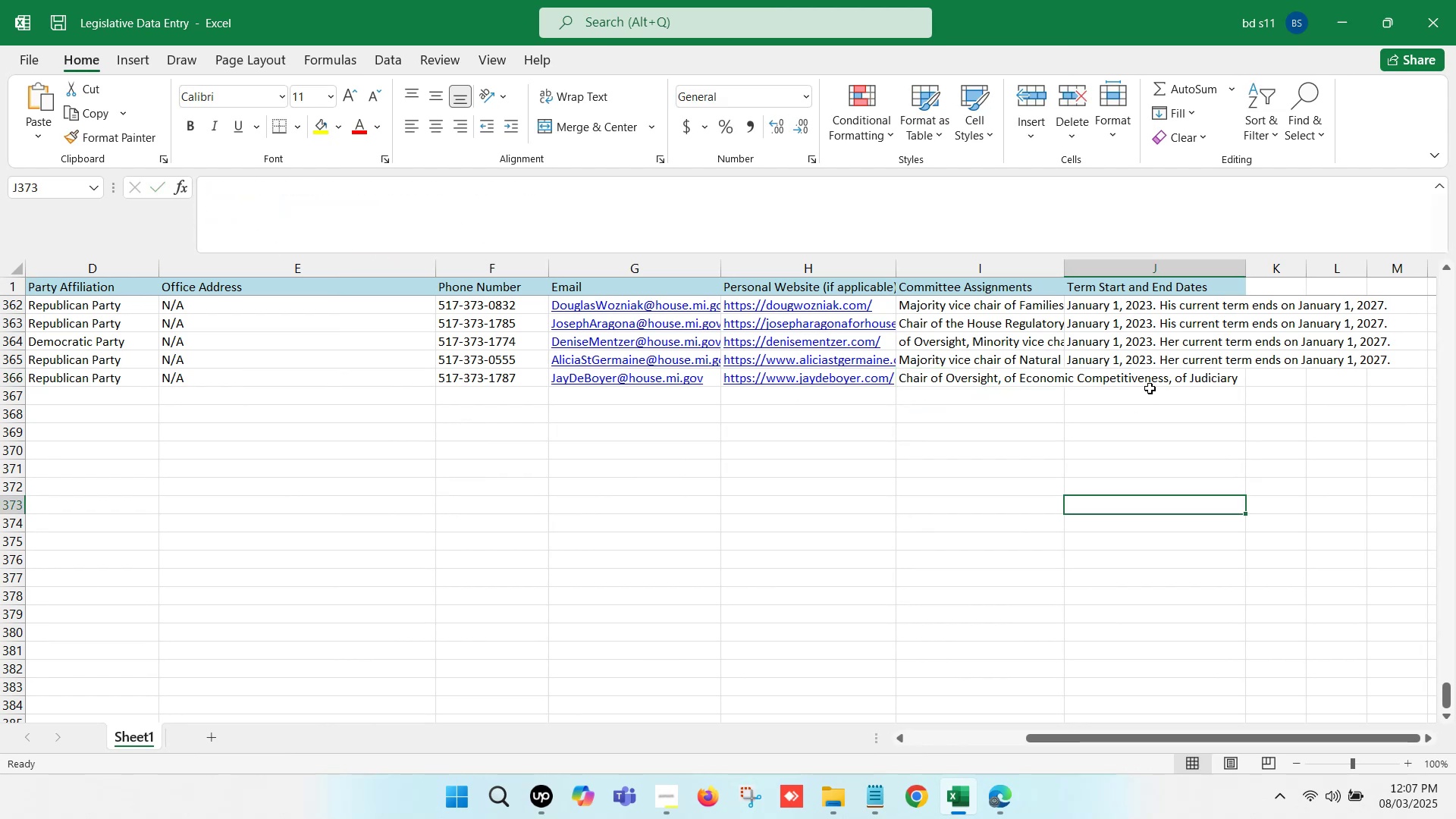 
left_click([1153, 380])
 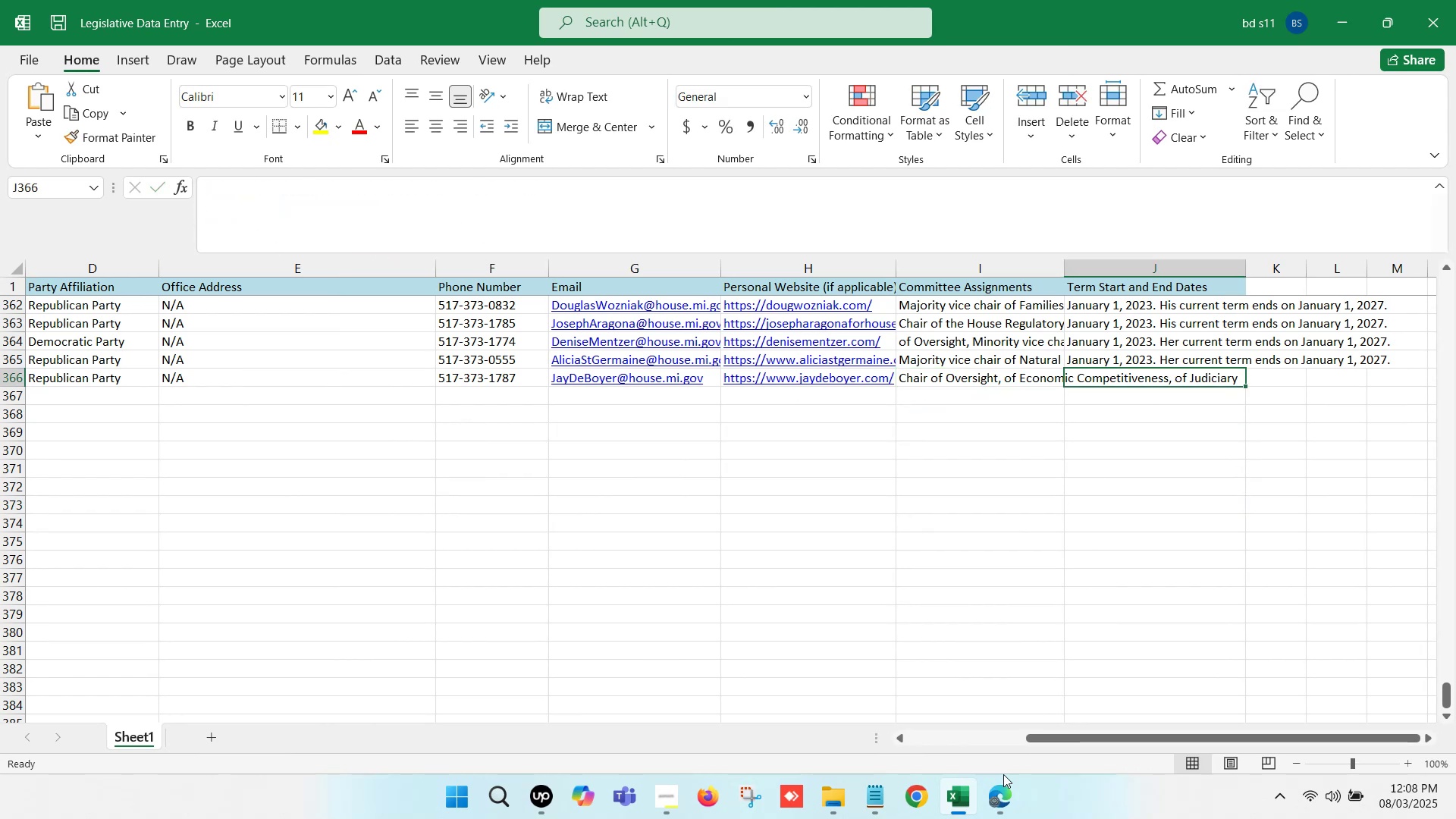 
left_click([999, 789])
 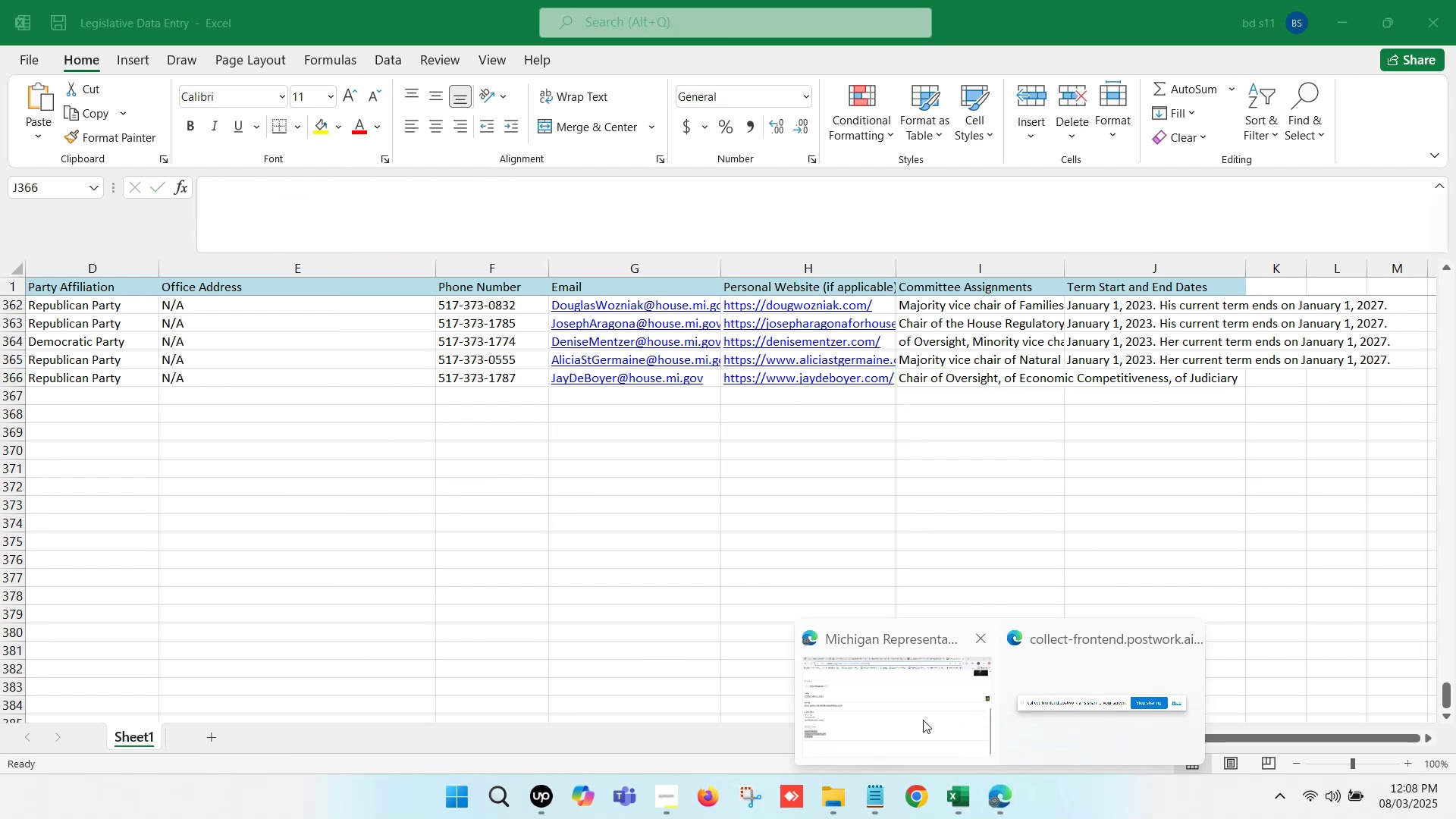 
left_click([856, 682])
 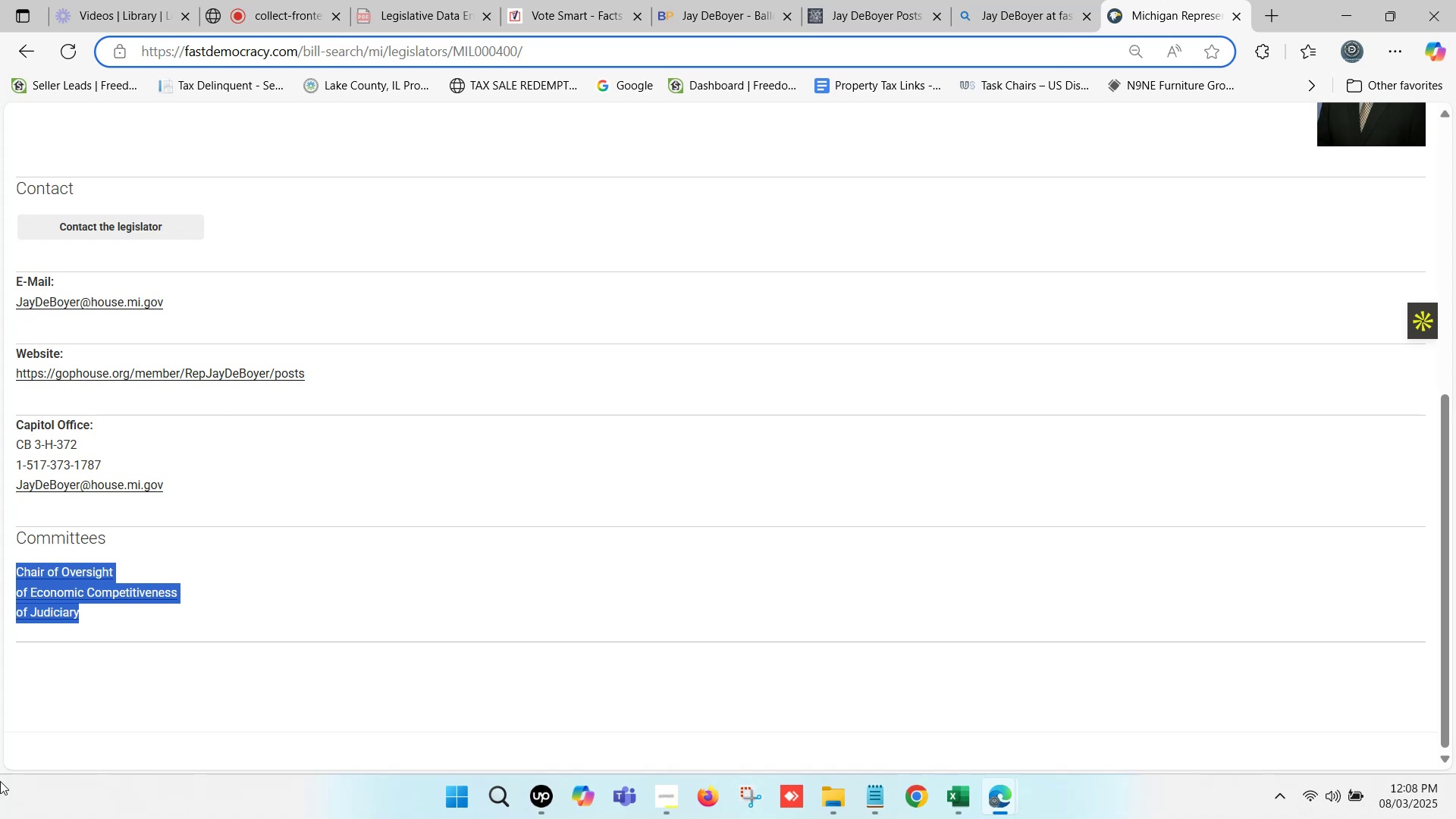 
scroll: coordinate [1153, 485], scroll_direction: up, amount: 4.0
 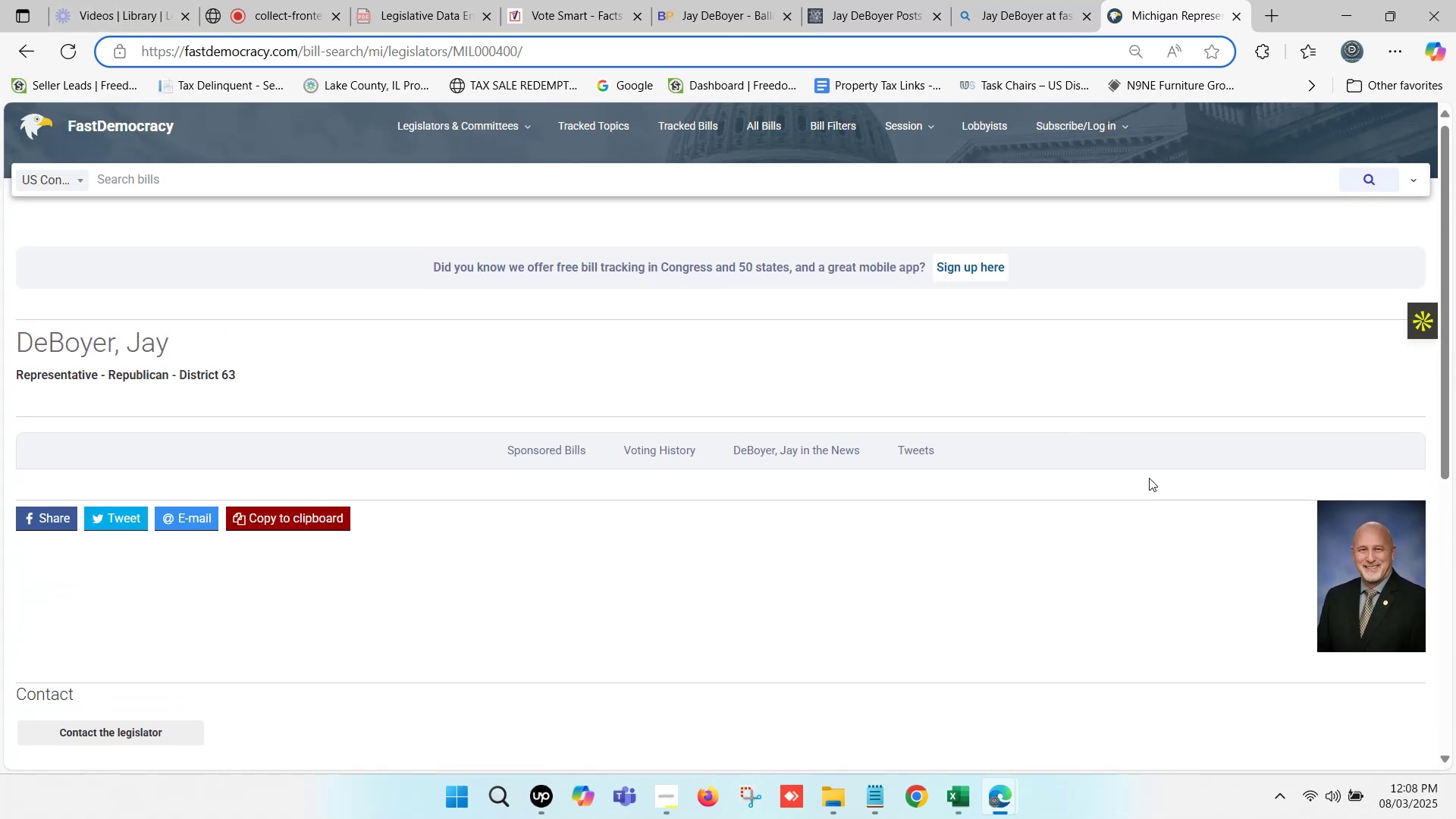 
scroll: coordinate [930, 469], scroll_direction: down, amount: 3.0
 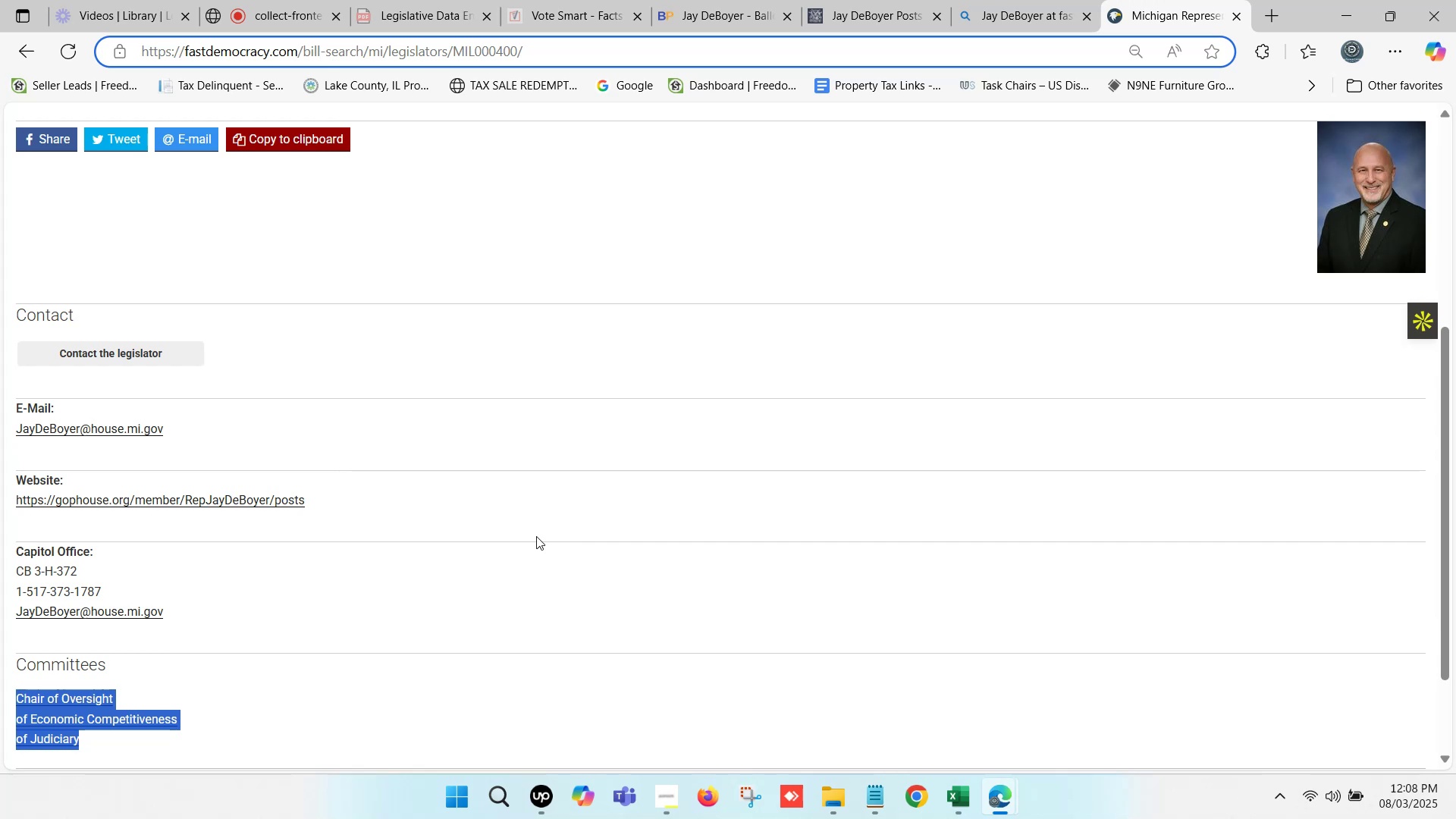 
wait(31.13)
 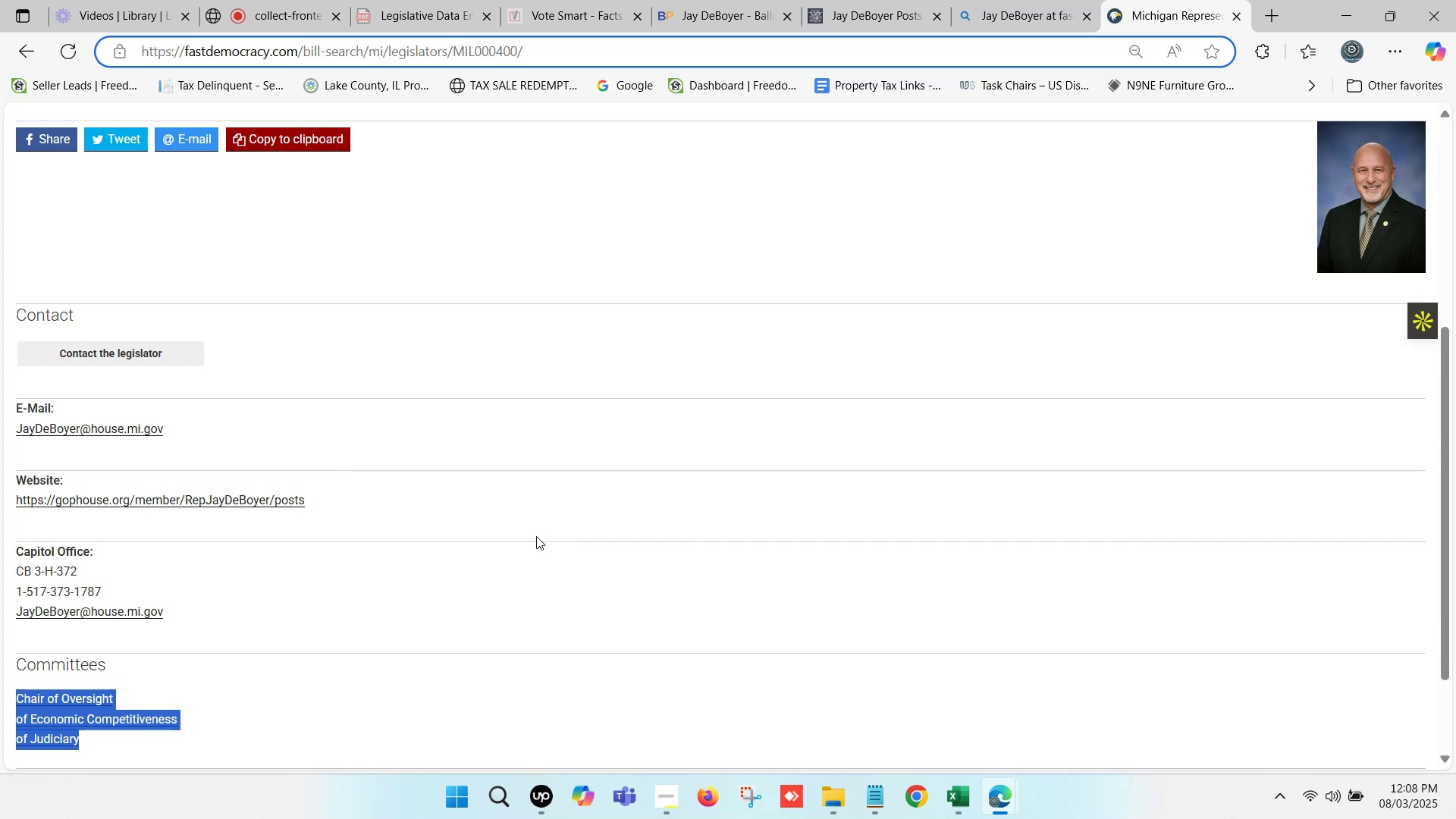 
double_click([1052, 0])
 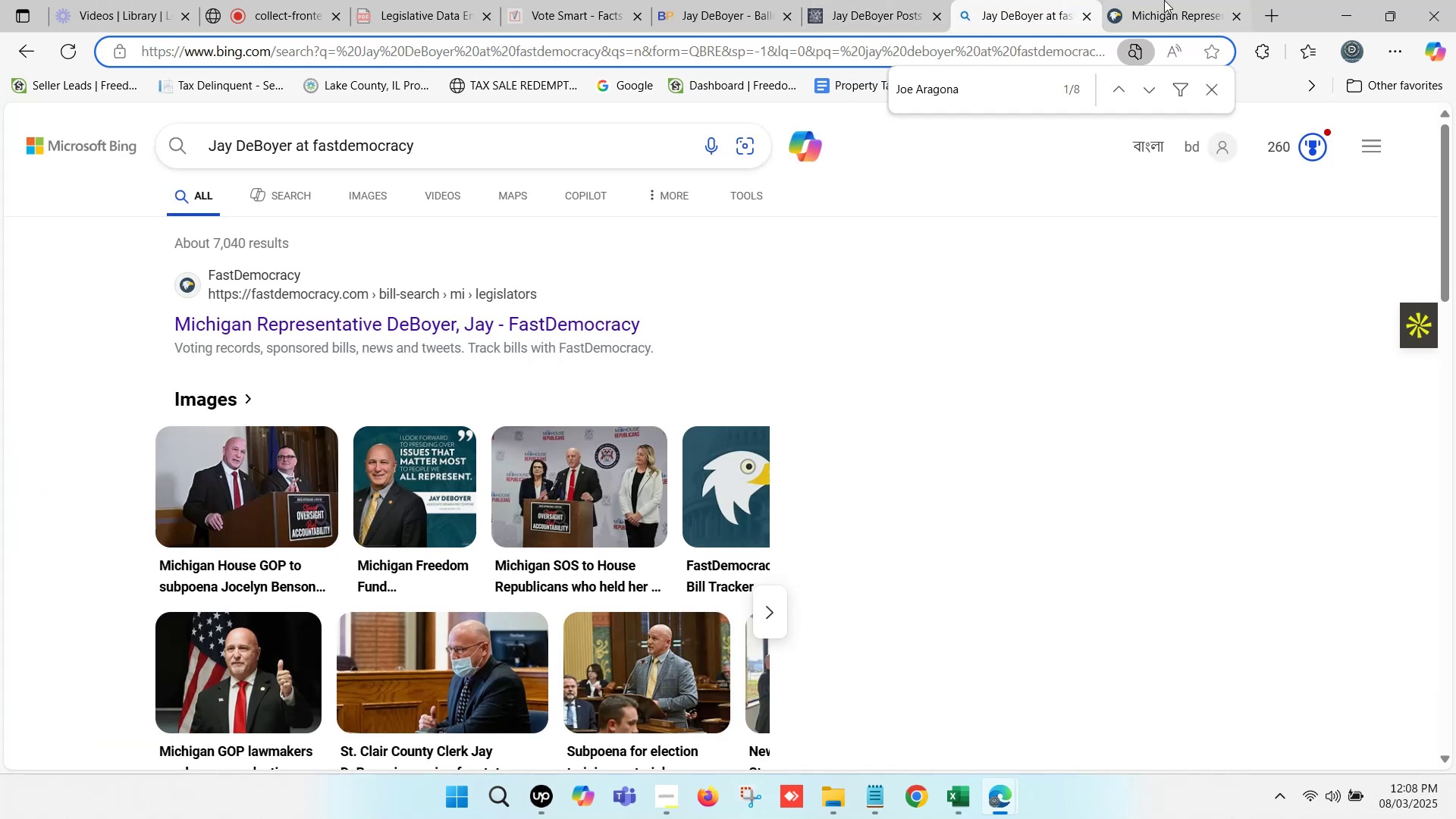 
triple_click([1165, 0])
 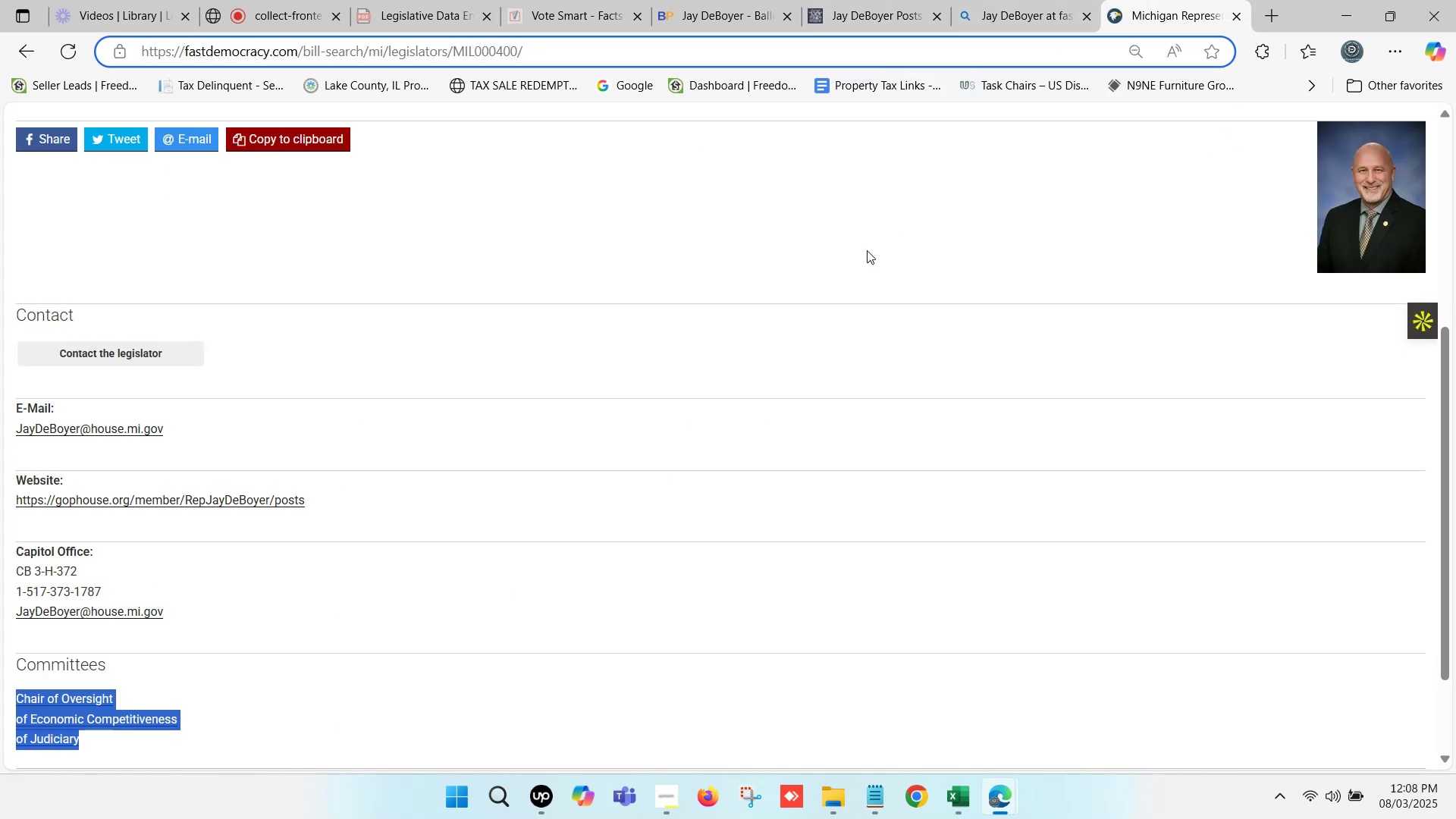 
scroll: coordinate [654, 446], scroll_direction: down, amount: 2.0
 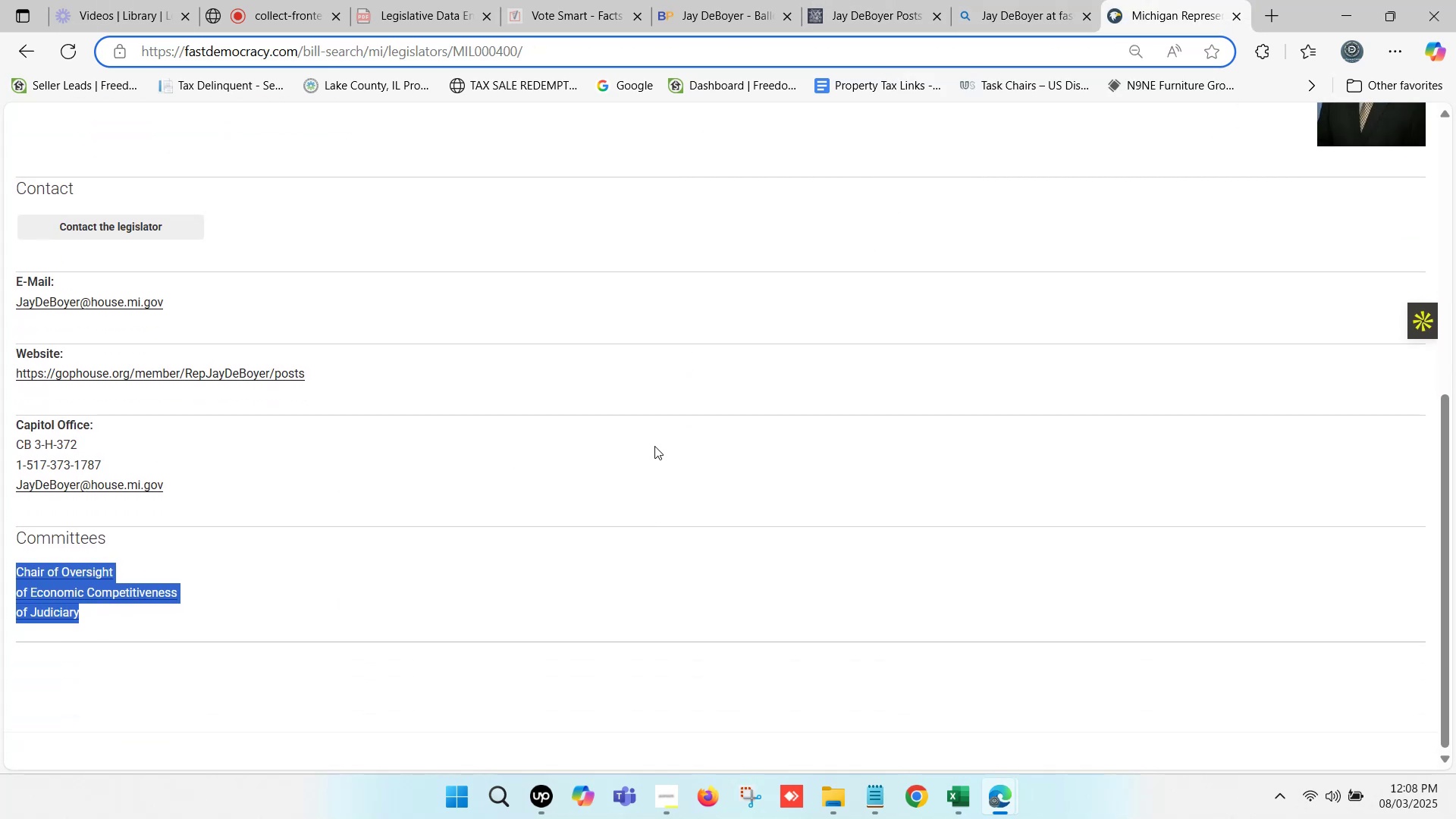 
scroll: coordinate [654, 446], scroll_direction: up, amount: 1.0
 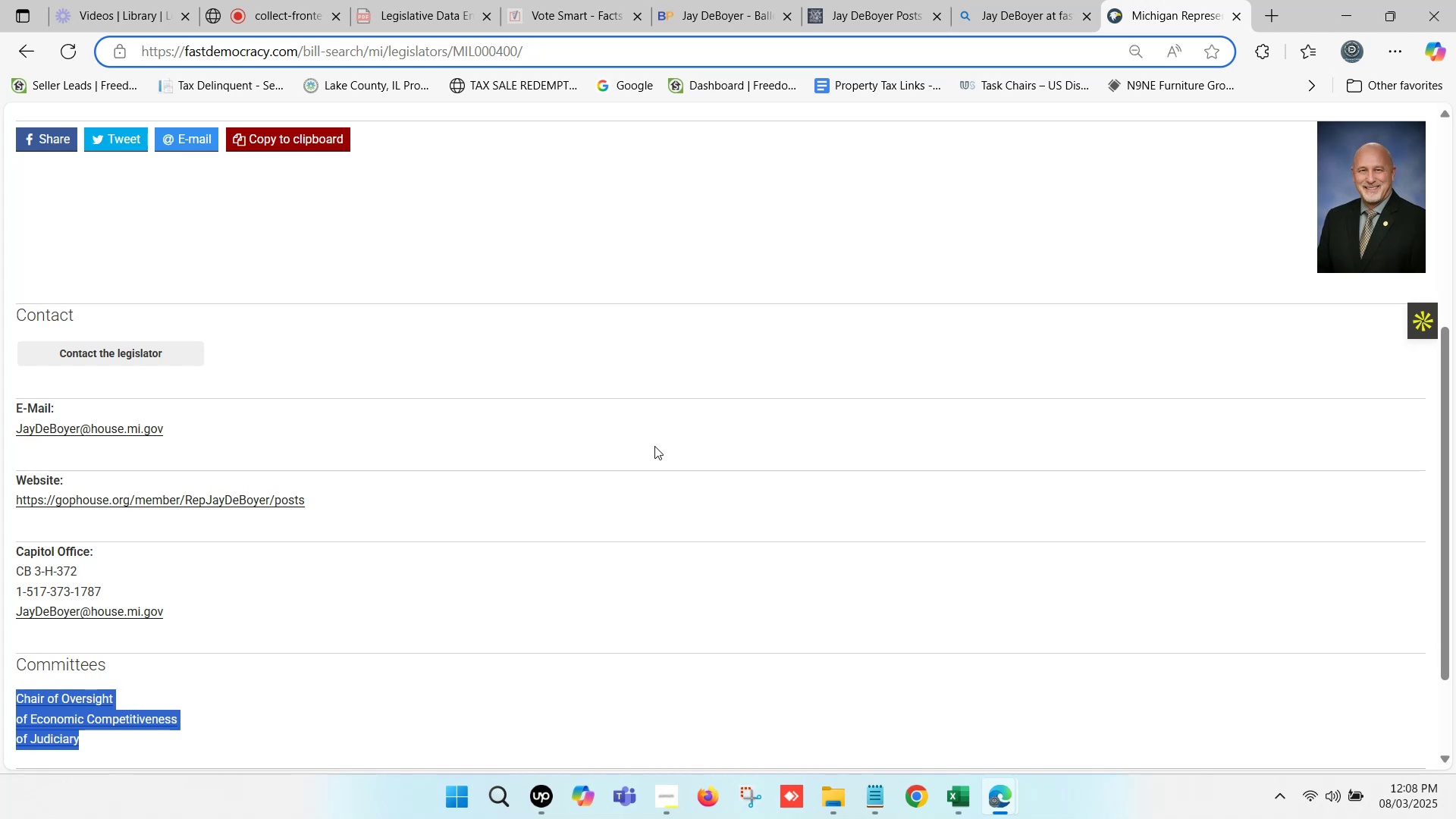 
wait(5.52)
 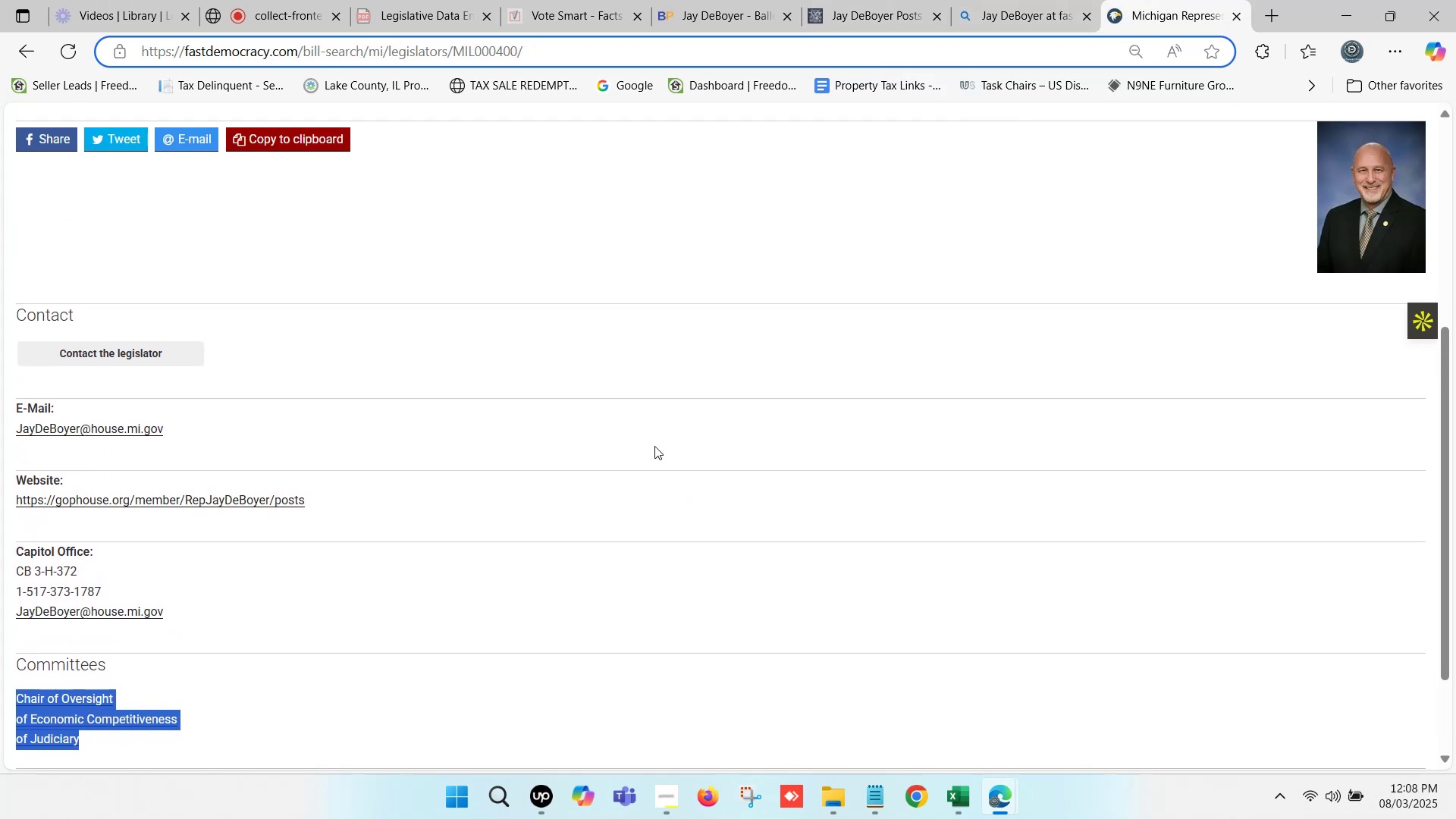 
left_click([1031, 0])
 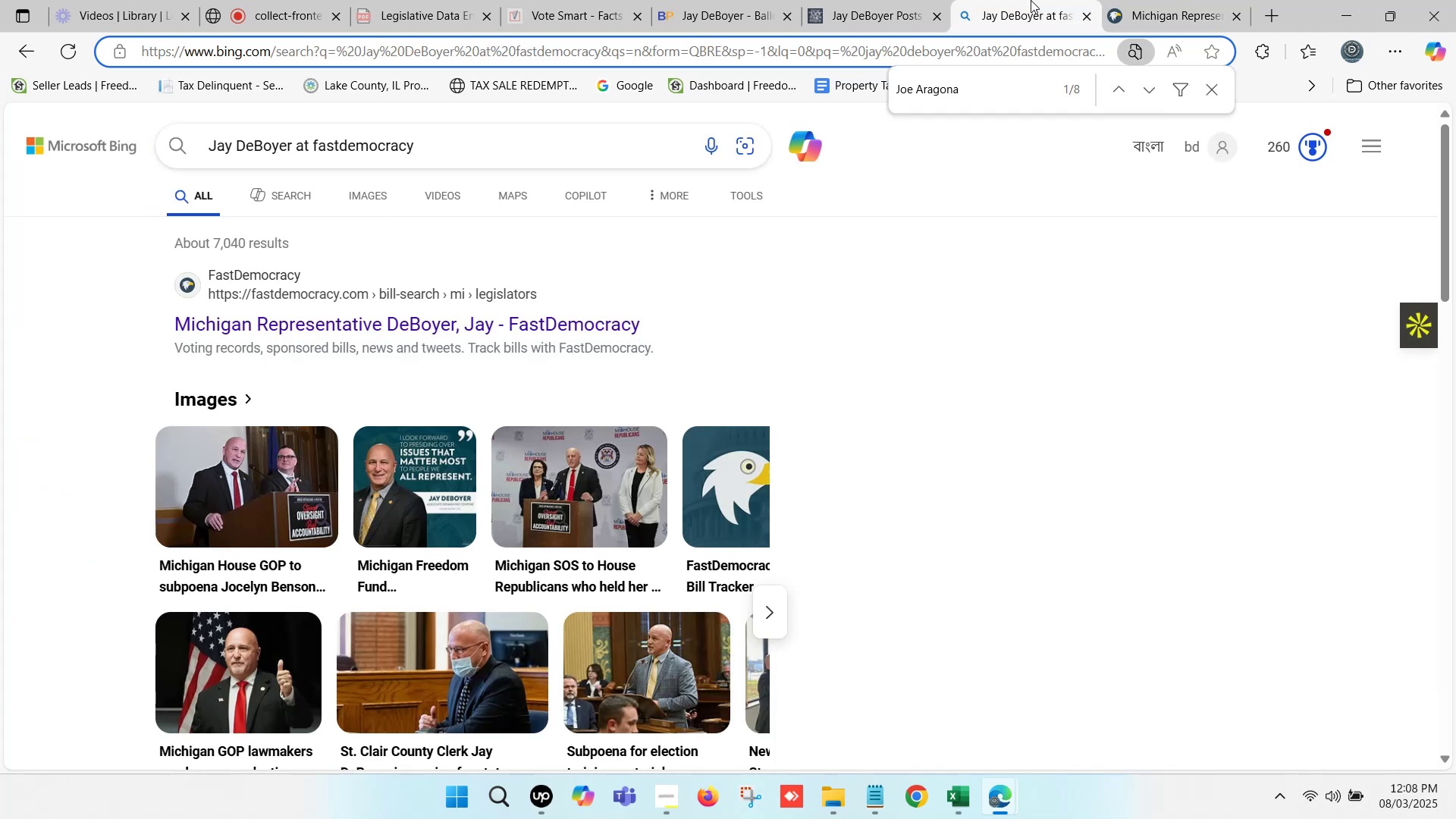 
left_click([1152, 0])
 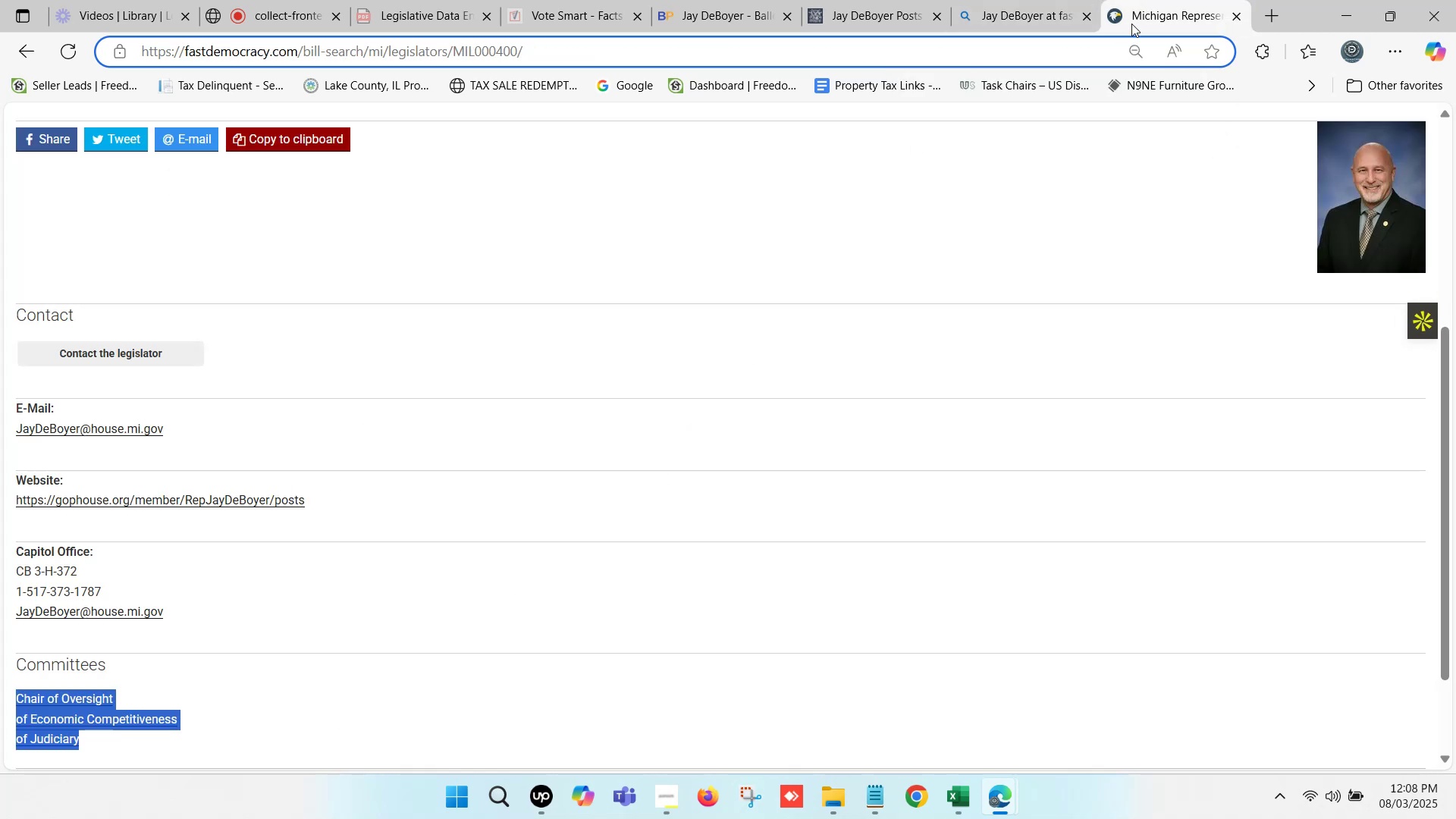 
scroll: coordinate [548, 438], scroll_direction: down, amount: 3.0
 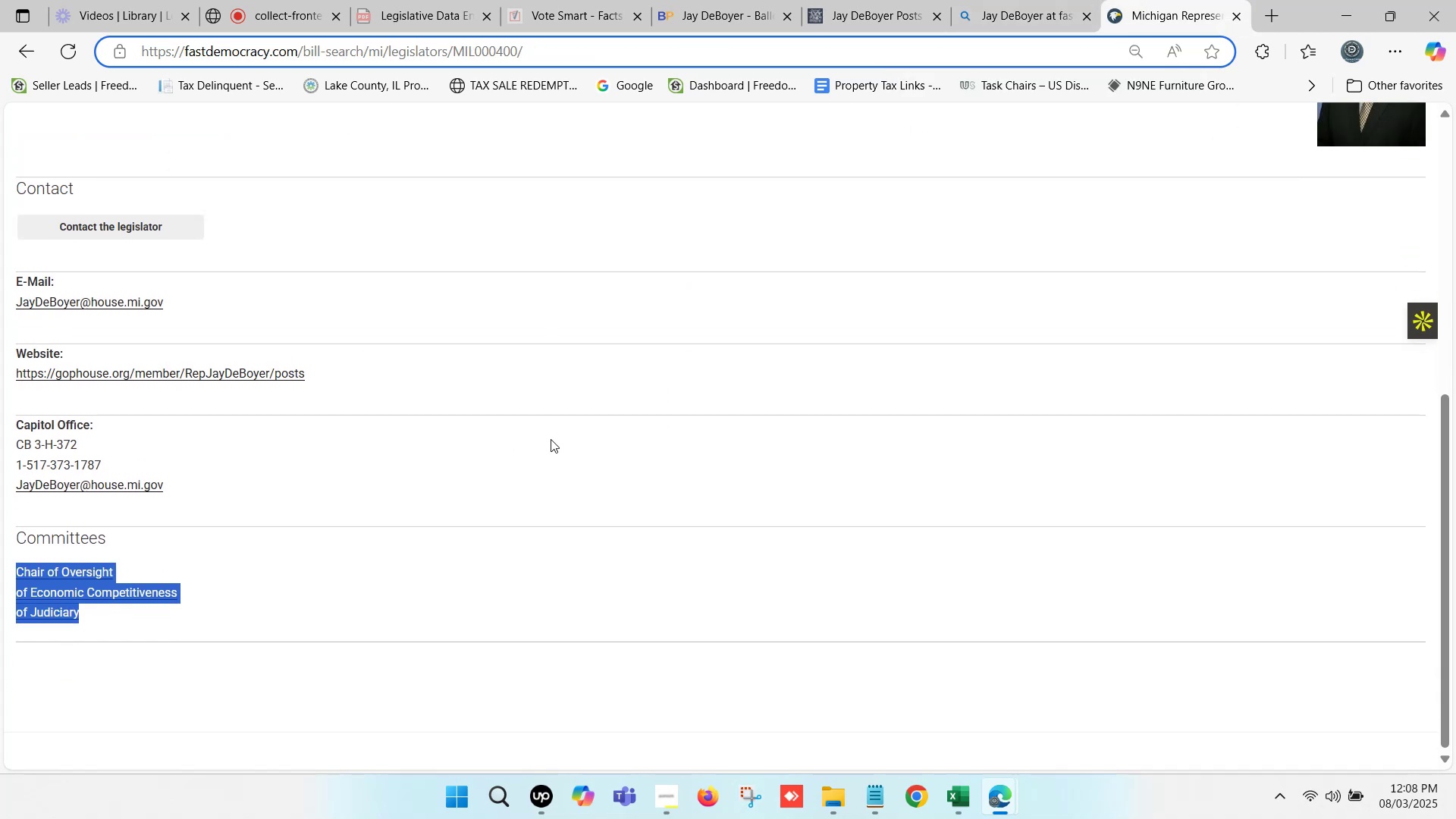 
scroll: coordinate [551, 439], scroll_direction: up, amount: 2.0
 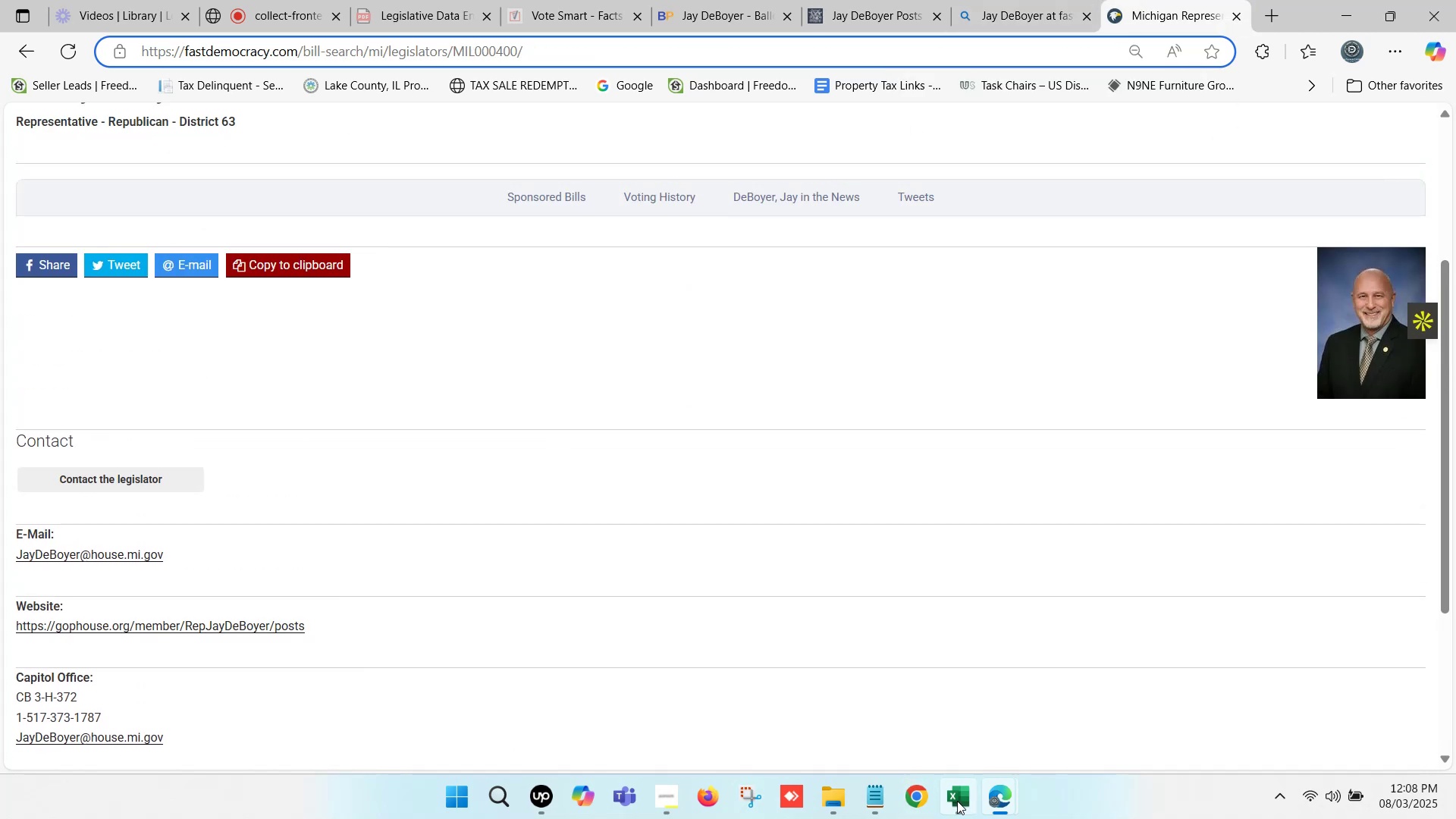 
left_click([957, 799])
 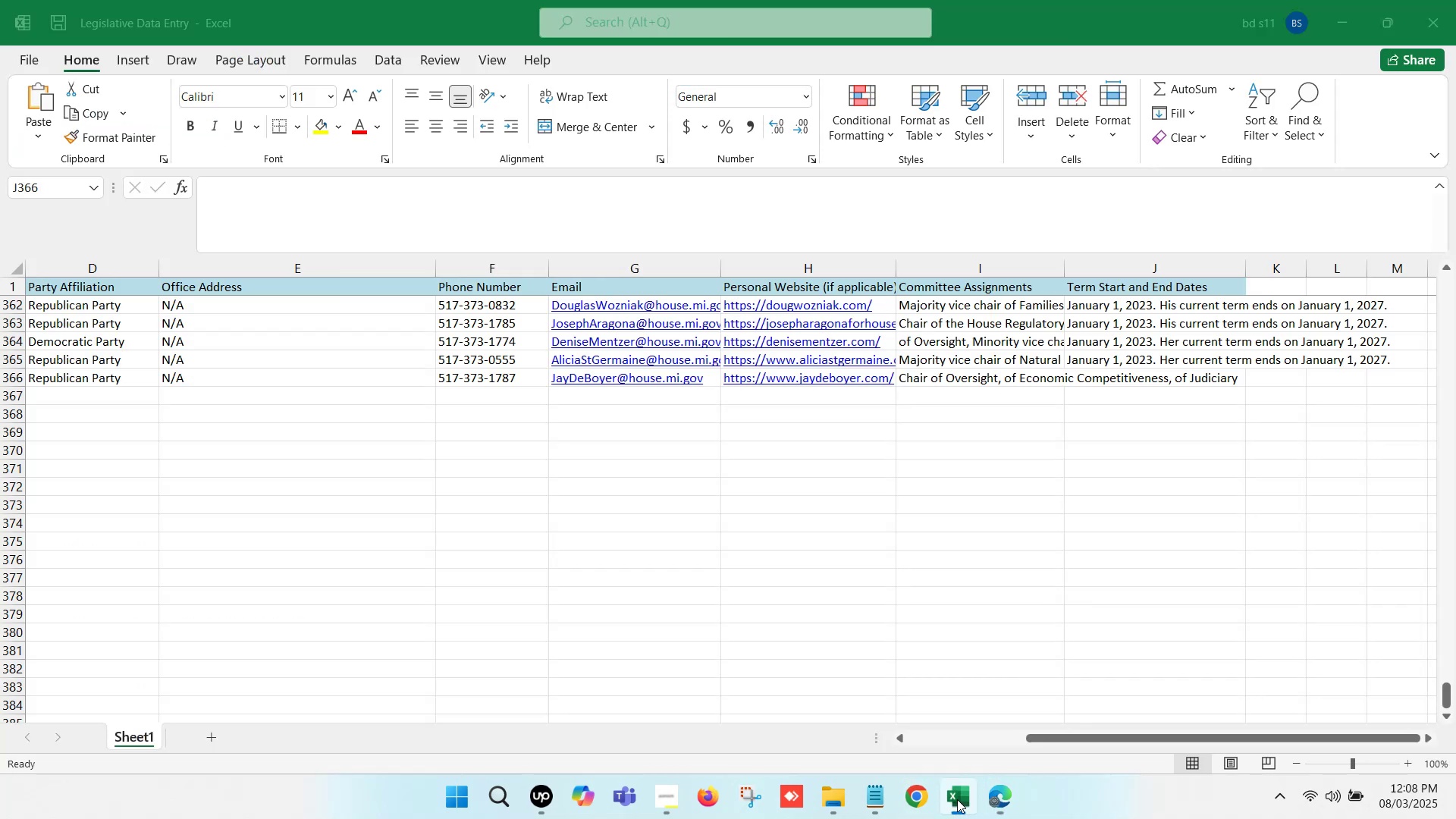 
left_click([956, 799])
 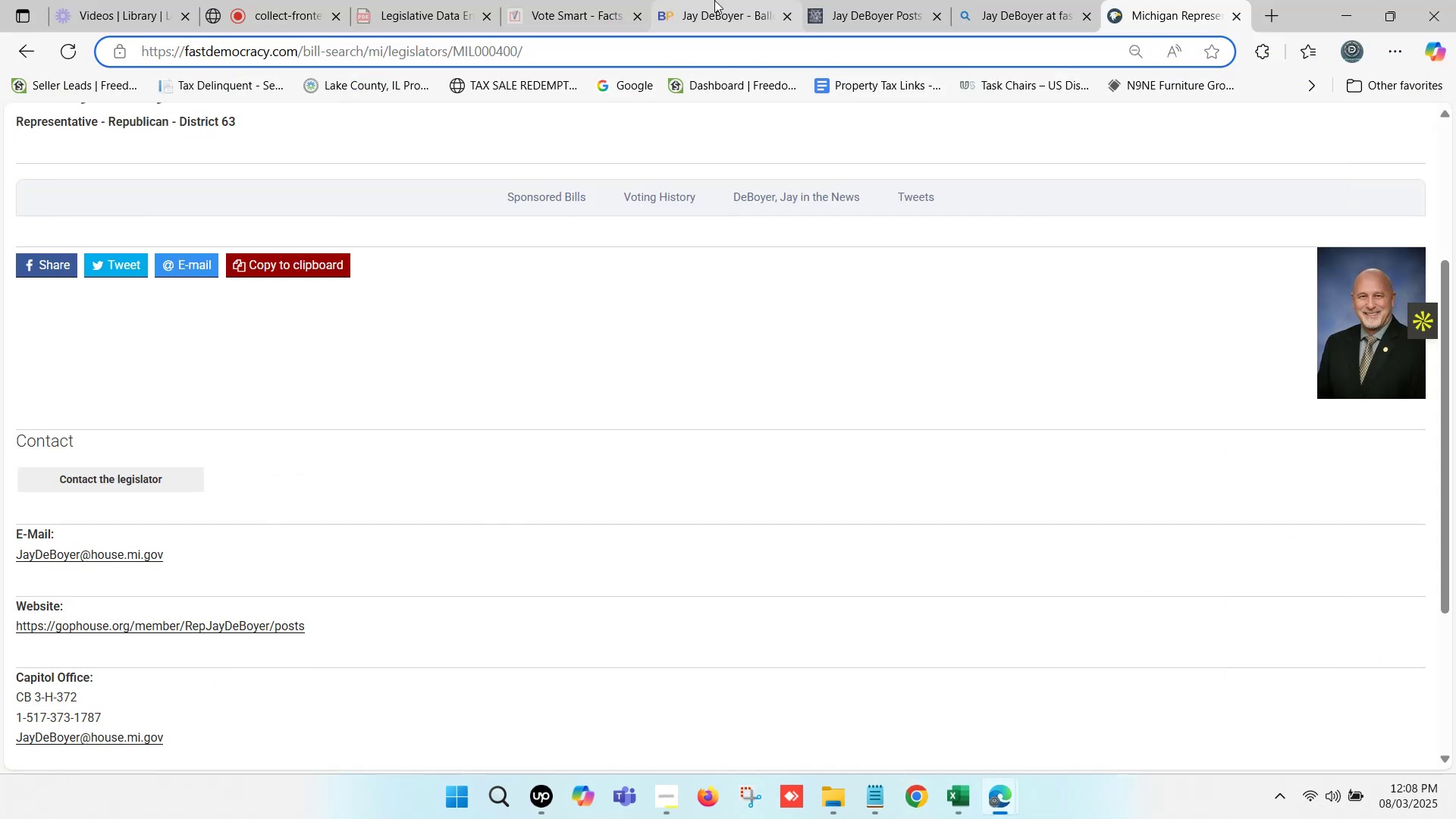 
left_click([707, 0])
 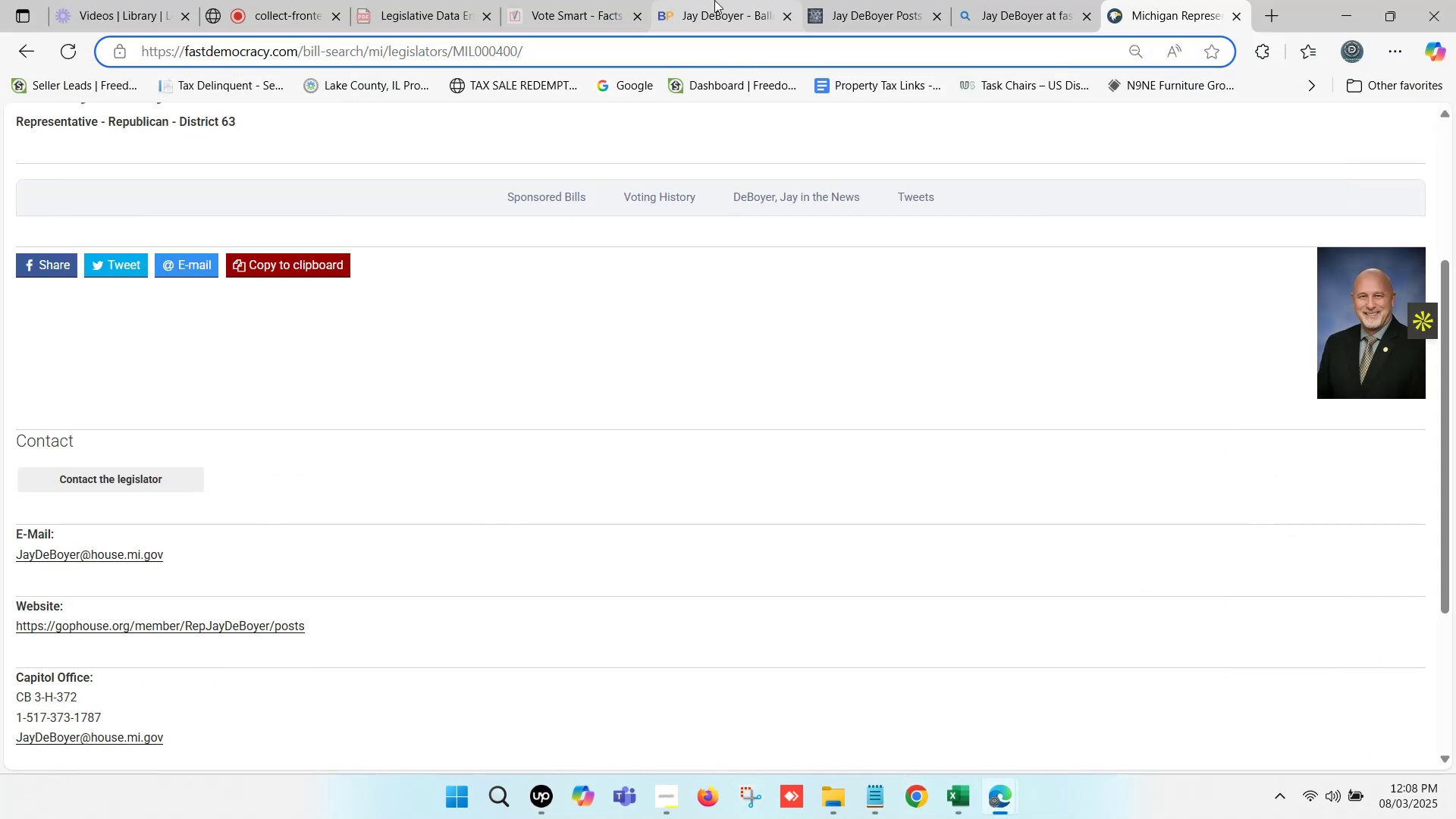 
scroll: coordinate [758, 367], scroll_direction: up, amount: 6.0
 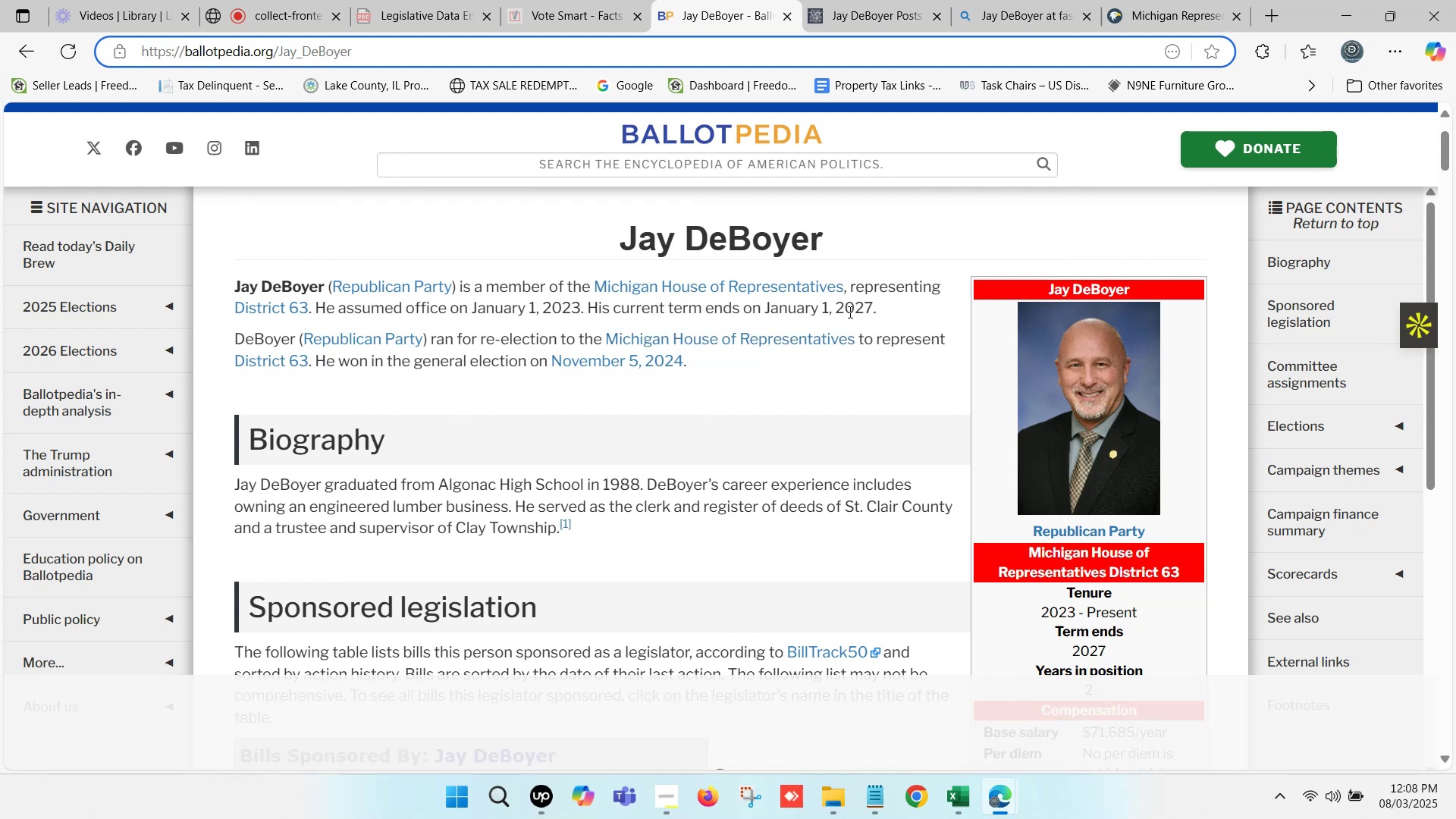 
left_click_drag(start_coordinate=[889, 306], to_coordinate=[472, 312])
 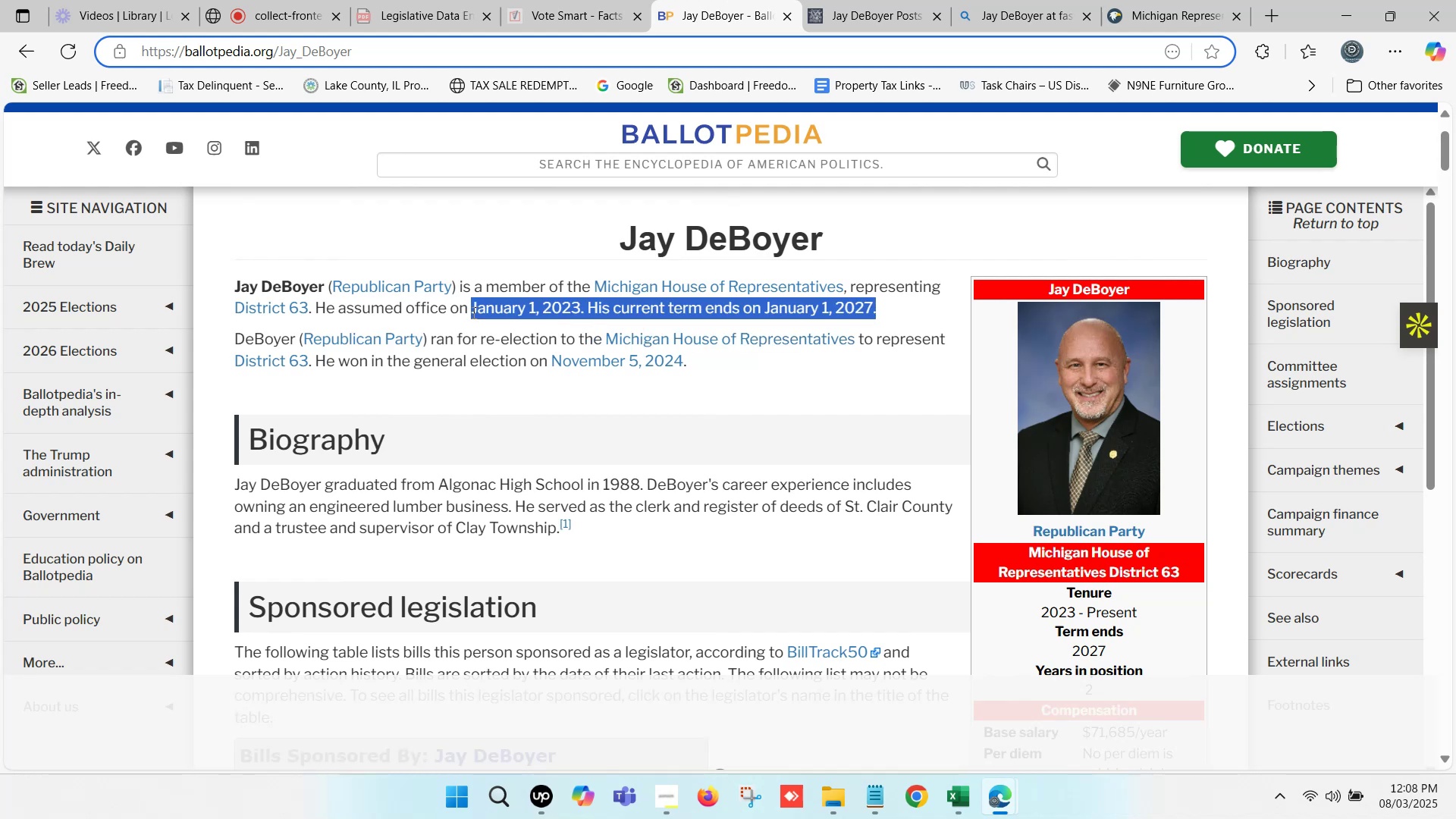 
key(Control+C)
 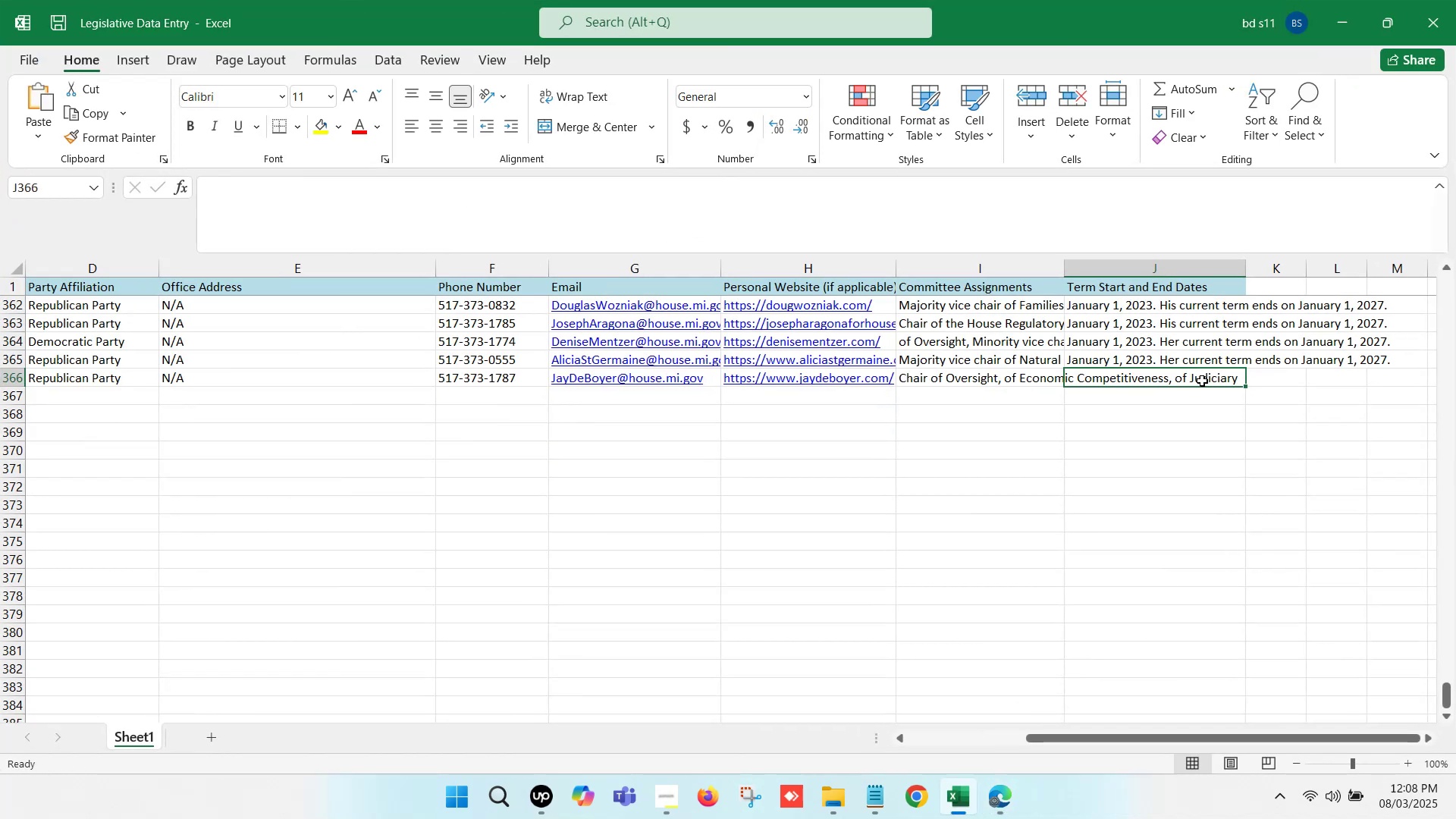 
double_click([1171, 378])
 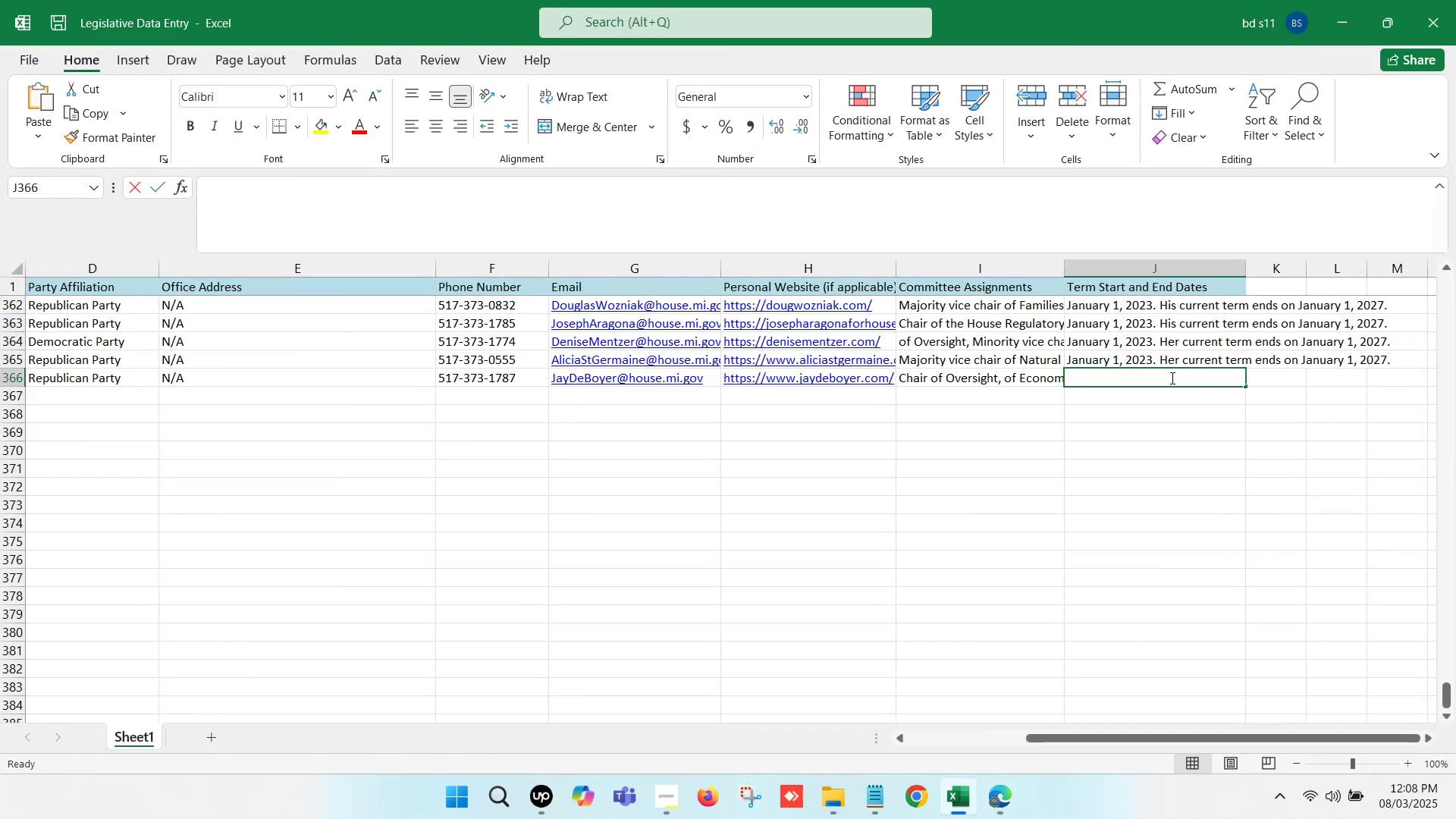 
key(Control+V)
 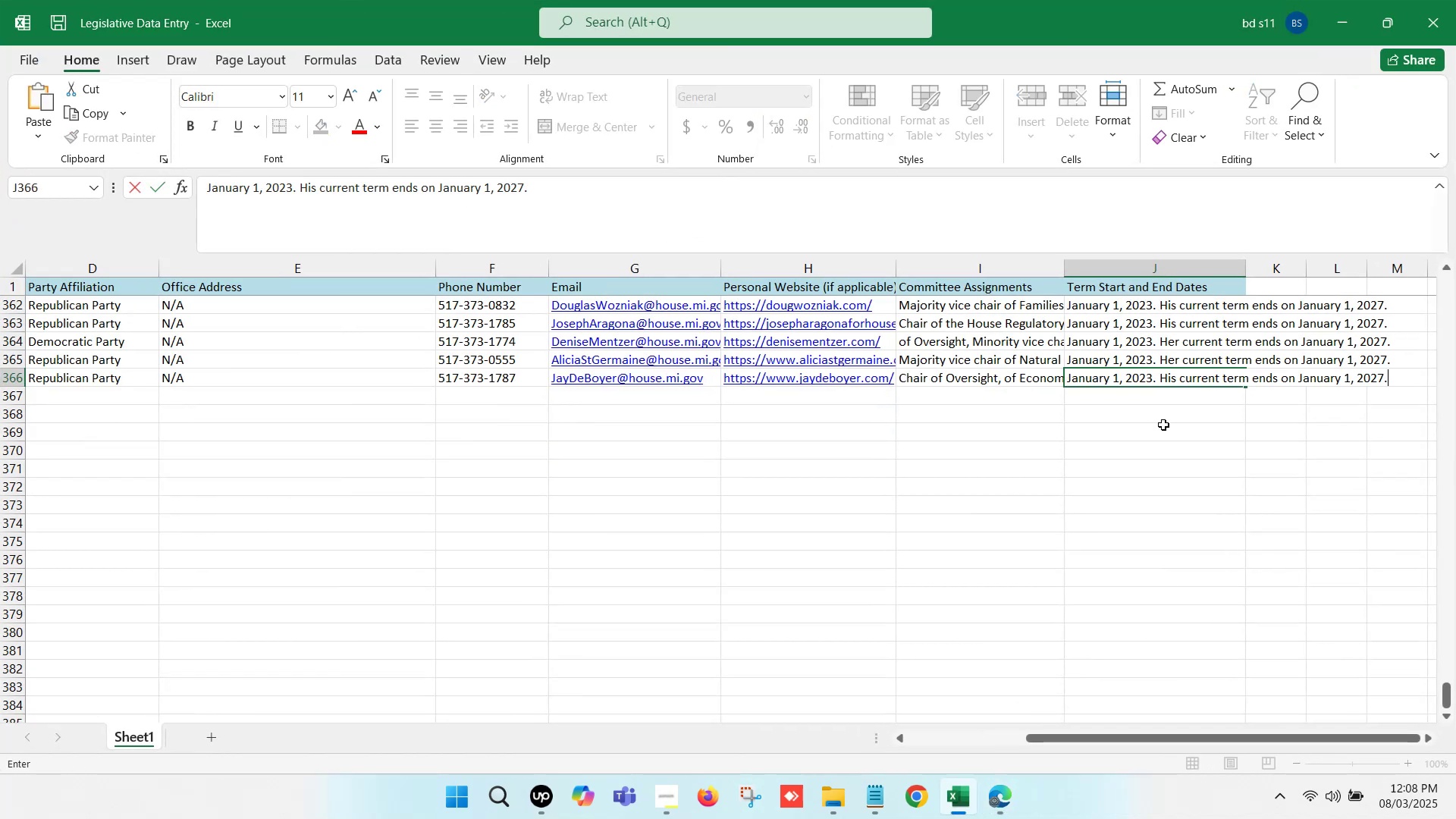 
left_click([1163, 425])
 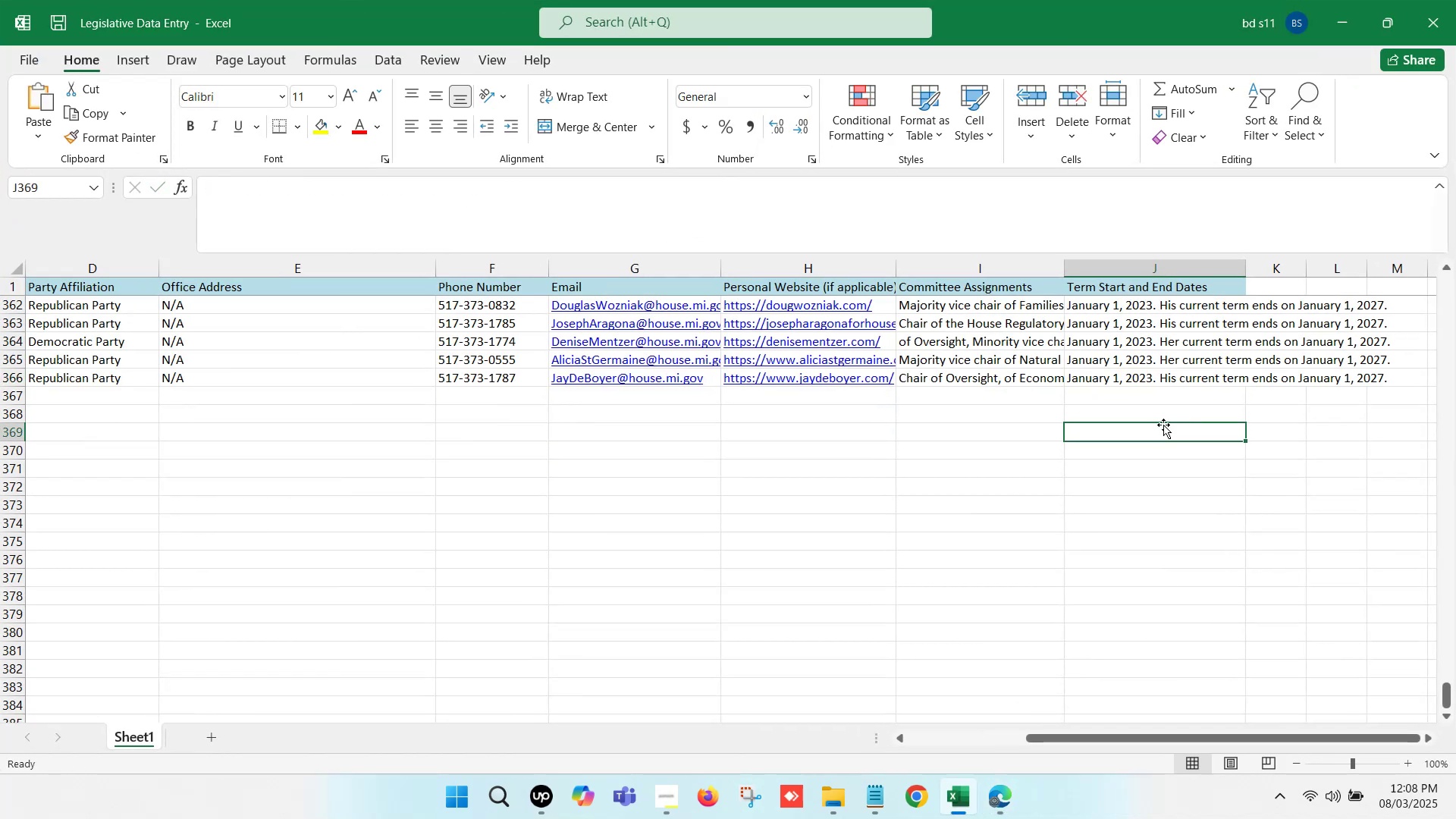 
key(Control+S)
 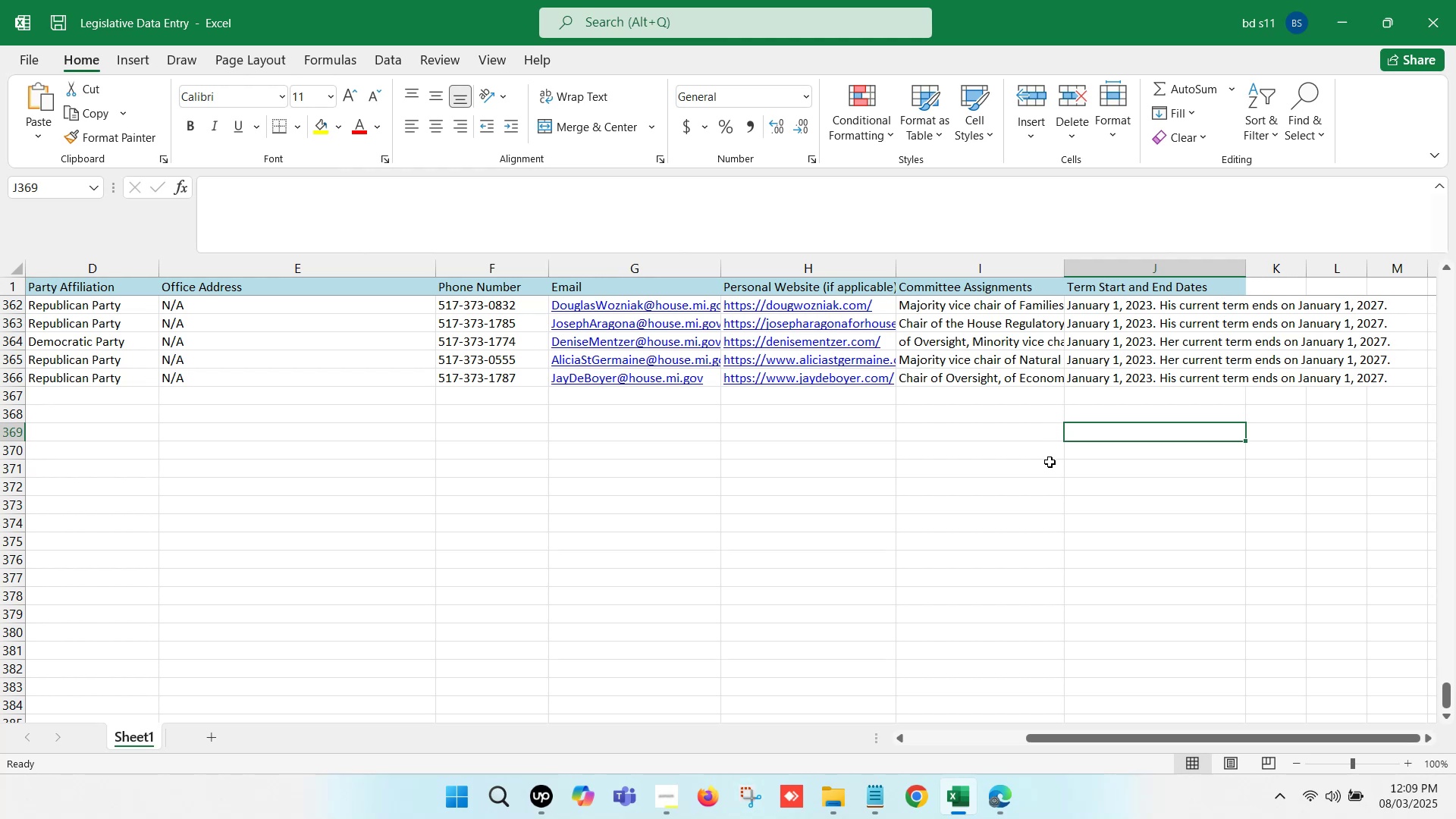 
wait(43.1)
 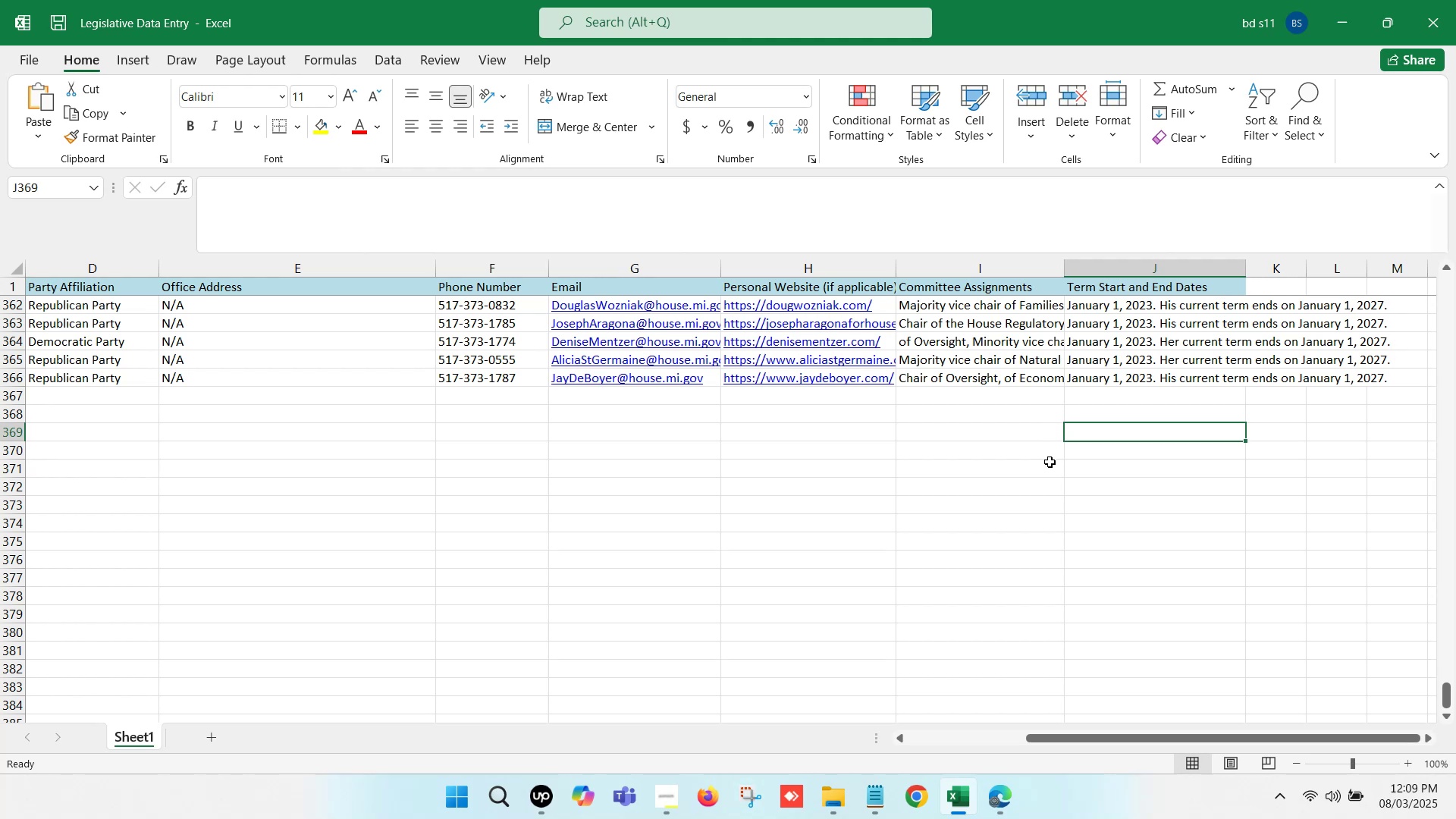 
key(ArrowLeft)
 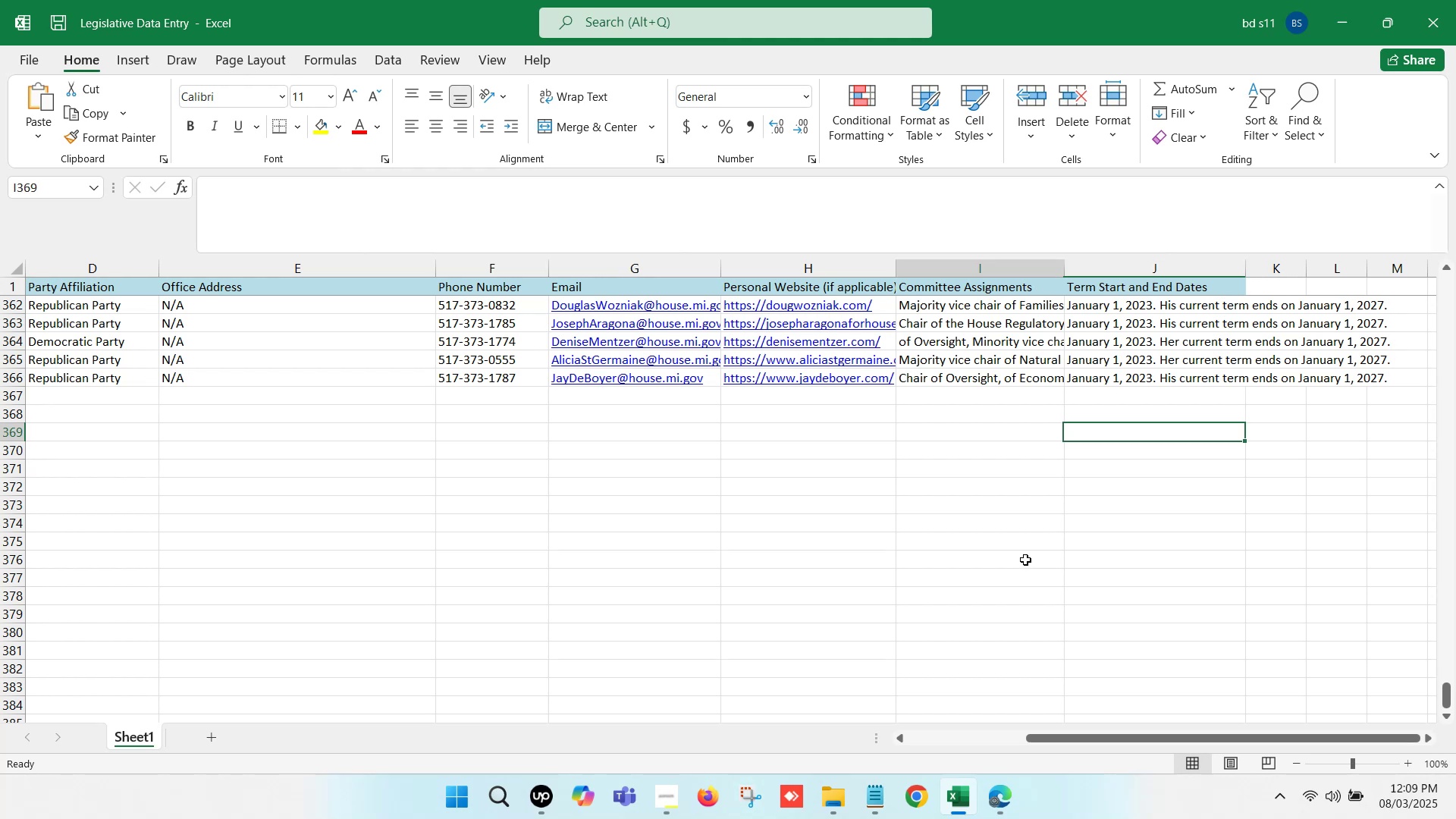 
key(ArrowLeft)
 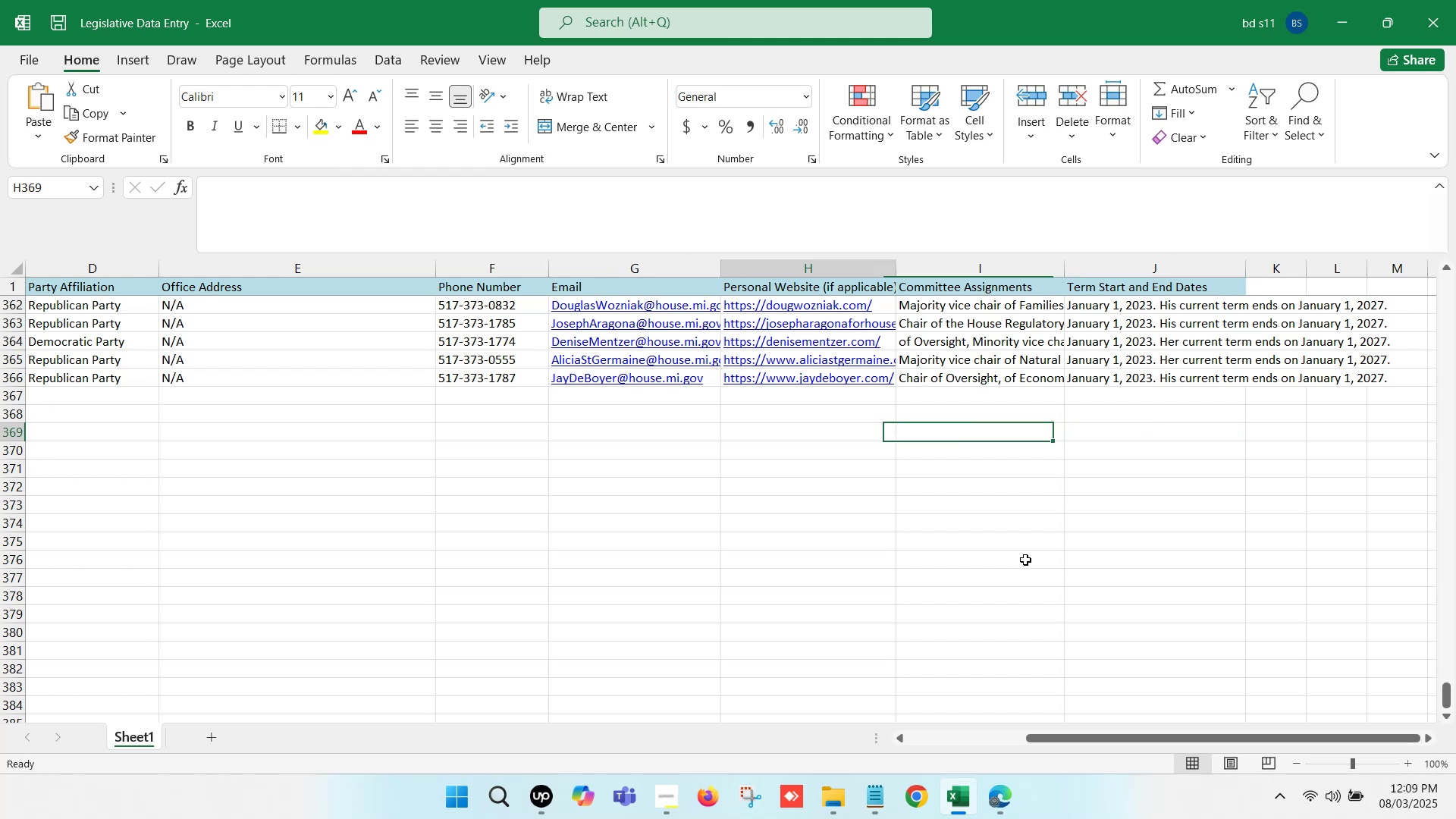 
key(ArrowLeft)
 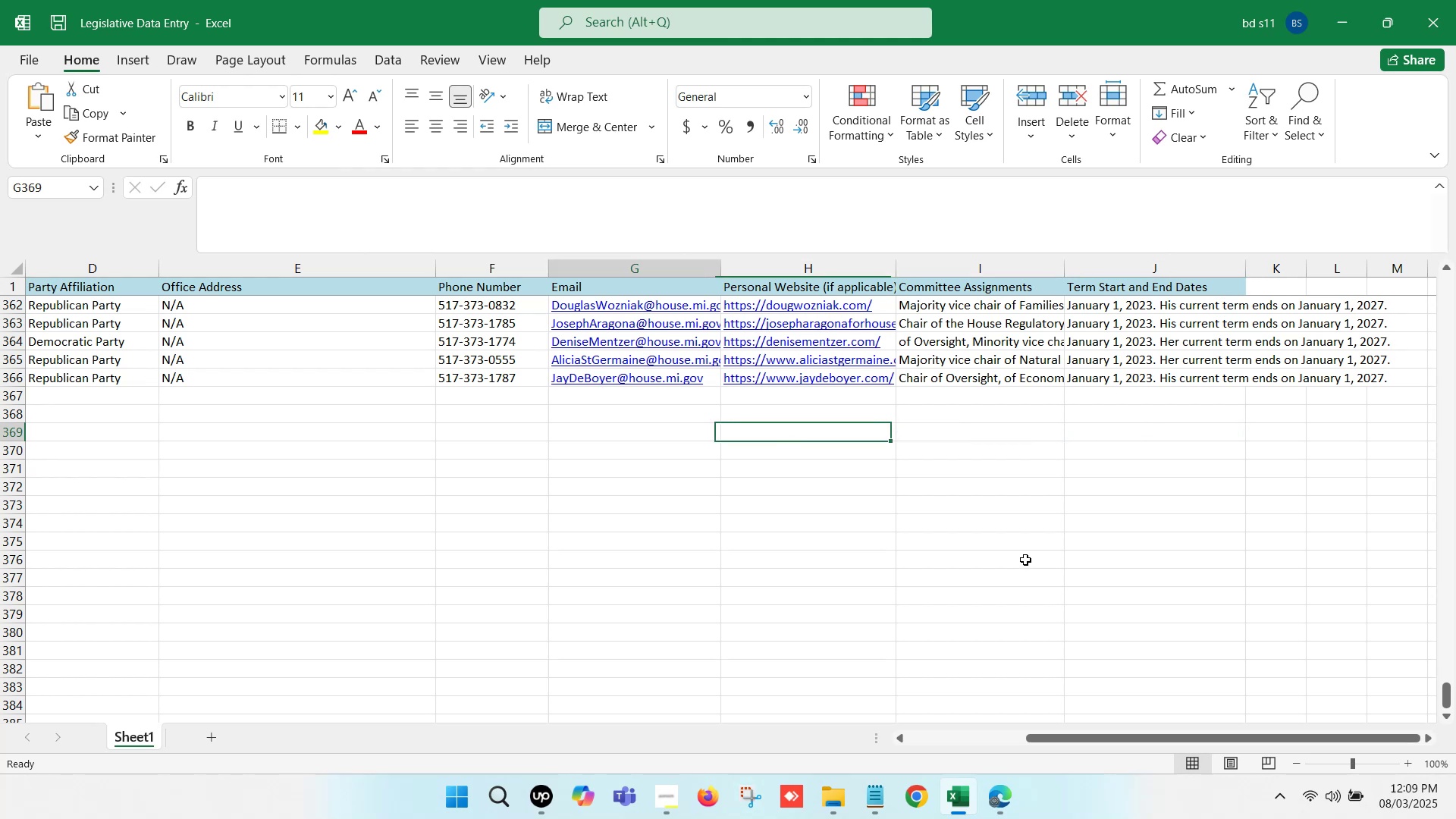 
key(ArrowLeft)
 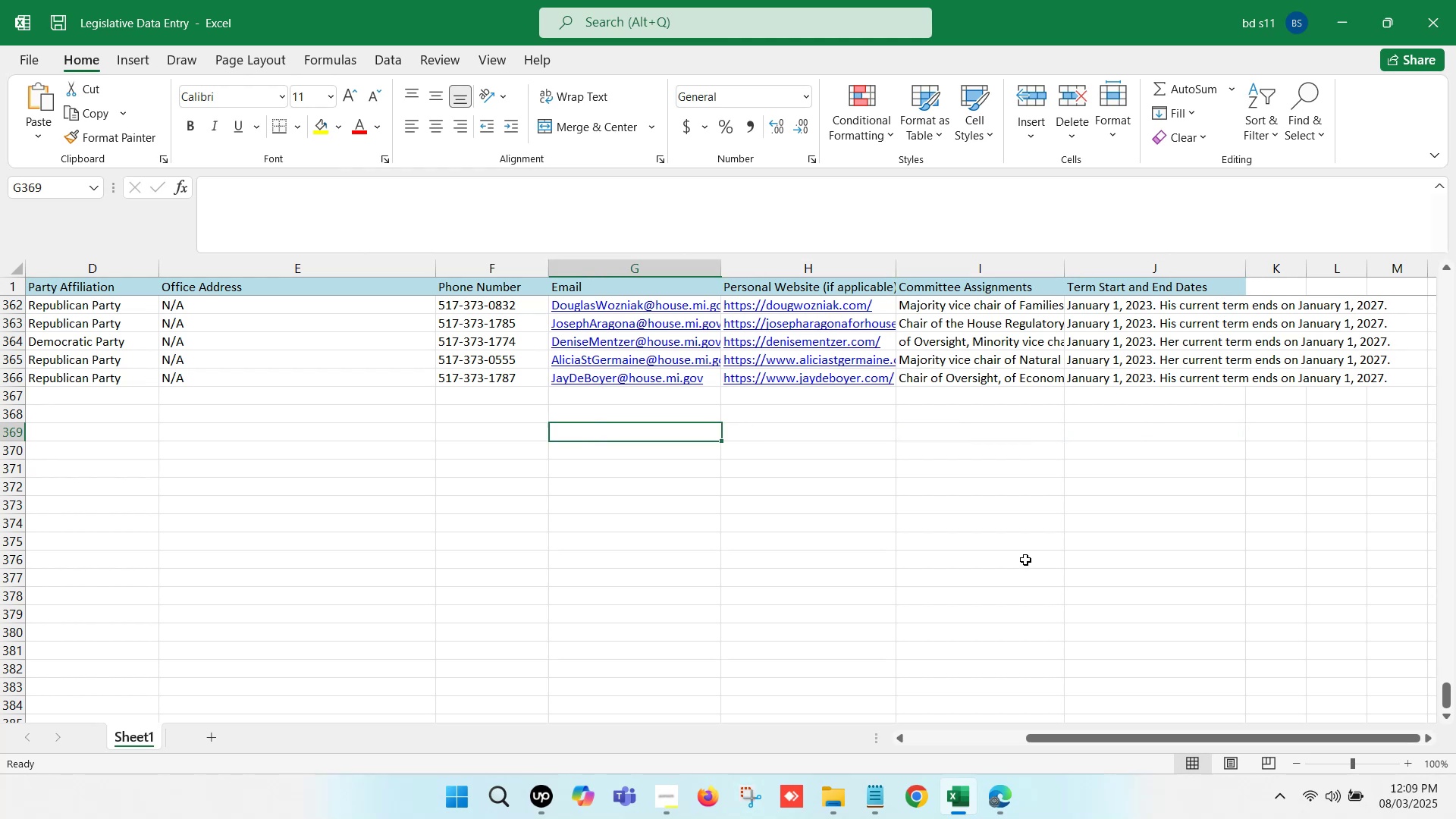 
key(ArrowLeft)
 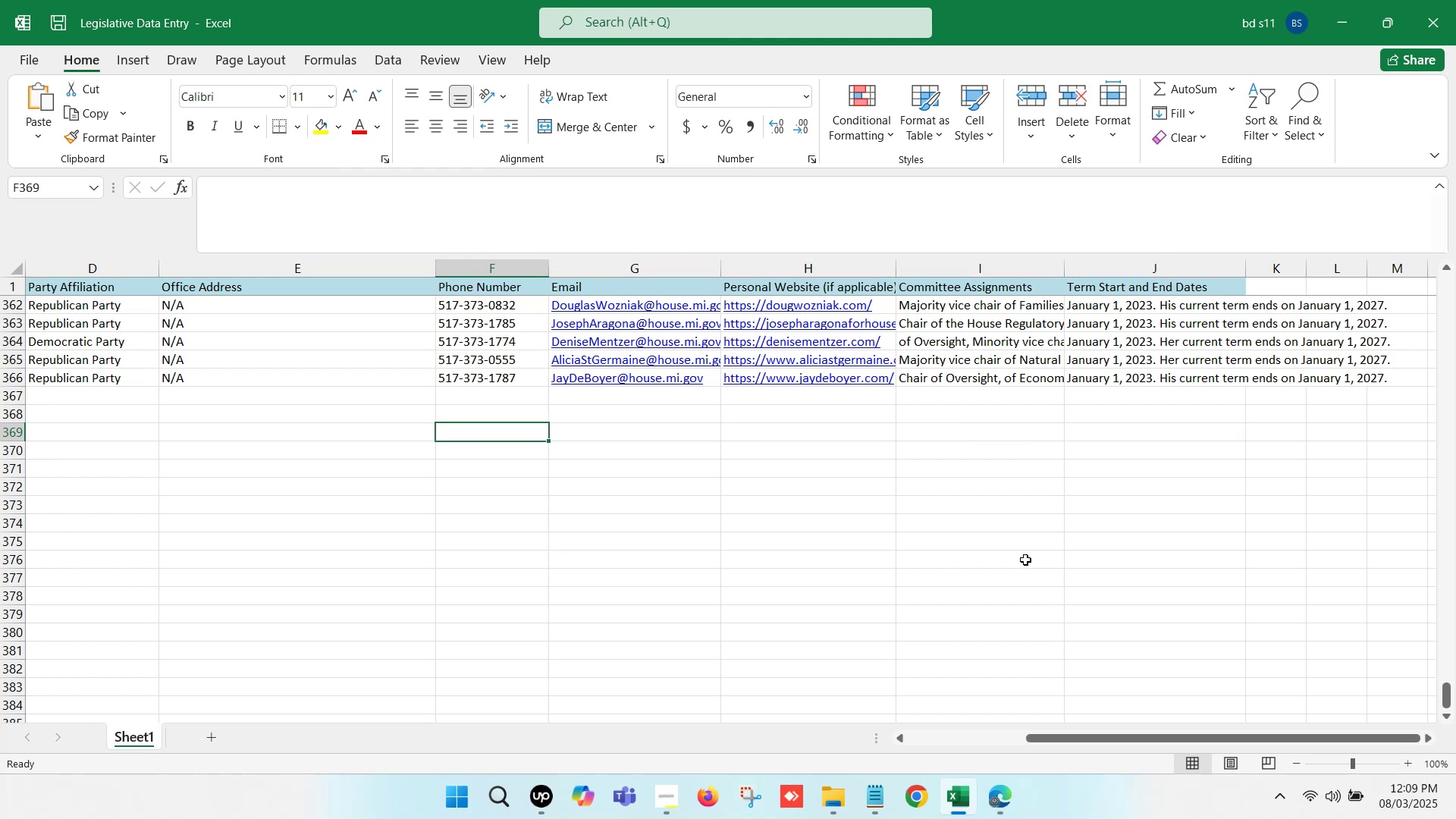 
key(ArrowLeft)
 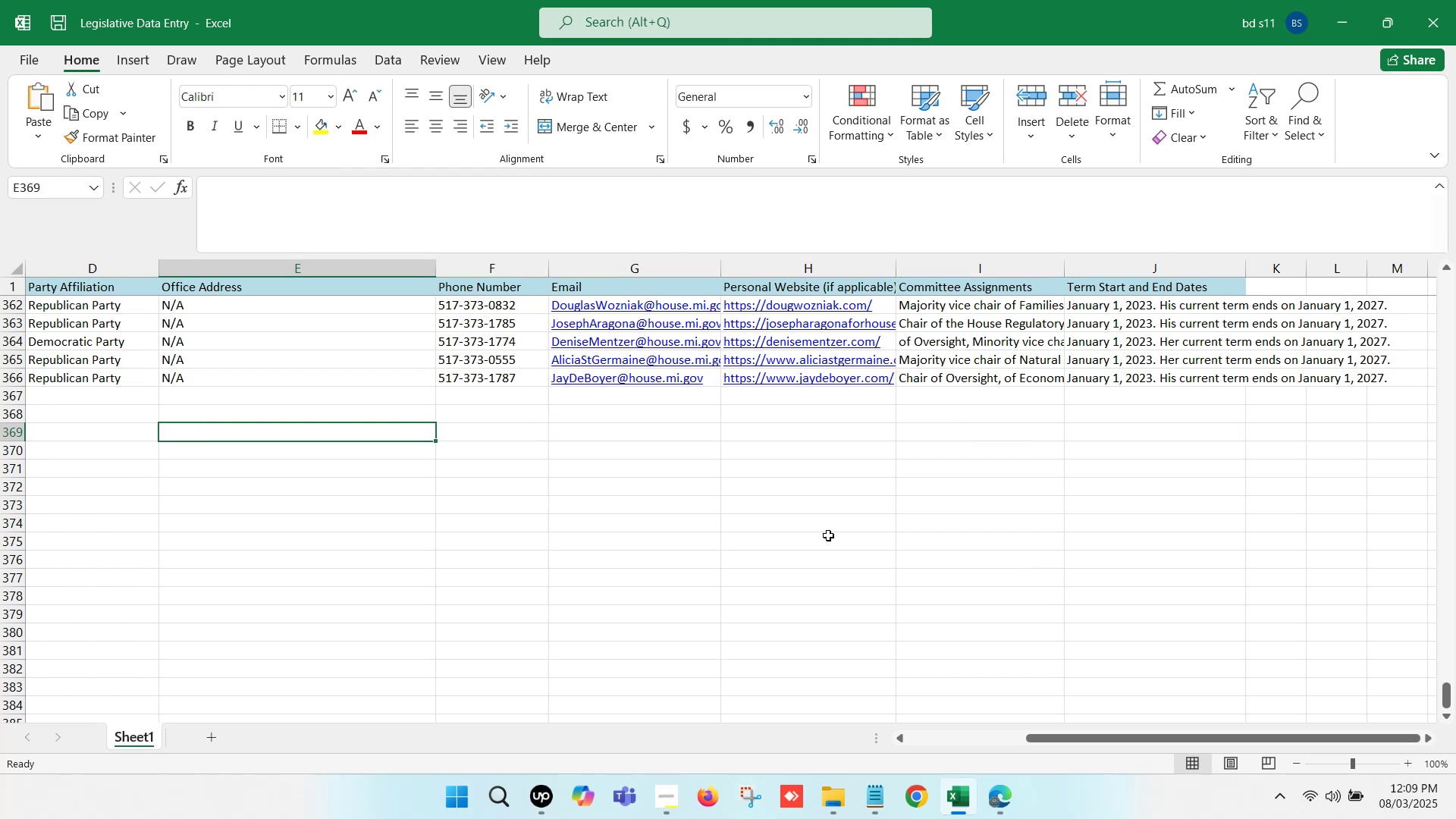 
key(ArrowLeft)
 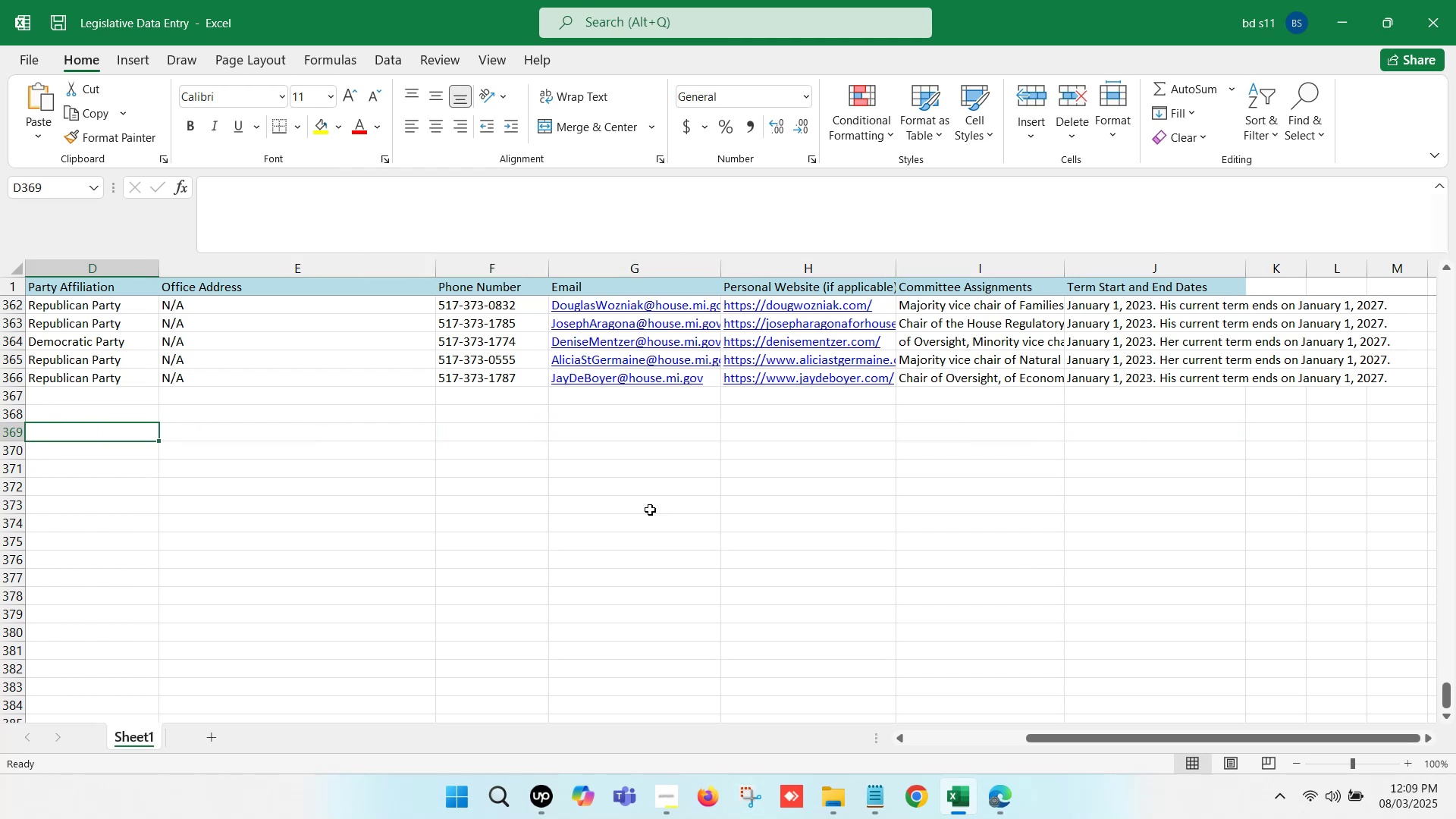 
key(ArrowLeft)
 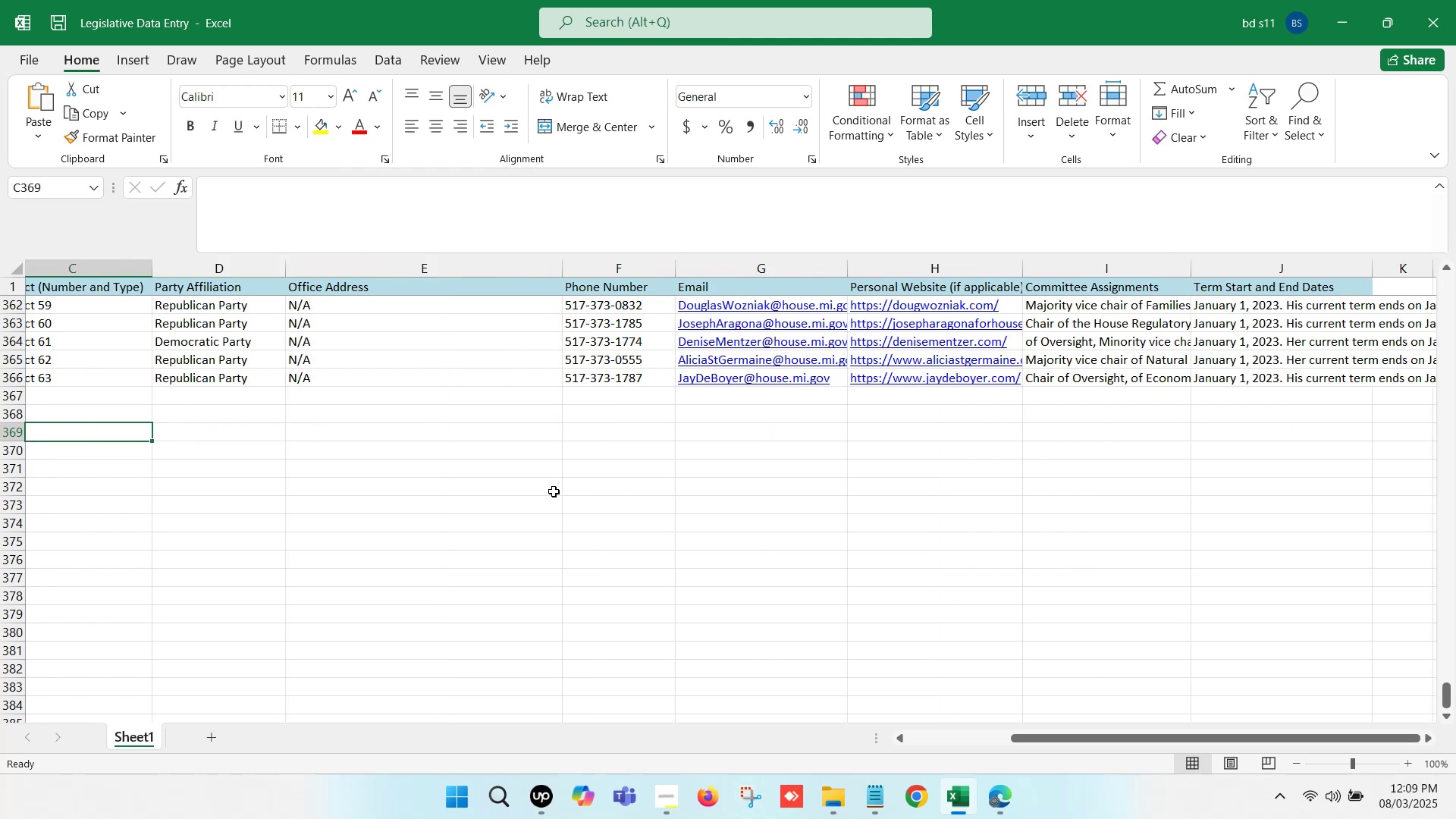 
key(ArrowLeft)
 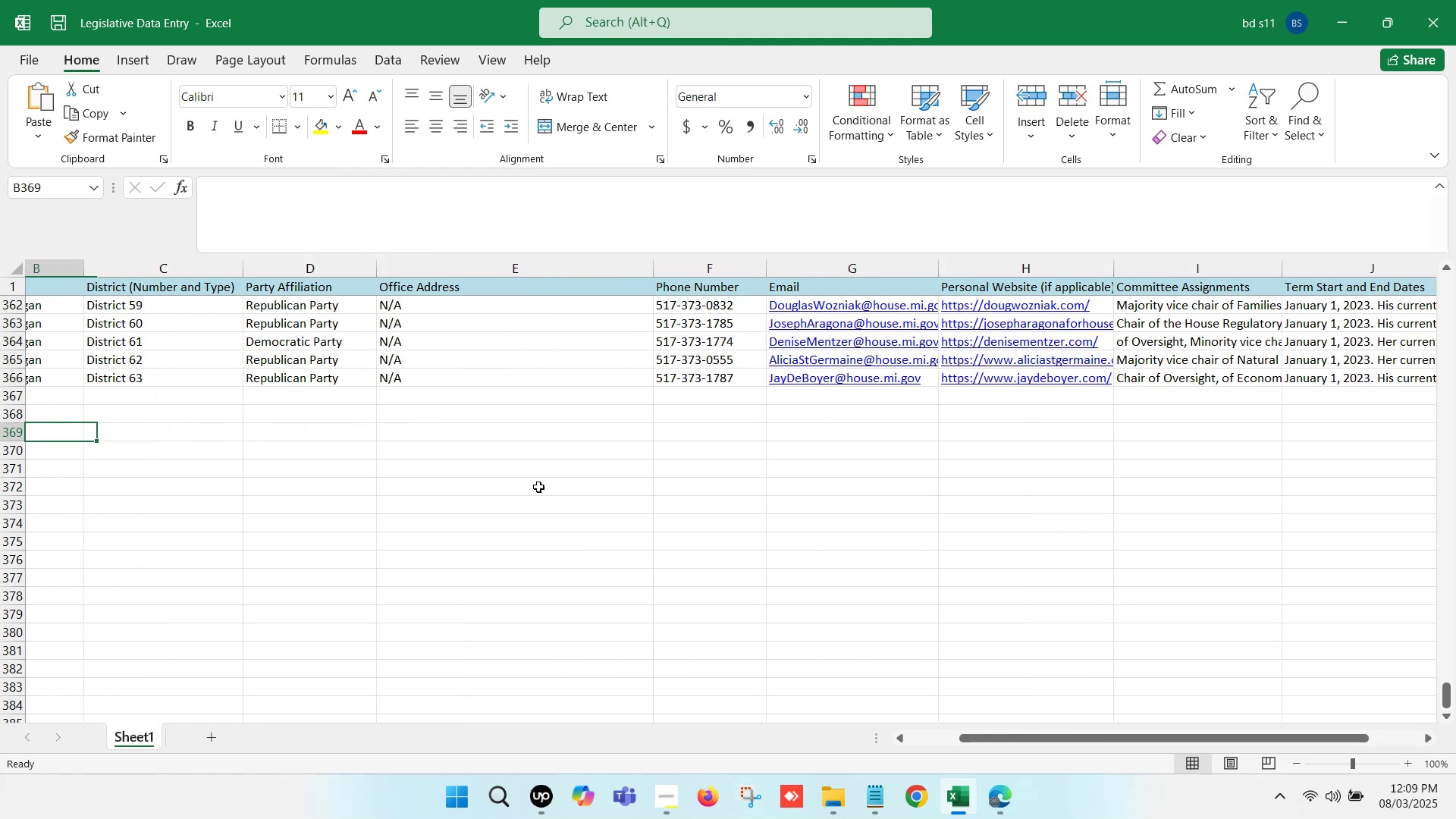 
key(ArrowLeft)
 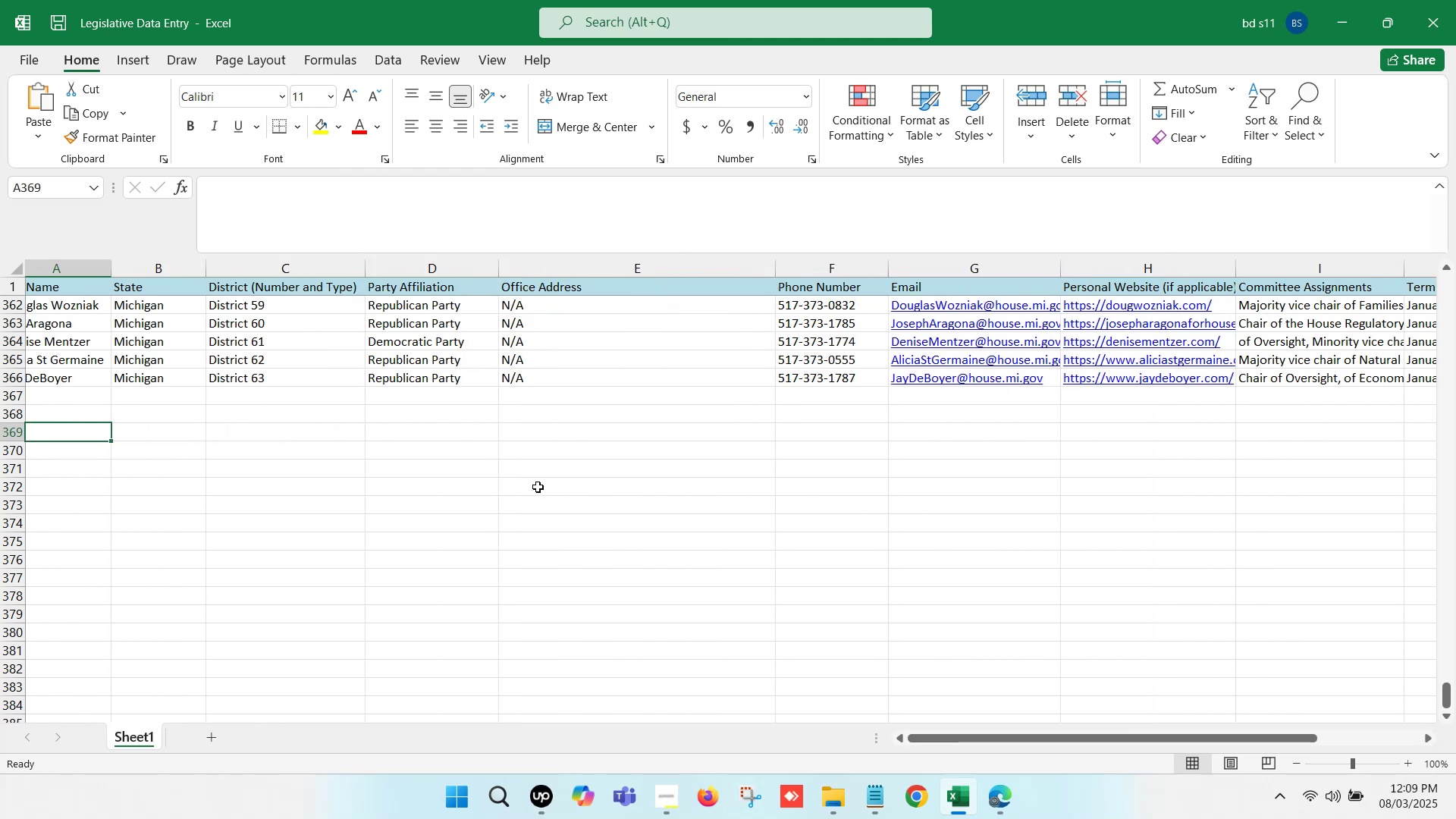 
key(ArrowLeft)
 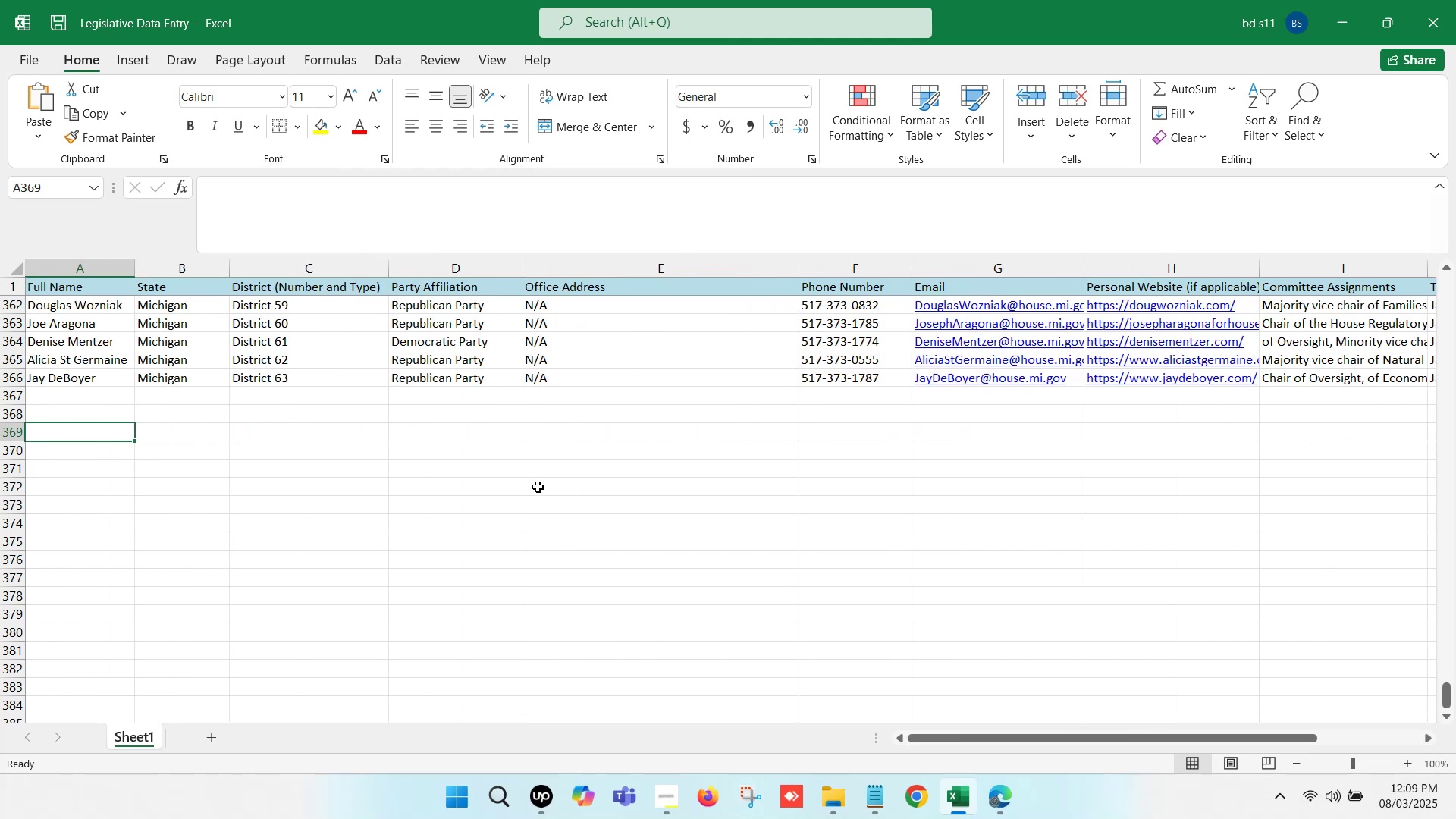 
key(ArrowLeft)
 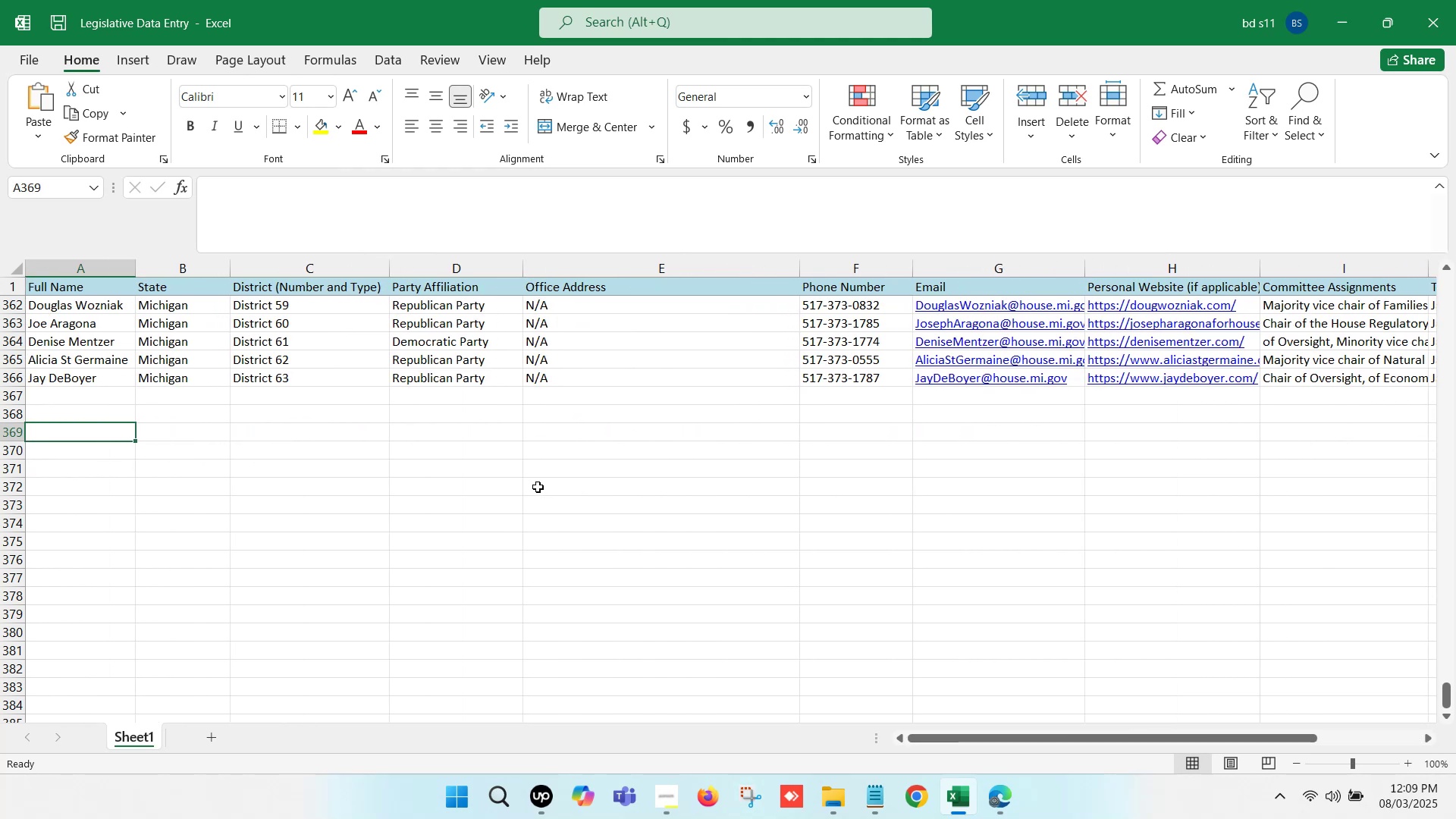 
key(ArrowLeft)
 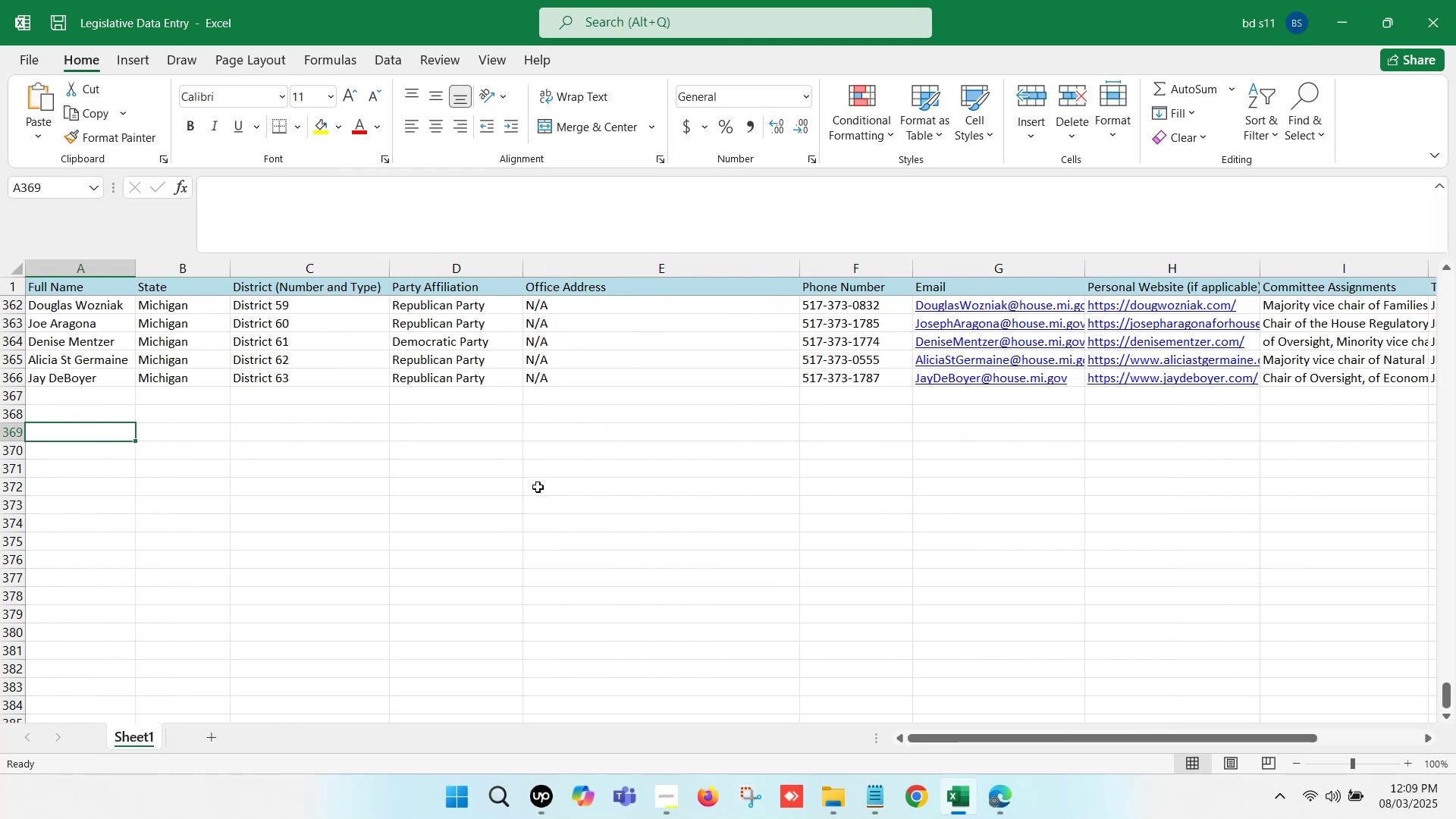 
left_click([538, 487])
 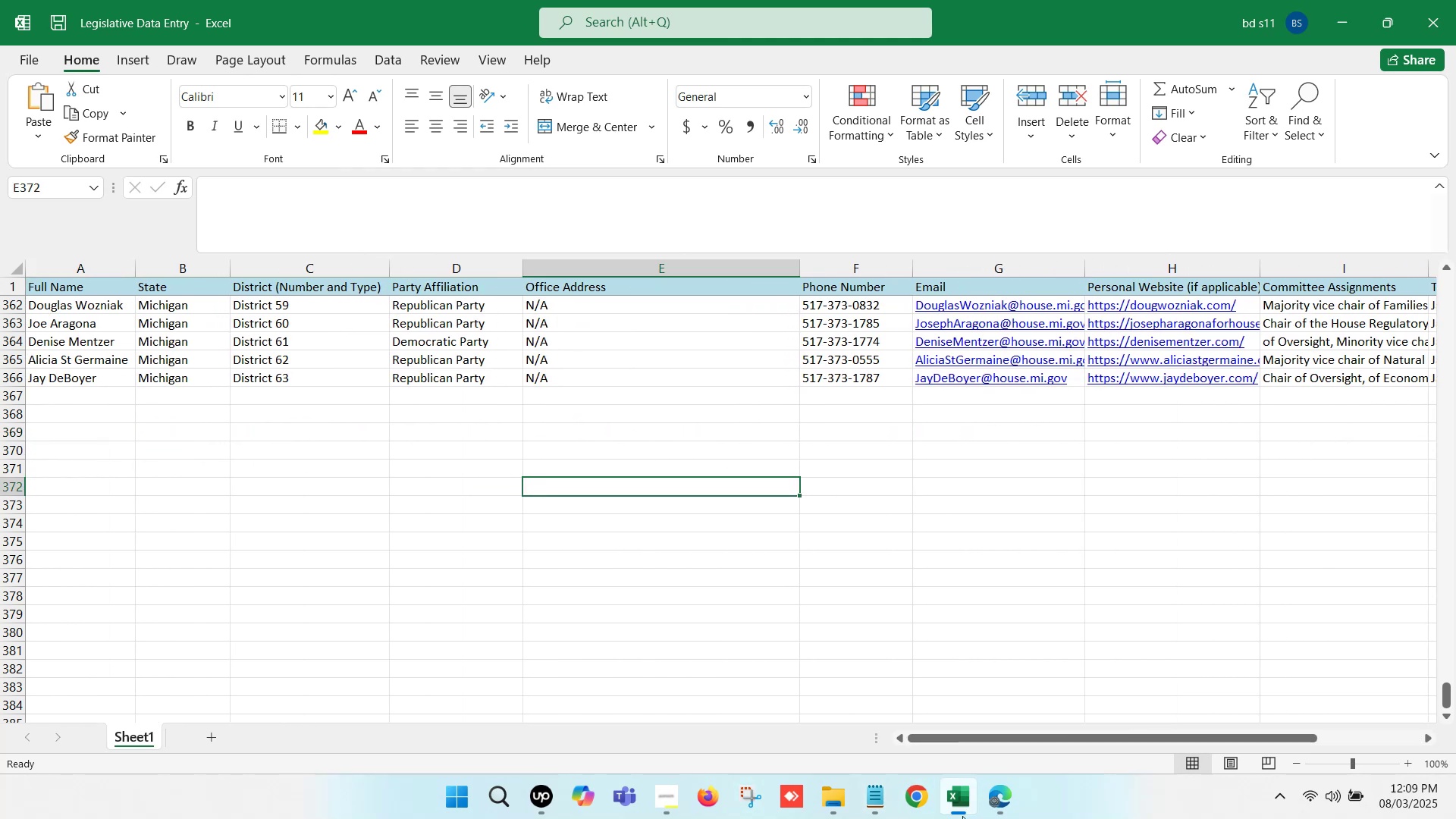 
left_click([956, 801])
 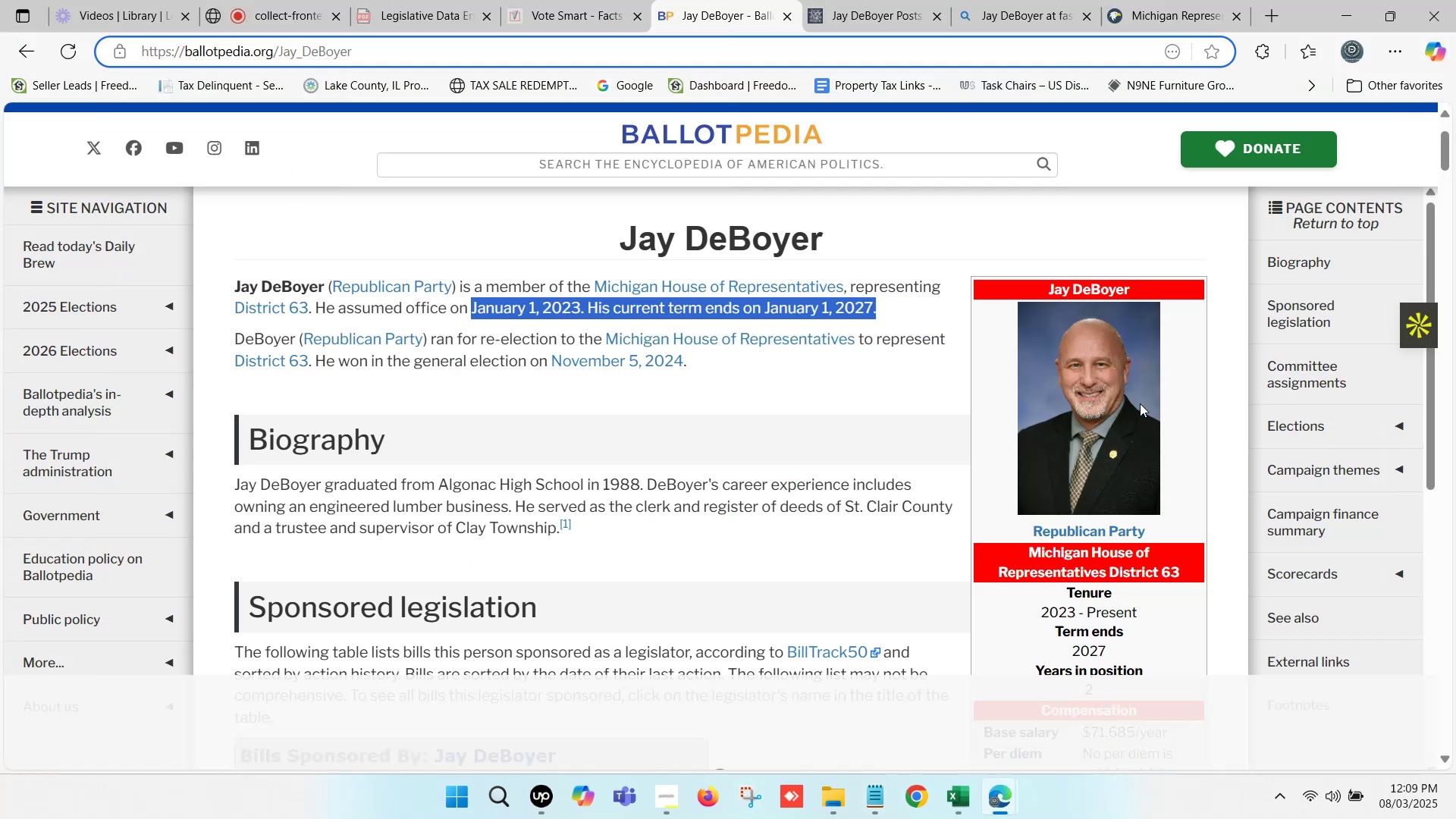 
scroll: coordinate [1162, 512], scroll_direction: up, amount: 1.0
 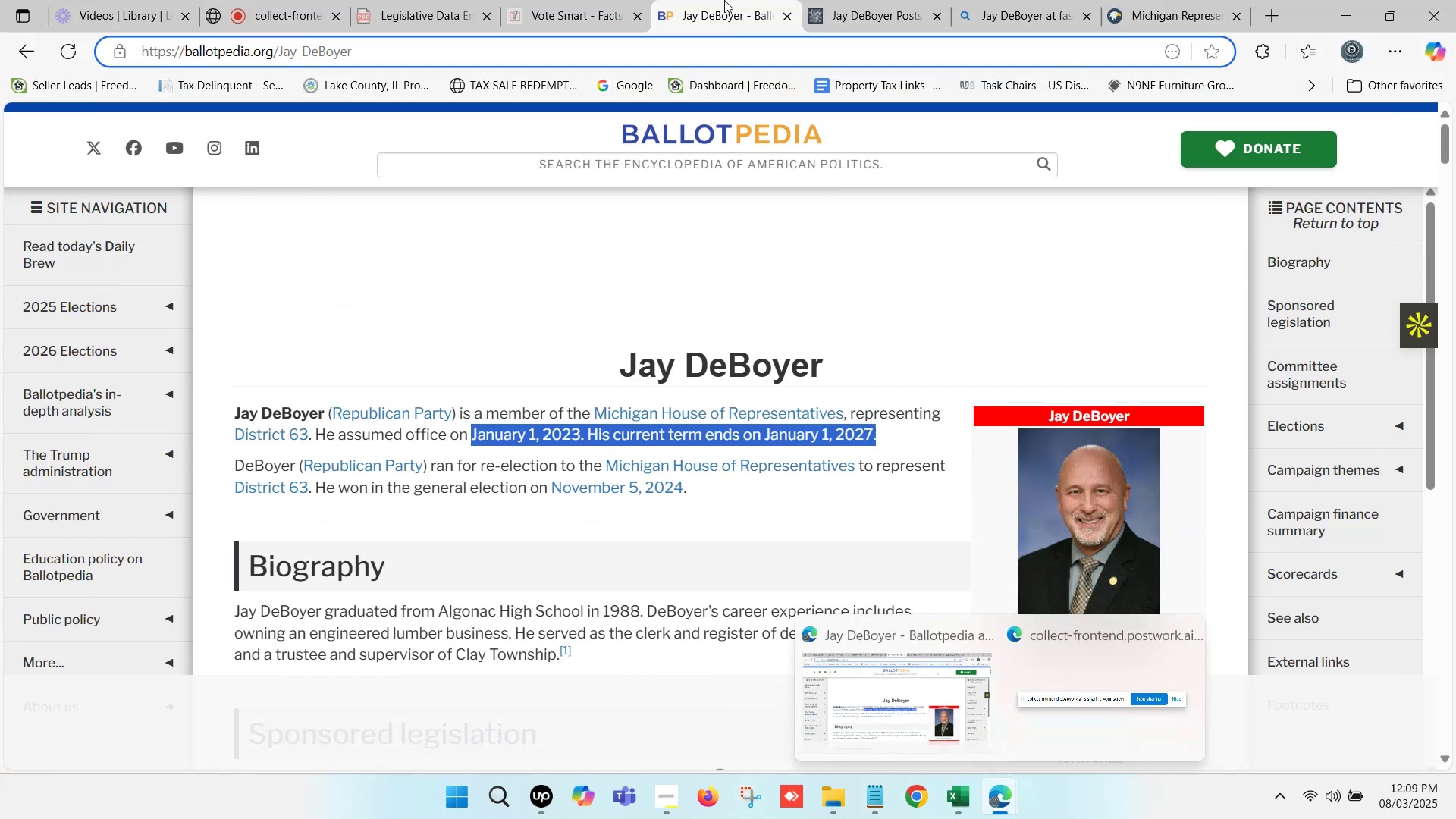 
left_click([935, 20])
 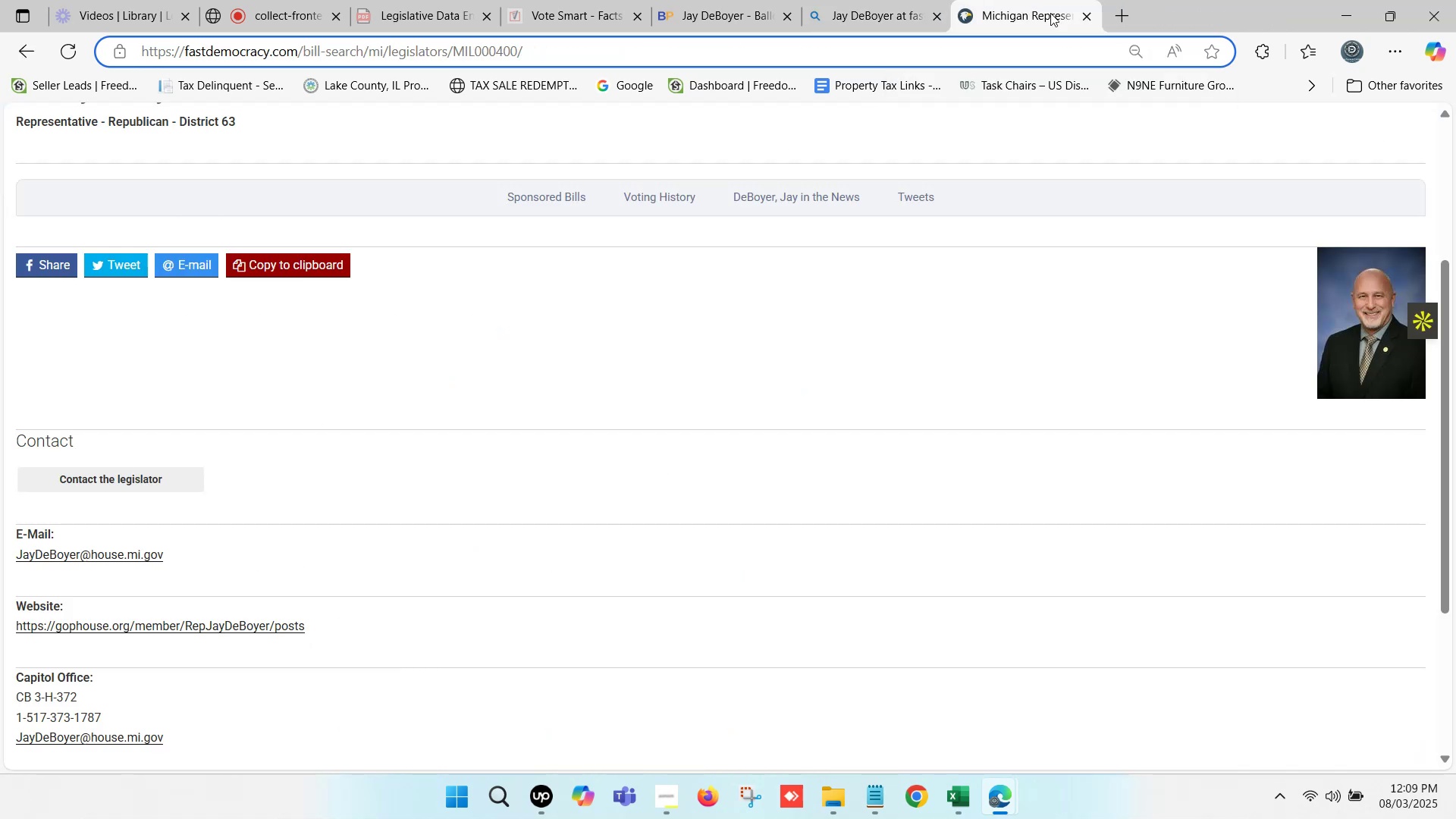 
left_click([1079, 15])
 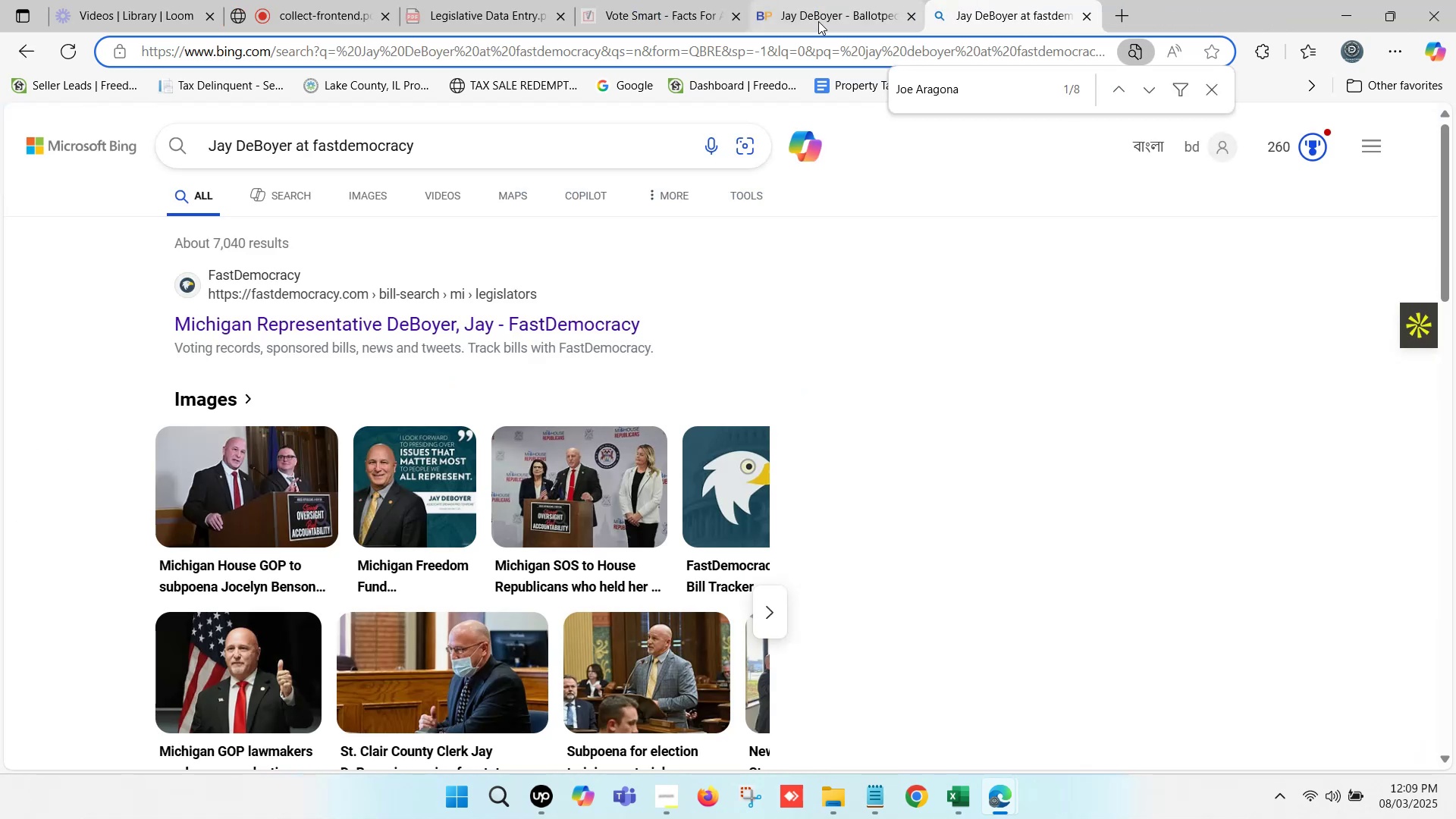 
left_click([830, 0])
 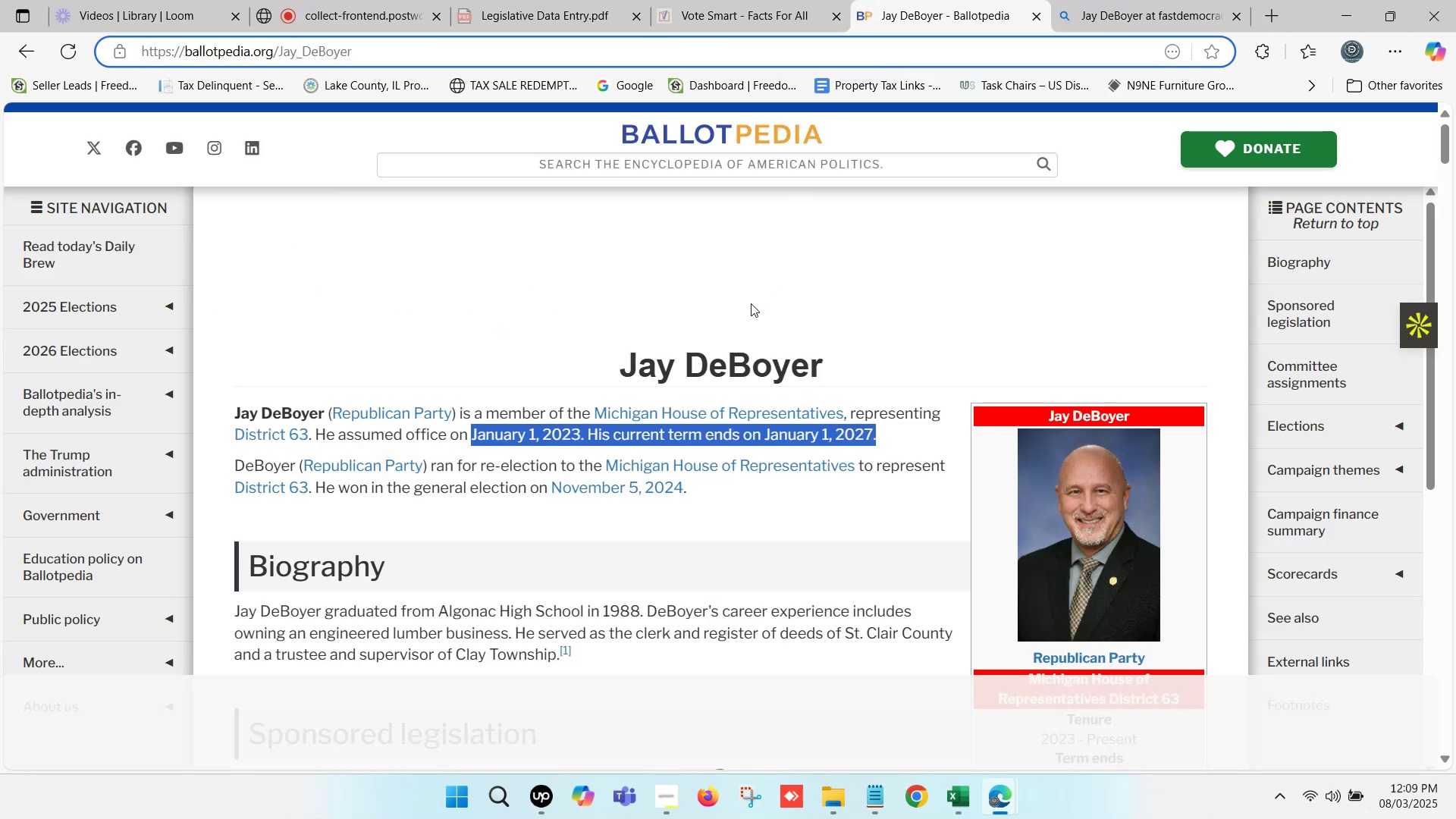 
left_click([764, 0])
 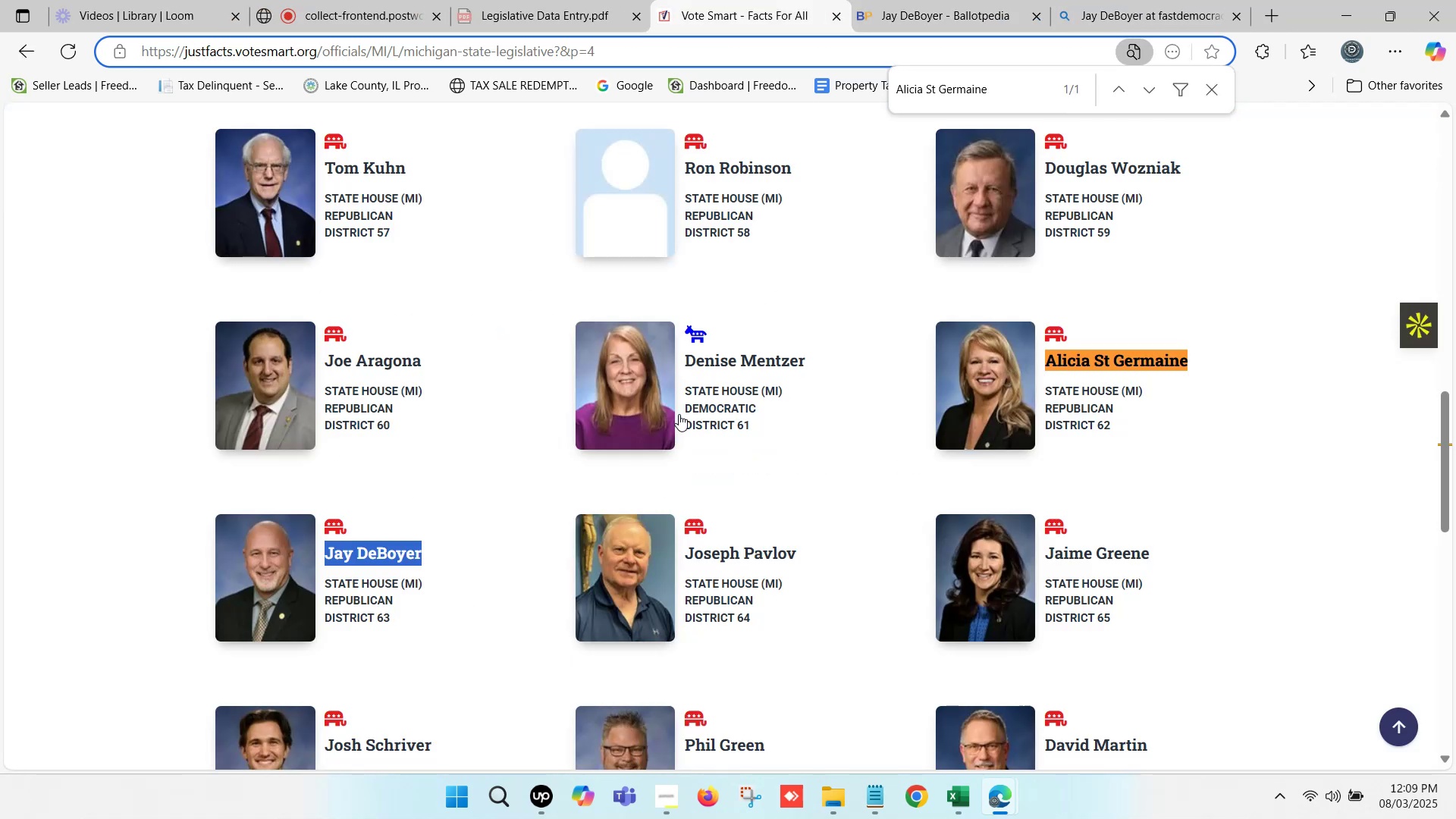 
scroll: coordinate [834, 423], scroll_direction: down, amount: 1.0
 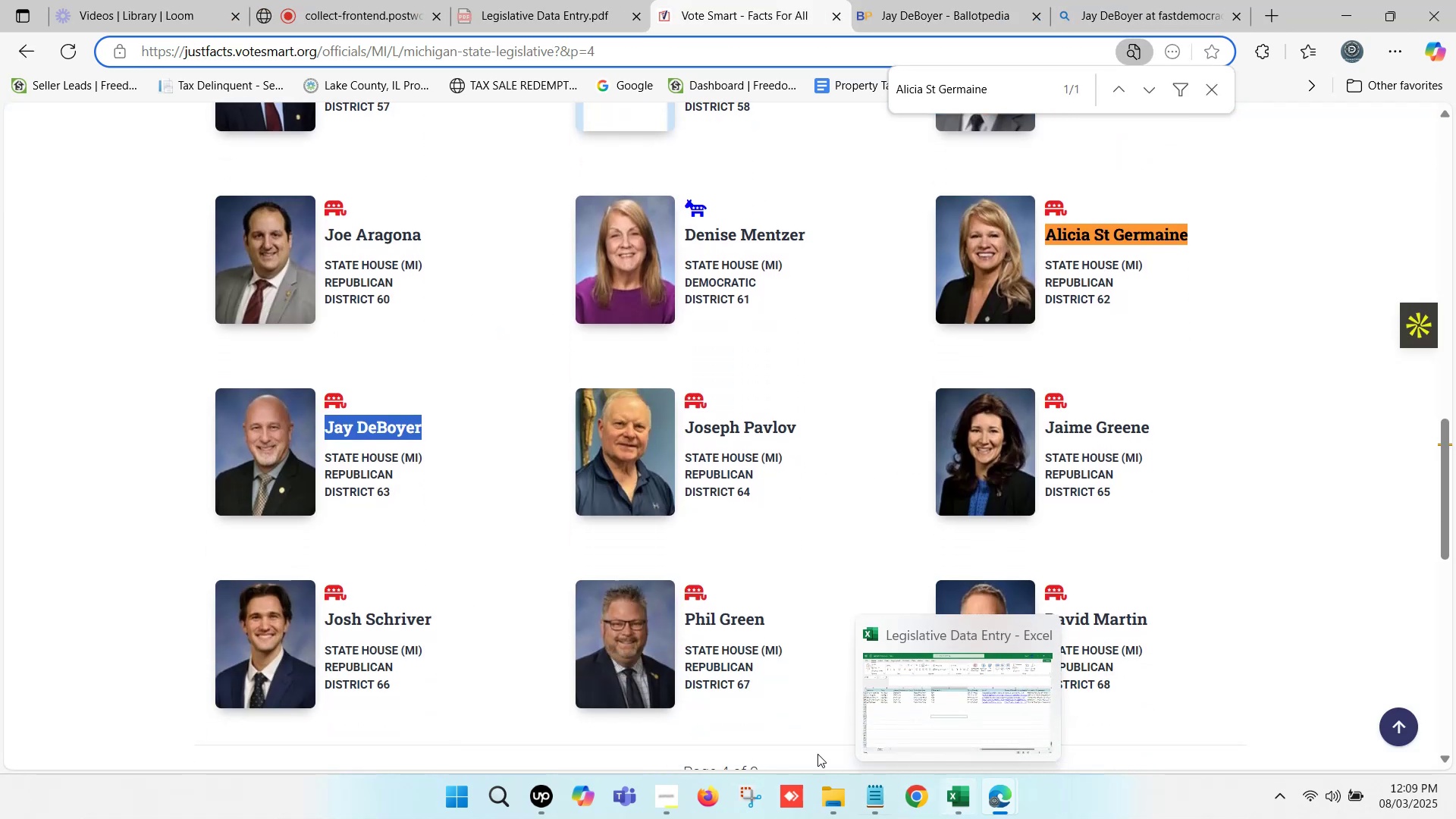 
left_click_drag(start_coordinate=[814, 431], to_coordinate=[681, 426])
 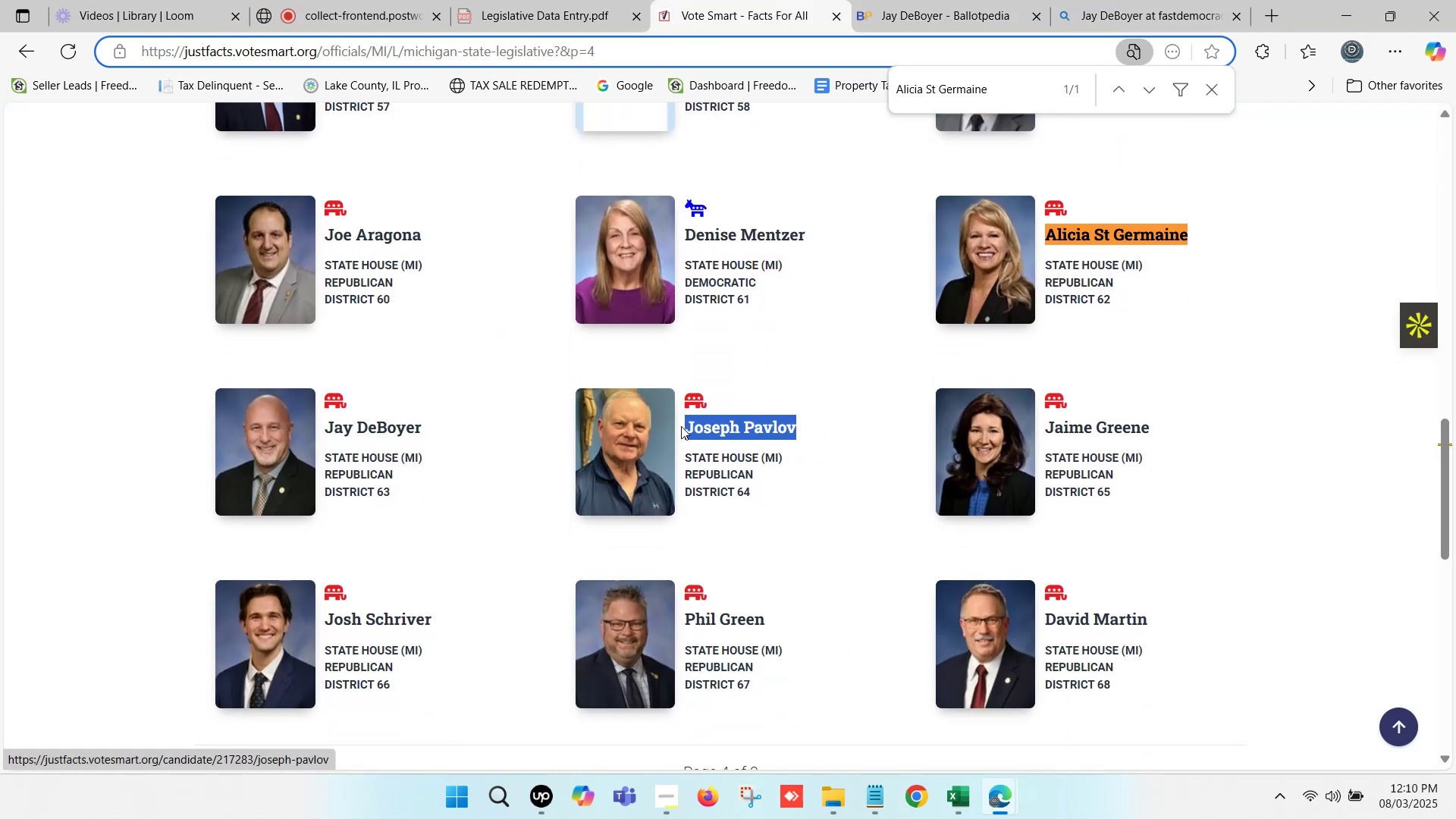 
key(Control+C)
 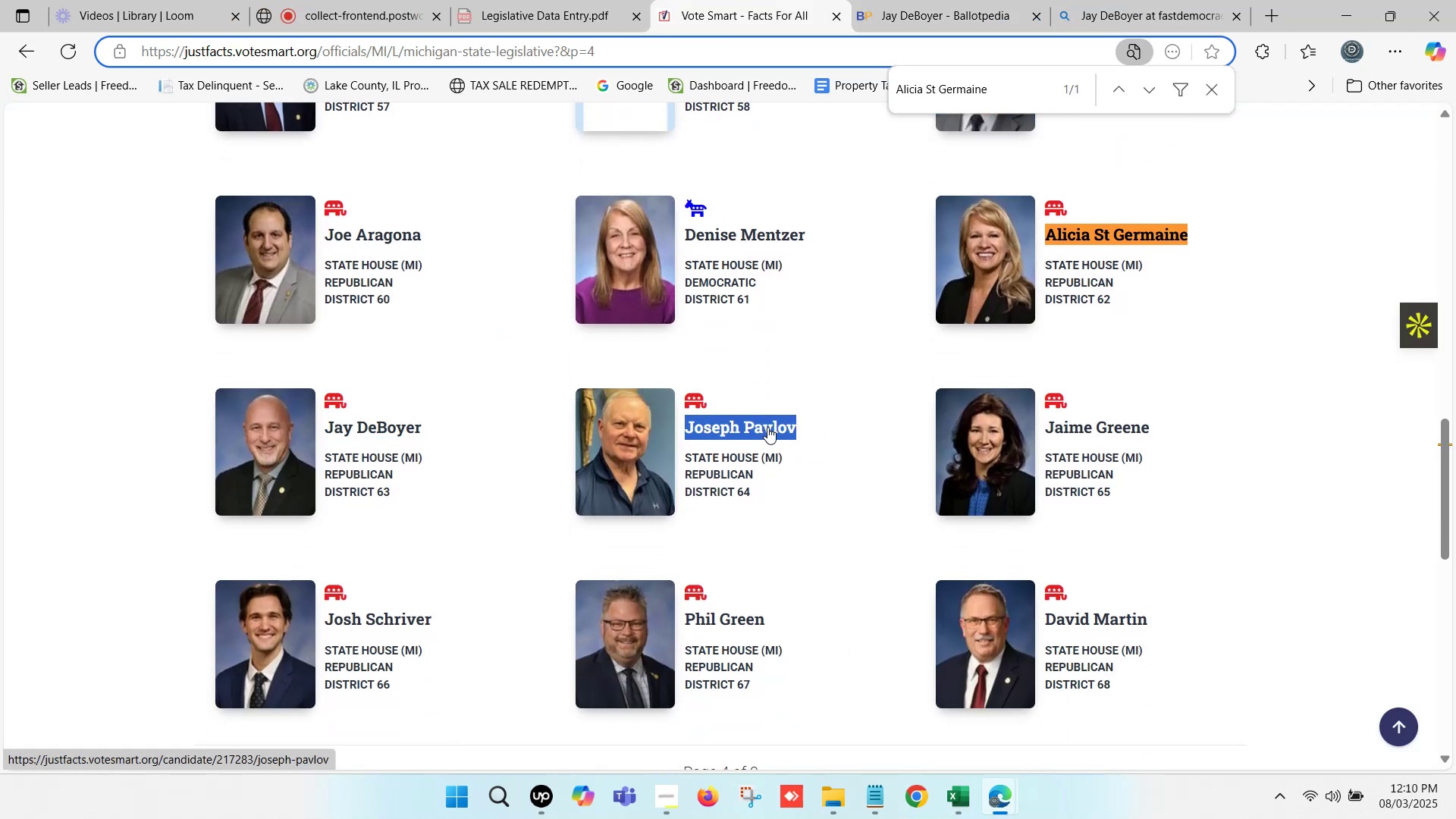 
key(Control+V)
 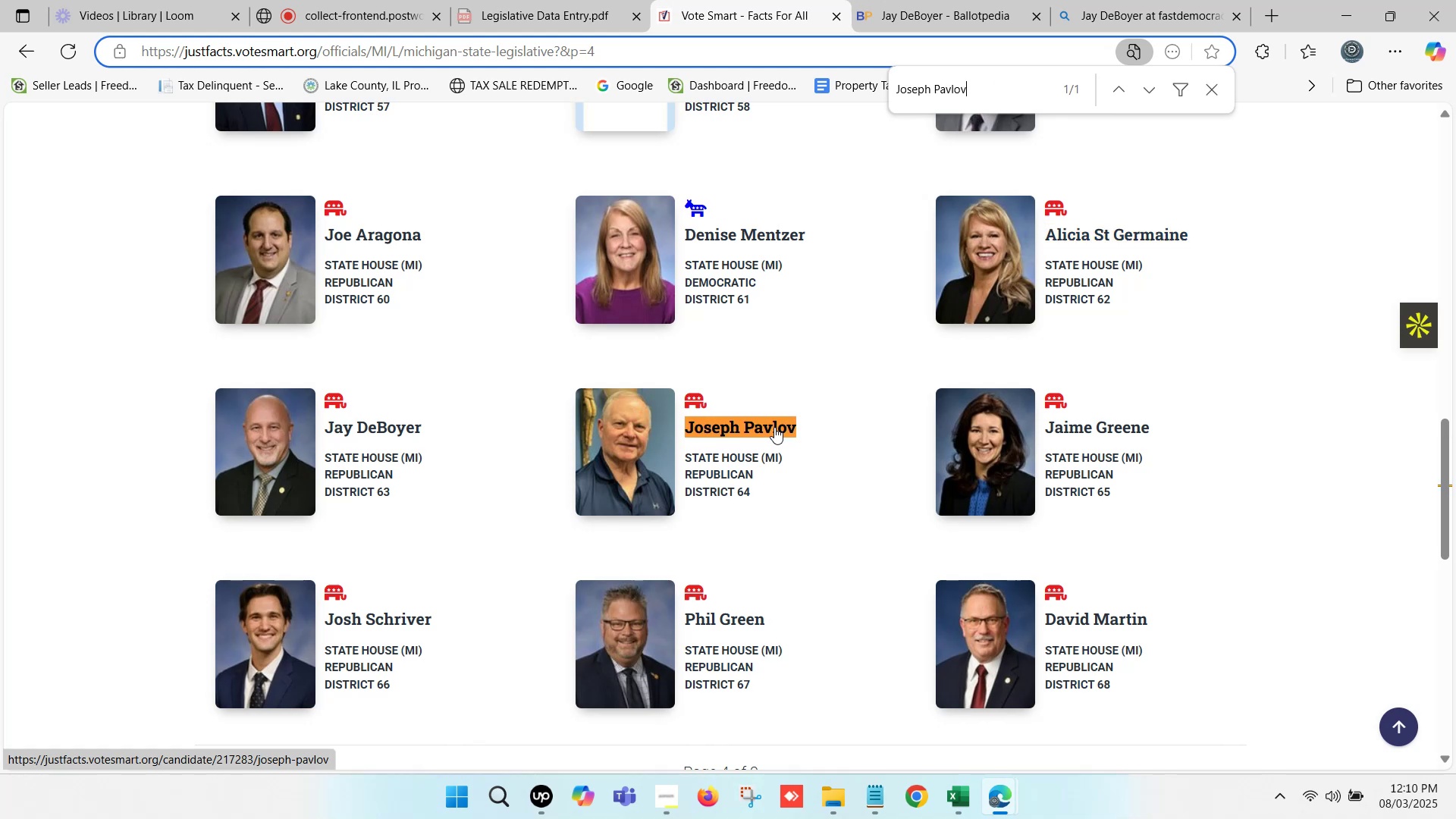 
key(Control+F)
 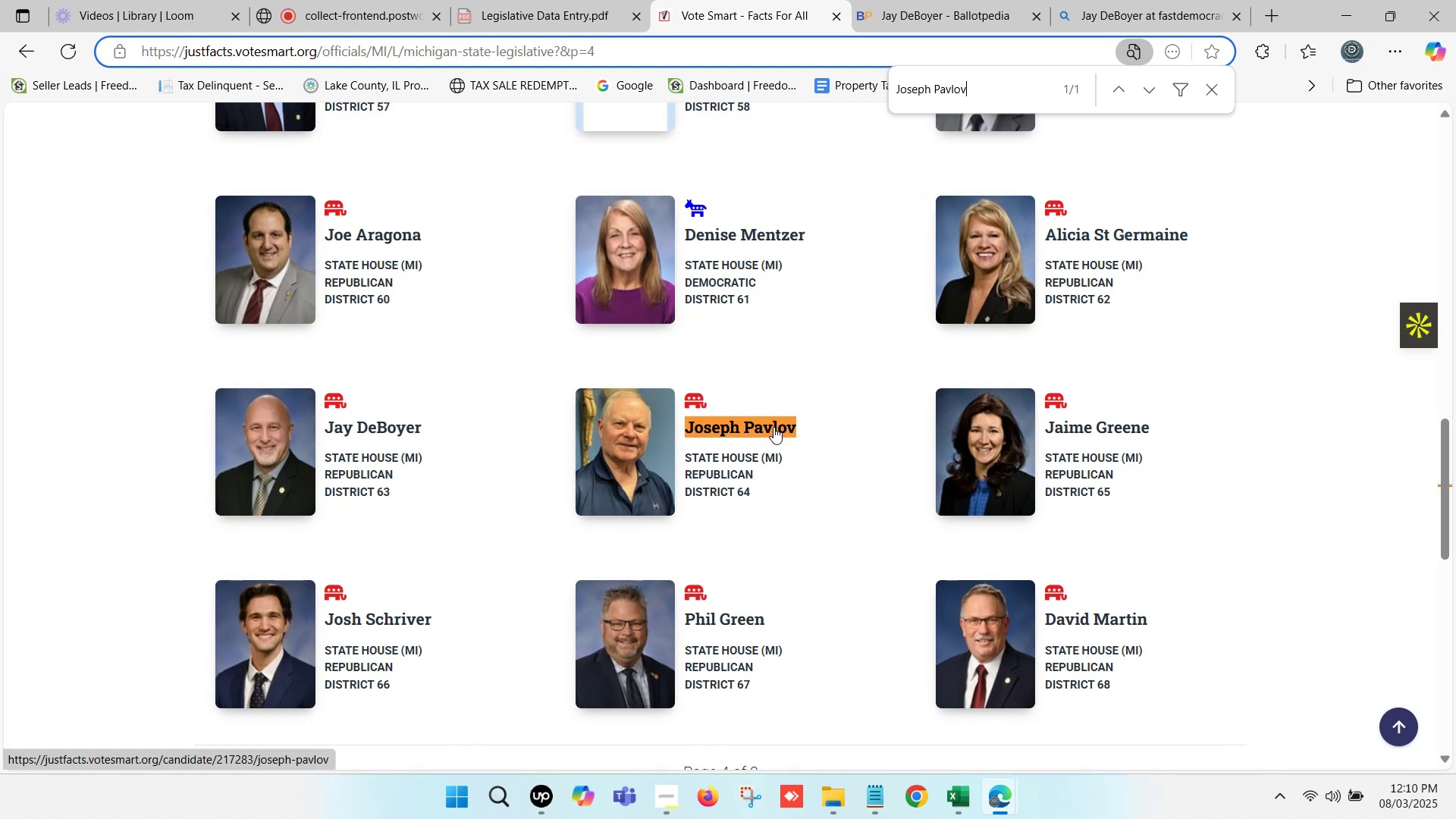 
hold_key(key=ControlLeft, duration=0.46)
left_click([774, 427])
 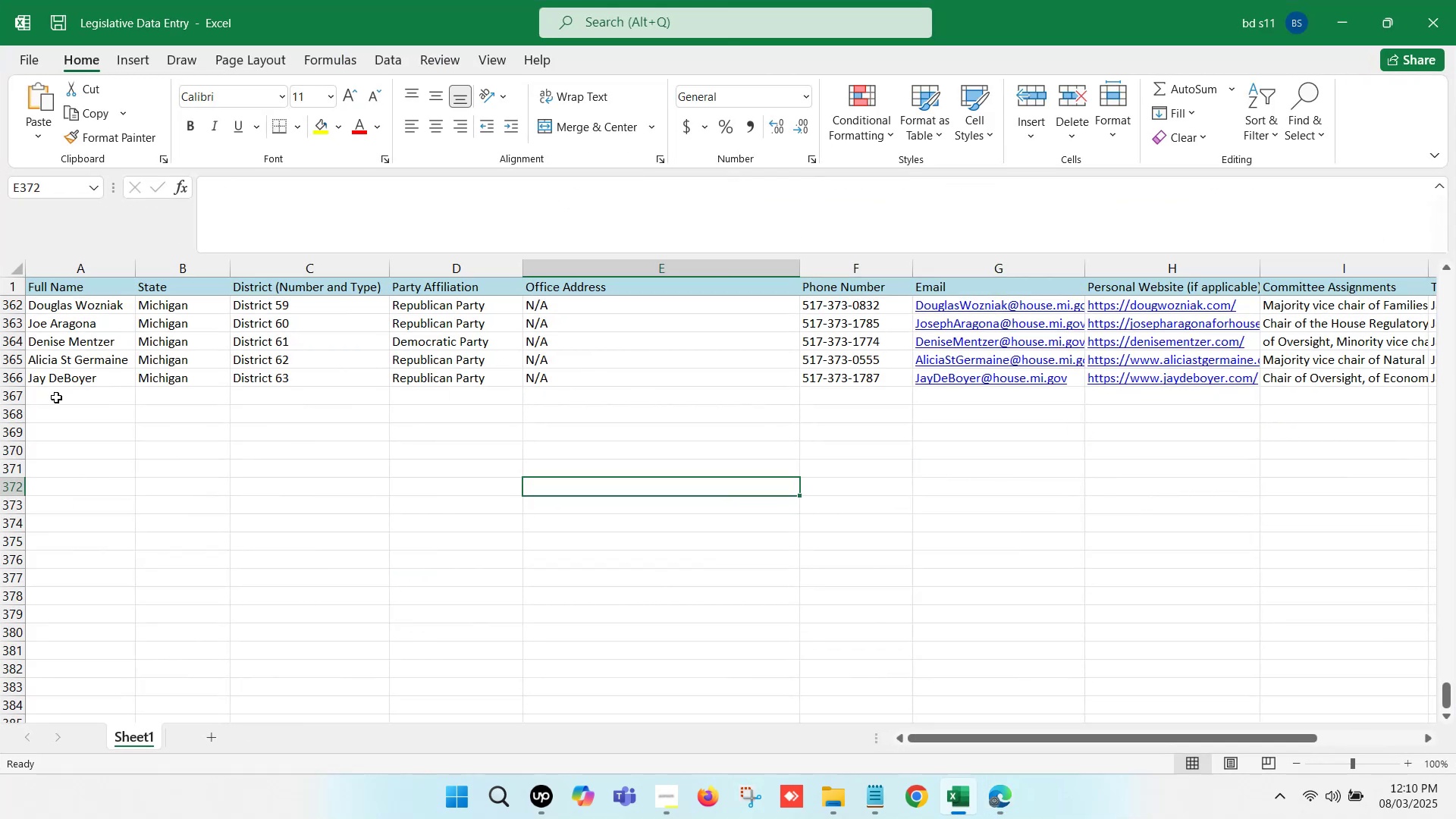 
double_click([39, 395])
 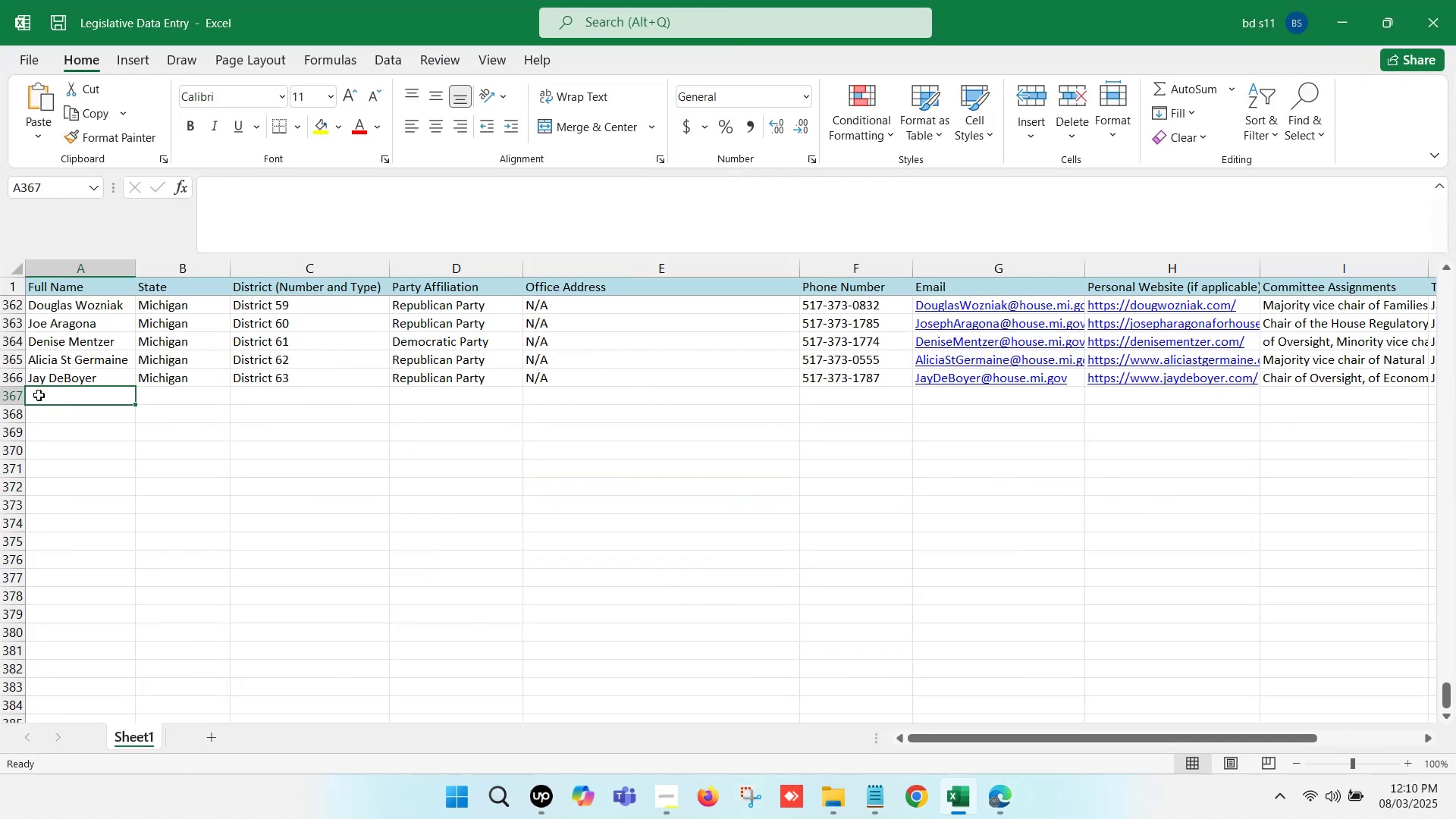 
key(Control+V)
 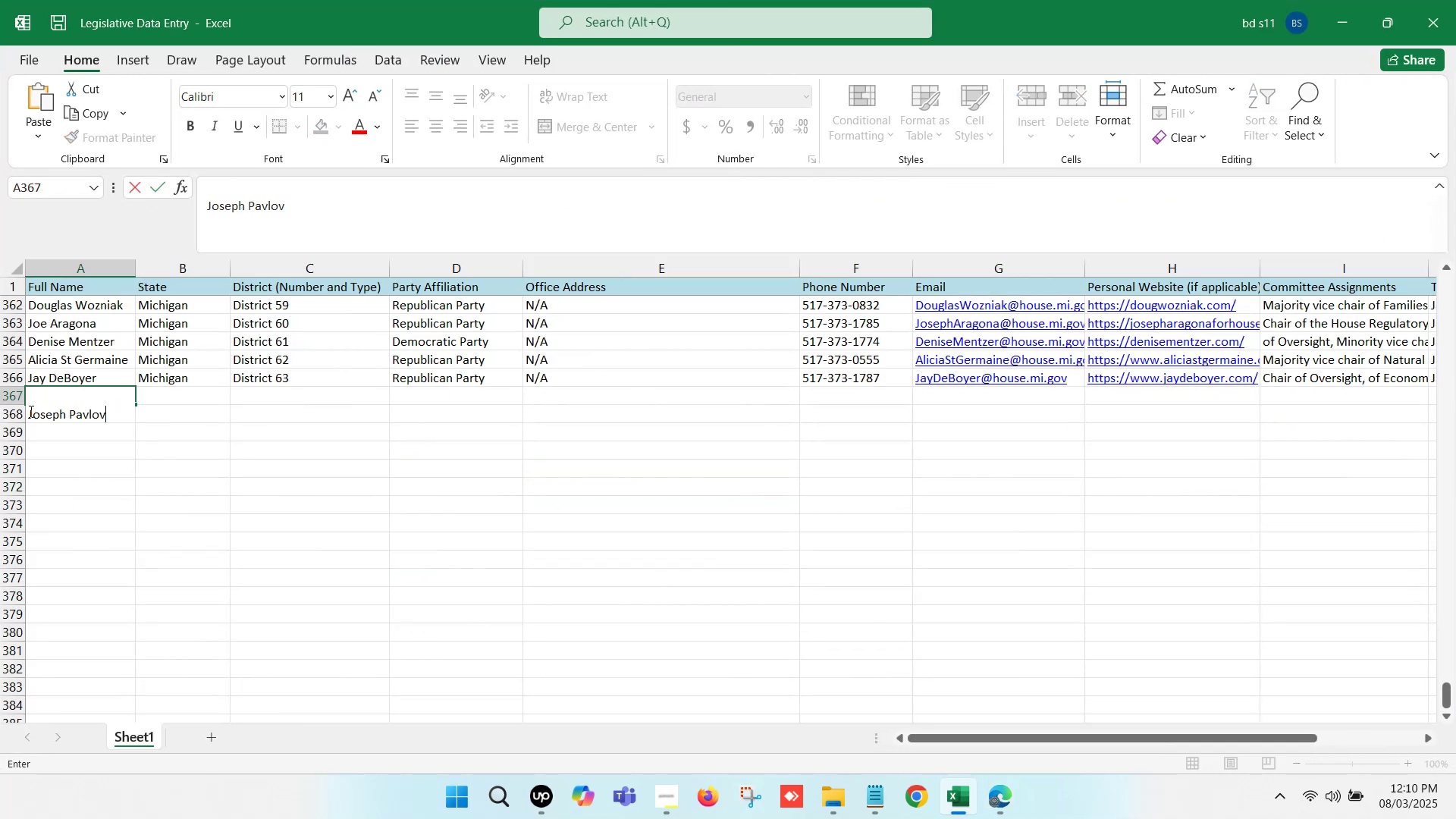 
left_click([27, 409])
 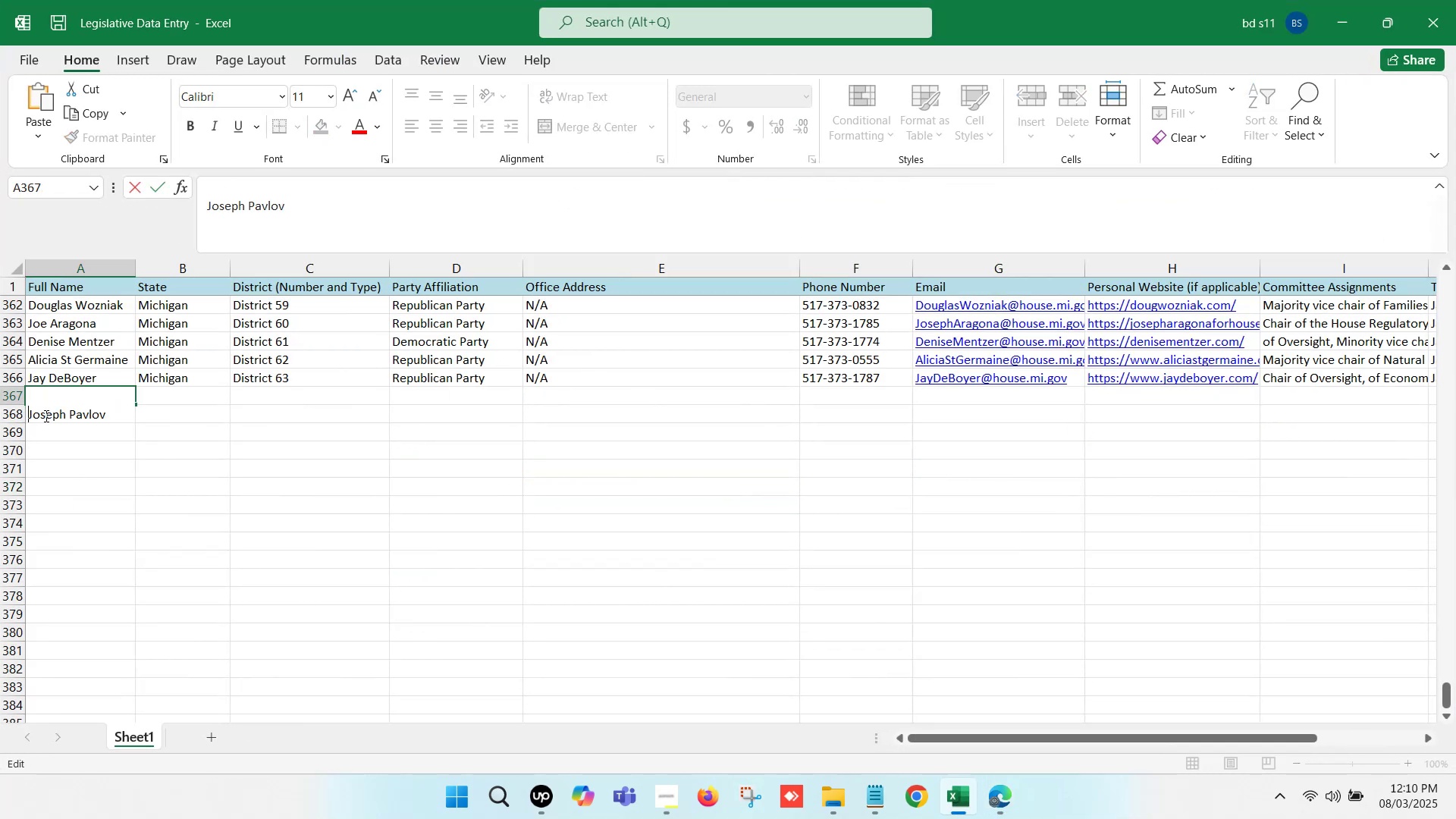 
key(Backspace)
 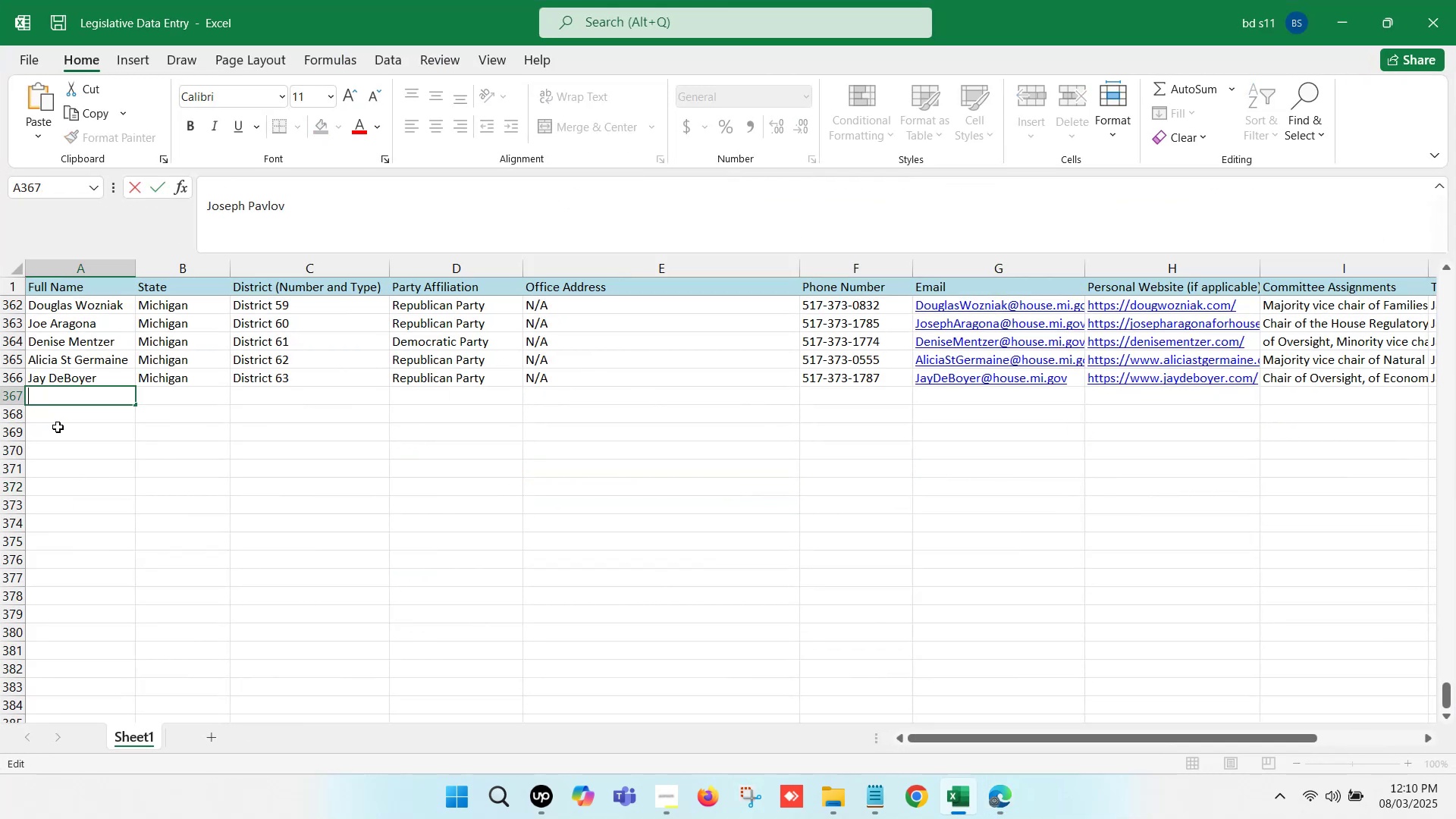 
key(Backspace)
 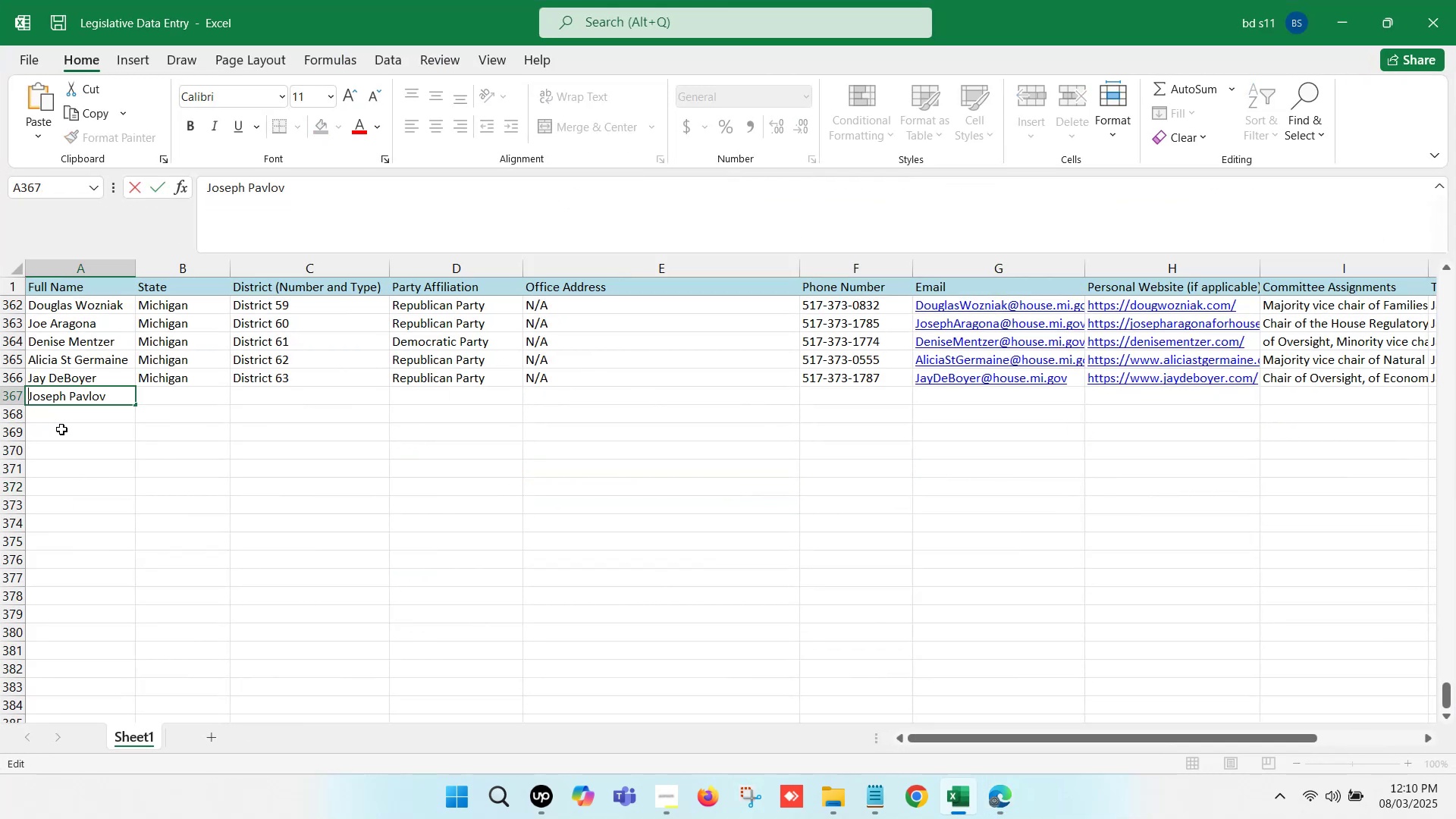 
left_click([61, 429])
 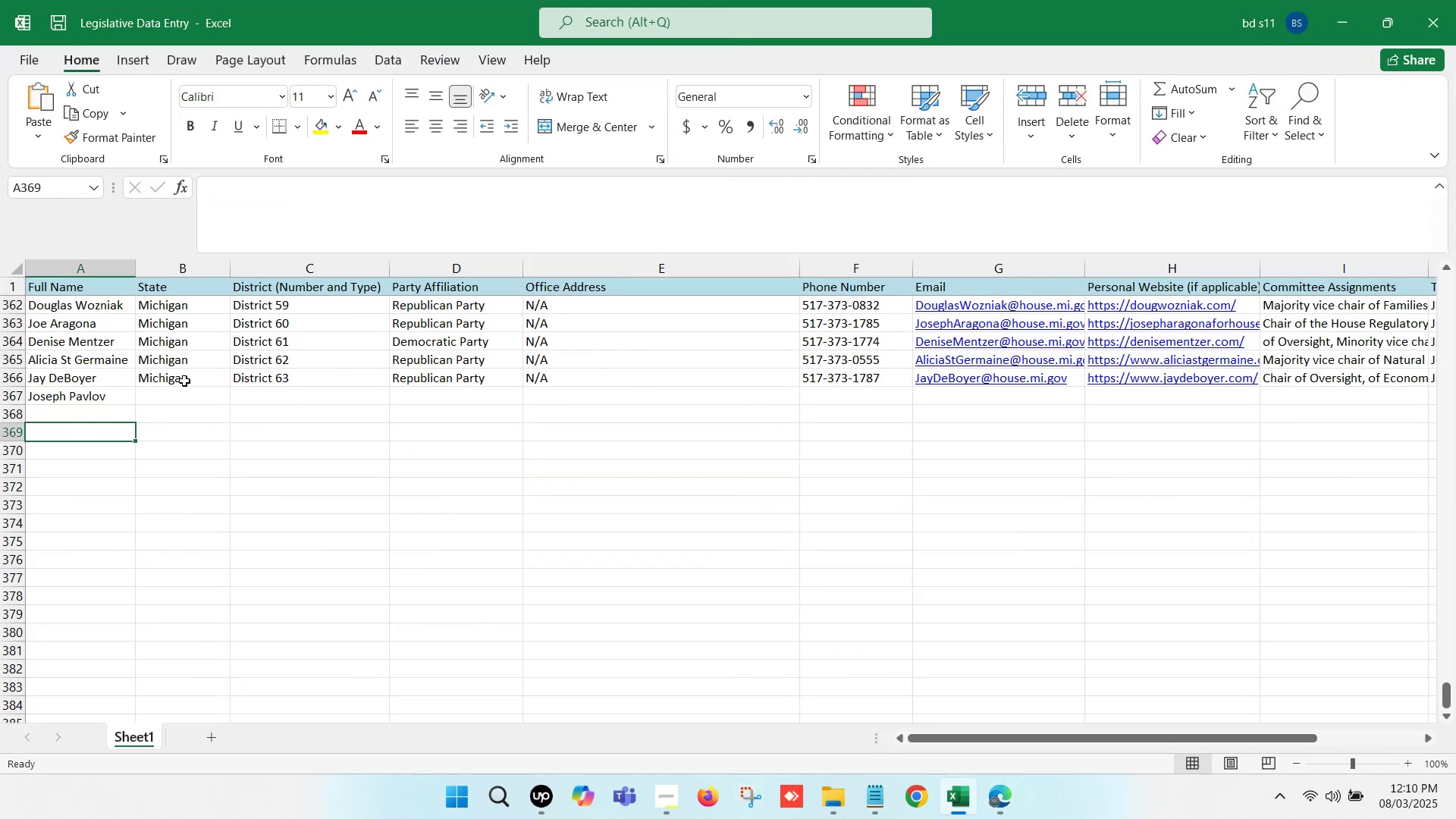 
left_click_drag(start_coordinate=[187, 377], to_coordinate=[551, 376])
 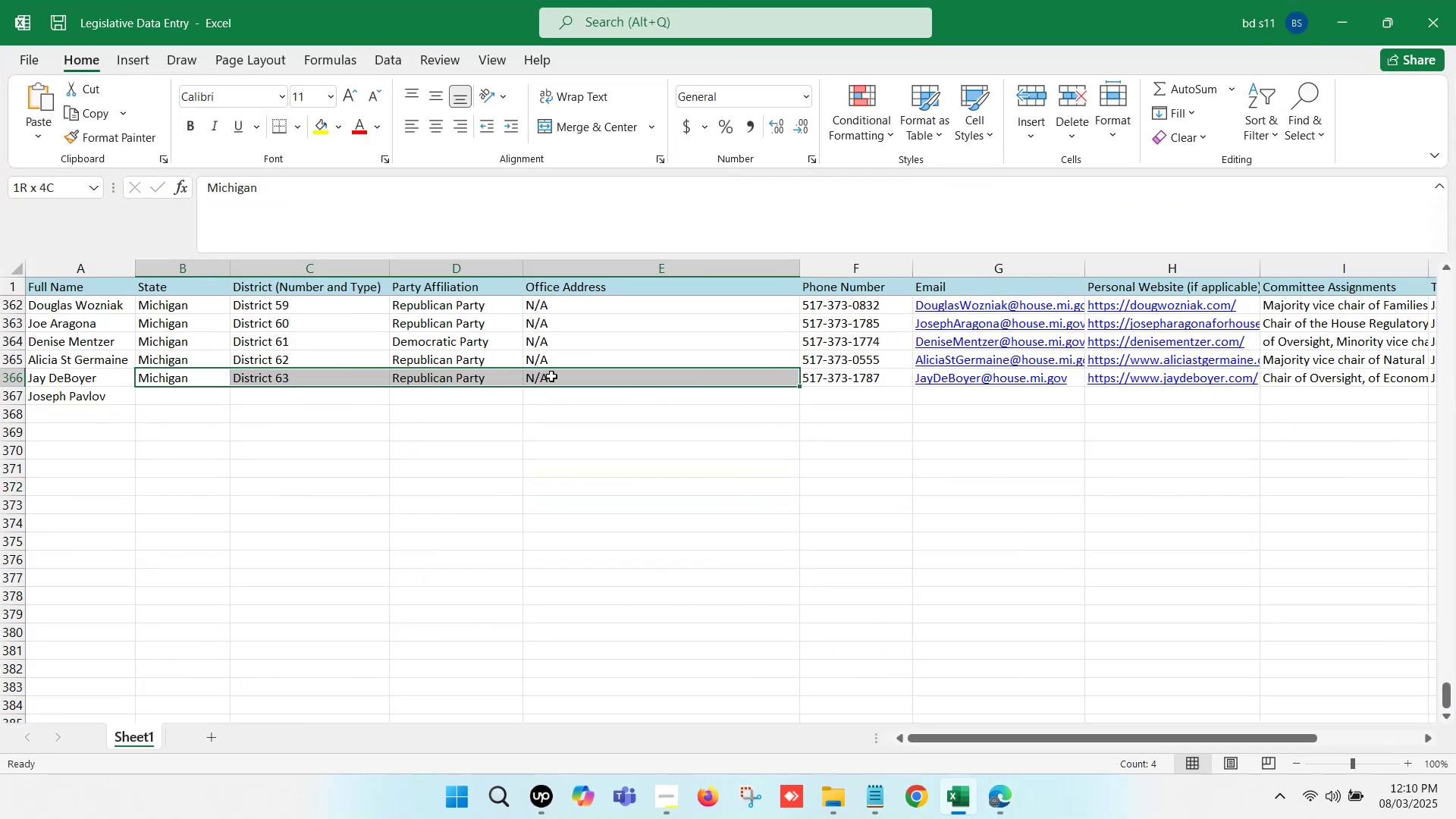 
key(Control+C)
 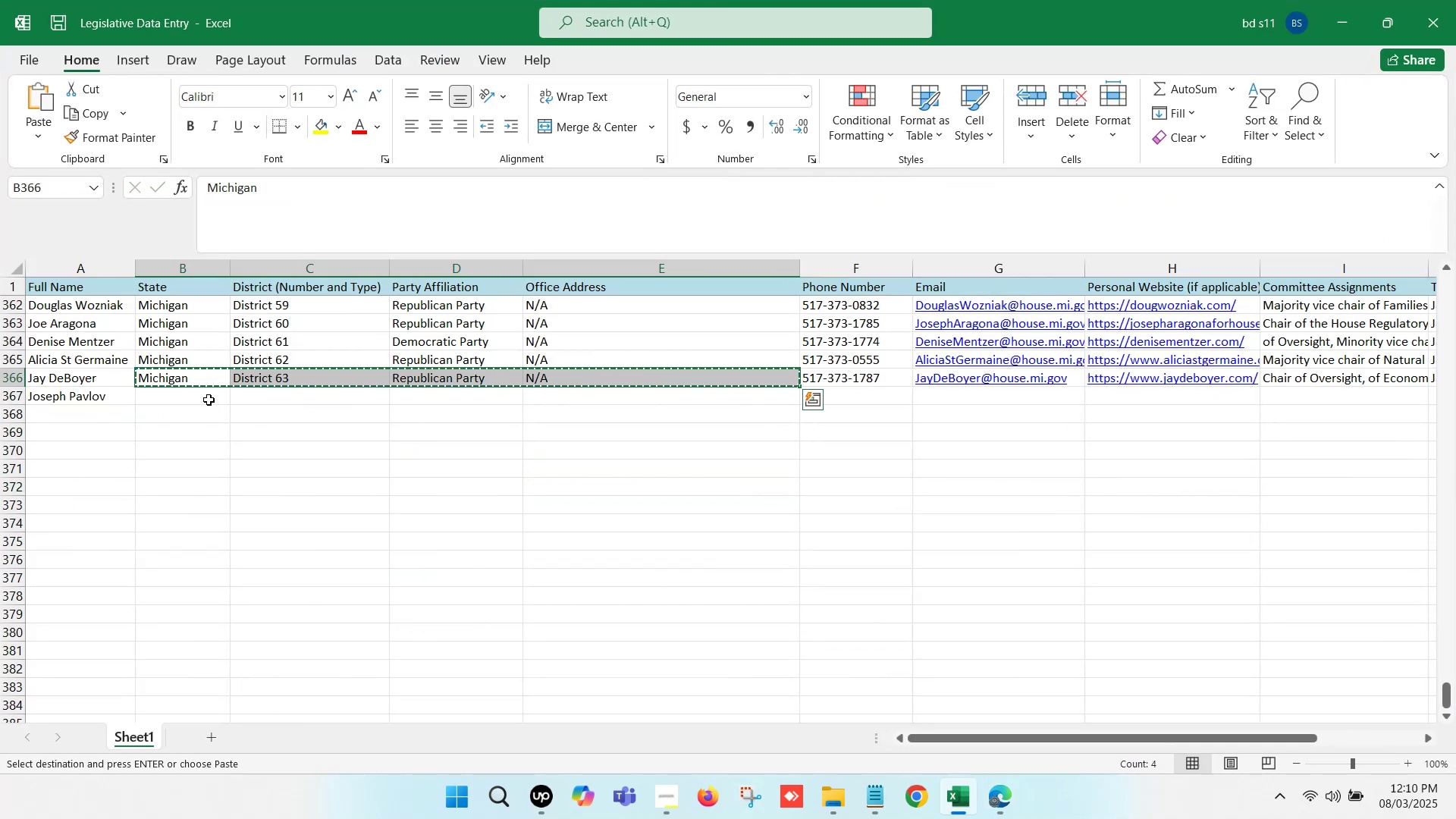 
key(Control+ControlLeft)
 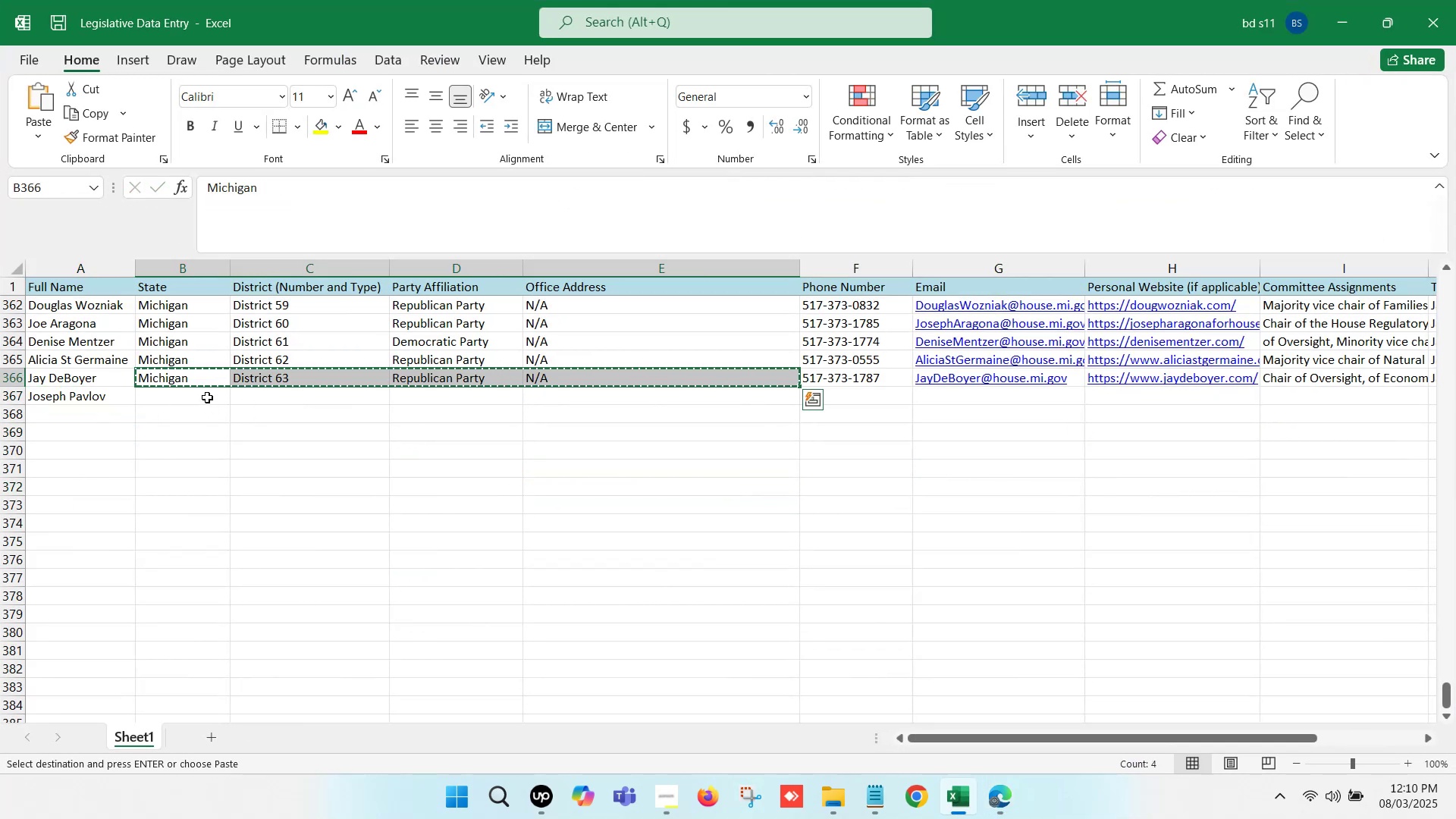 
left_click([207, 397])
 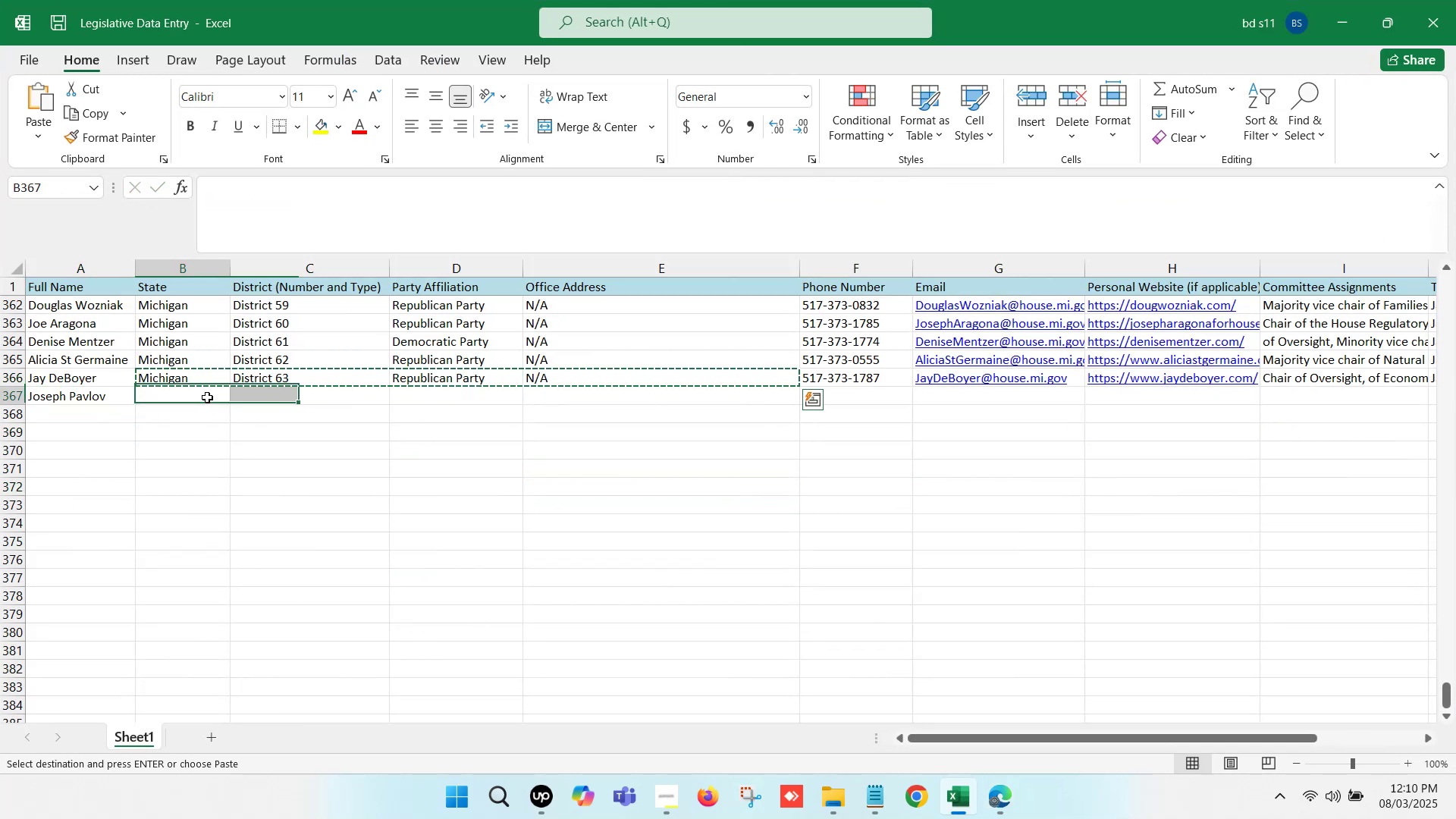 
key(Control+V)
 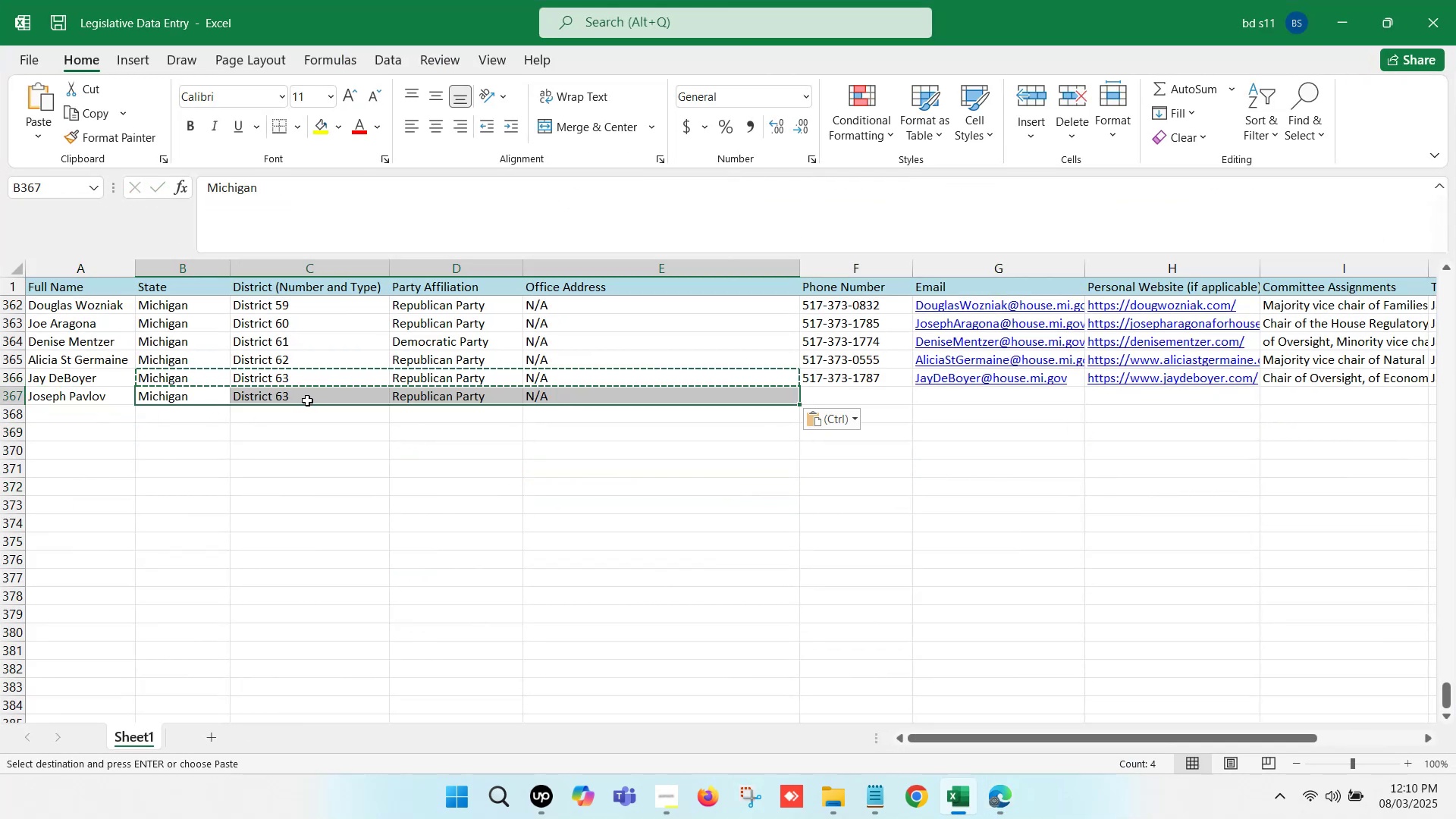 
double_click([309, 400])
 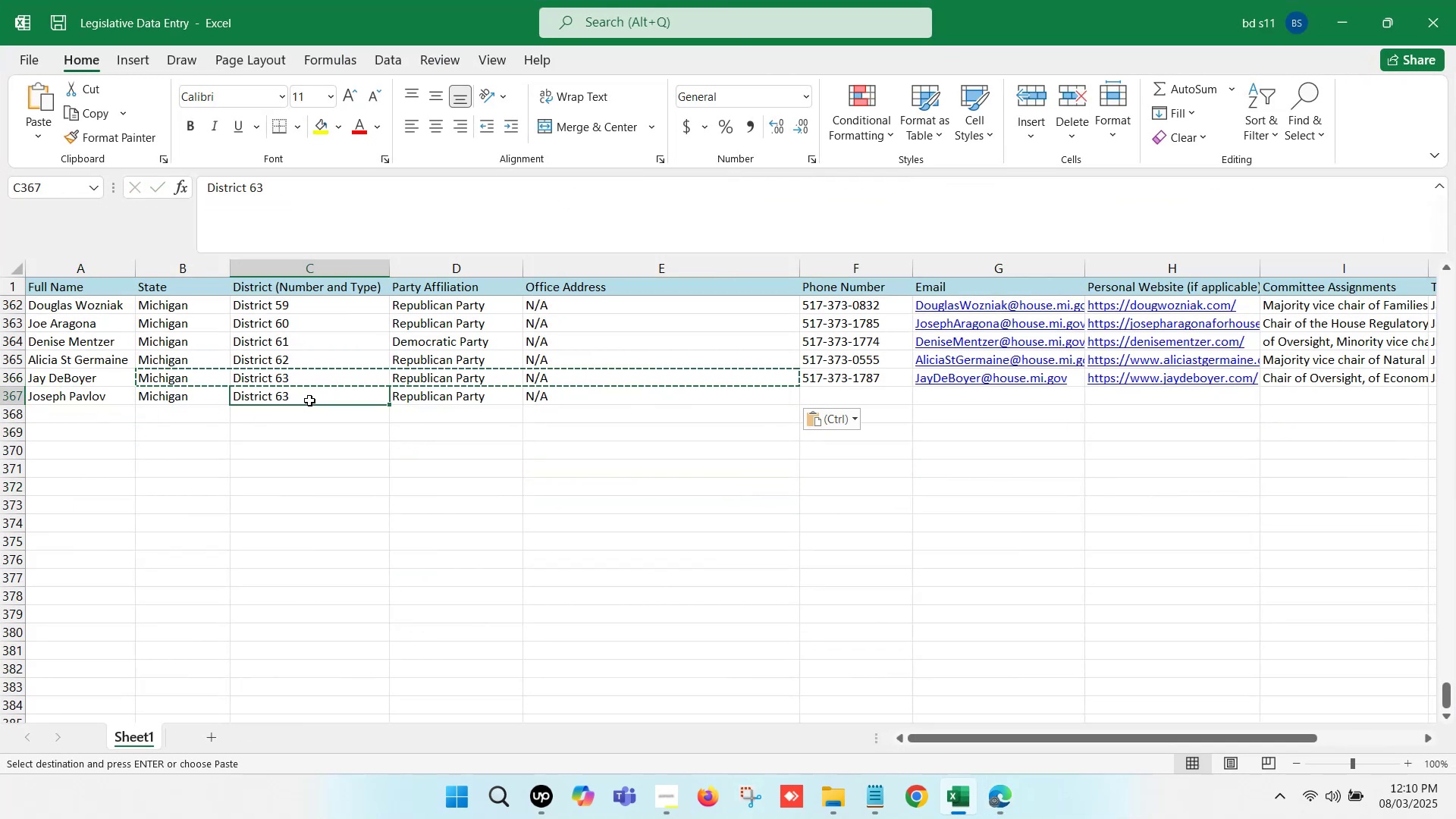 
key(Backspace)
 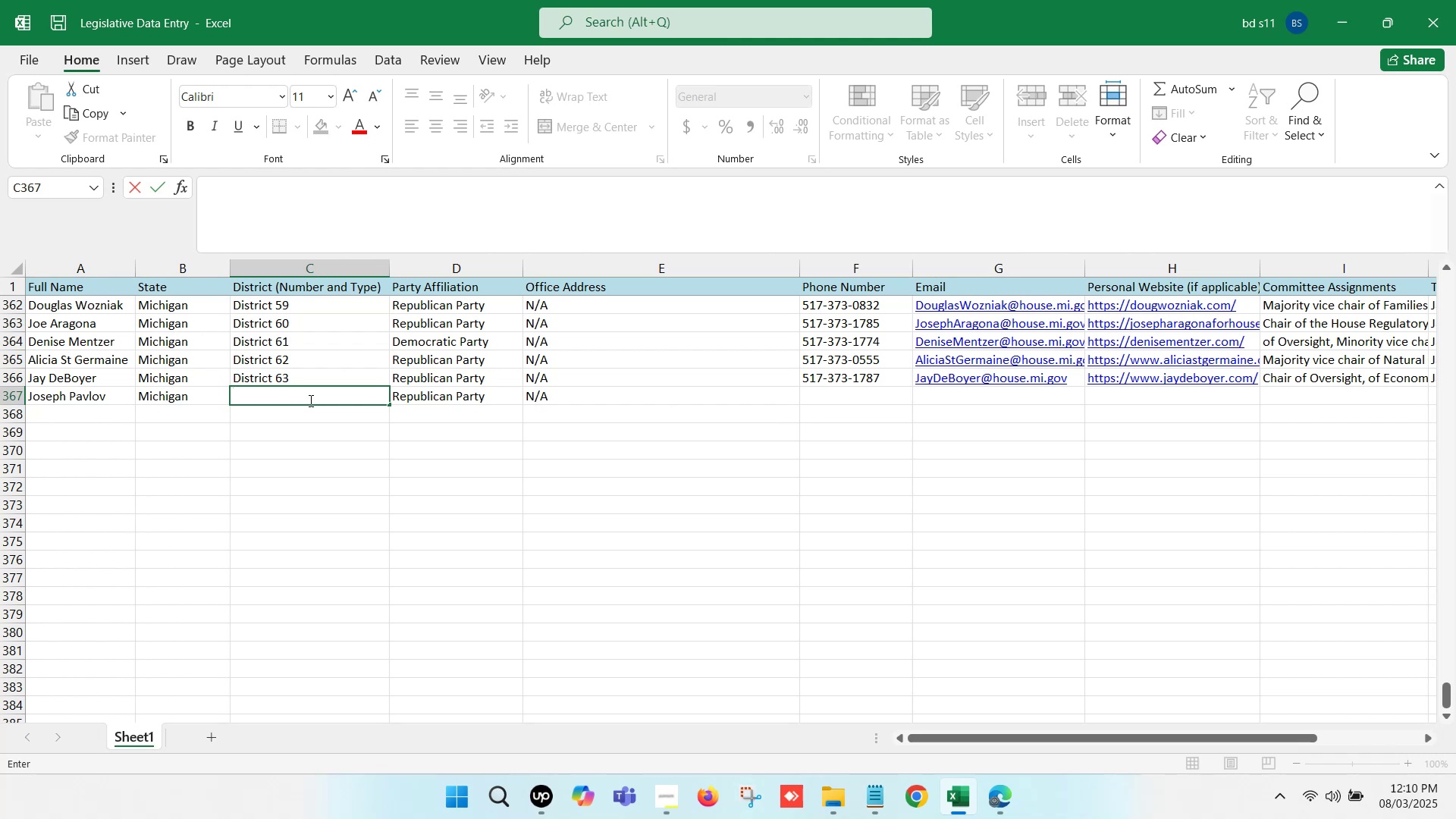 
left_click([309, 400])
 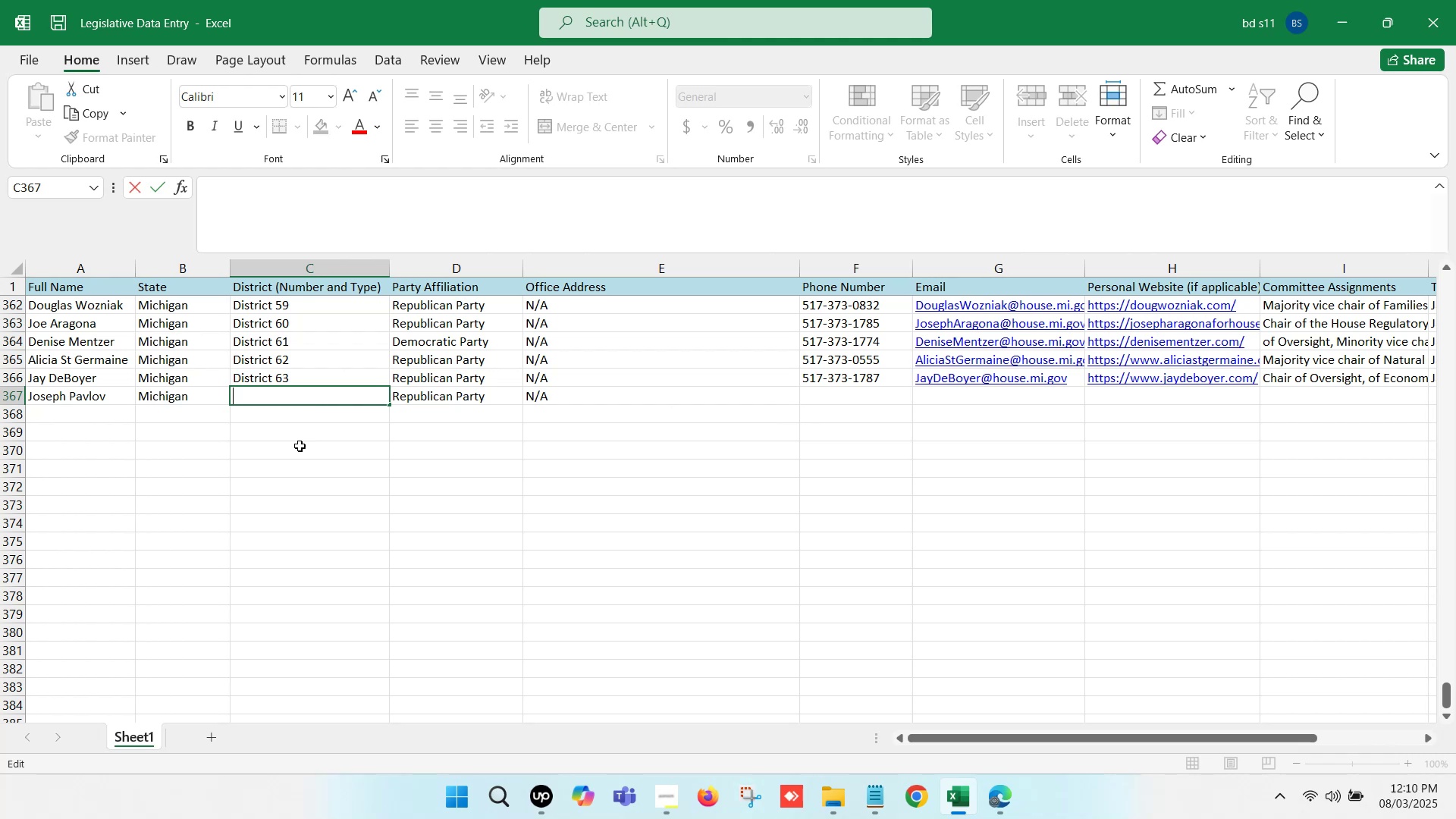 
left_click([300, 451])
 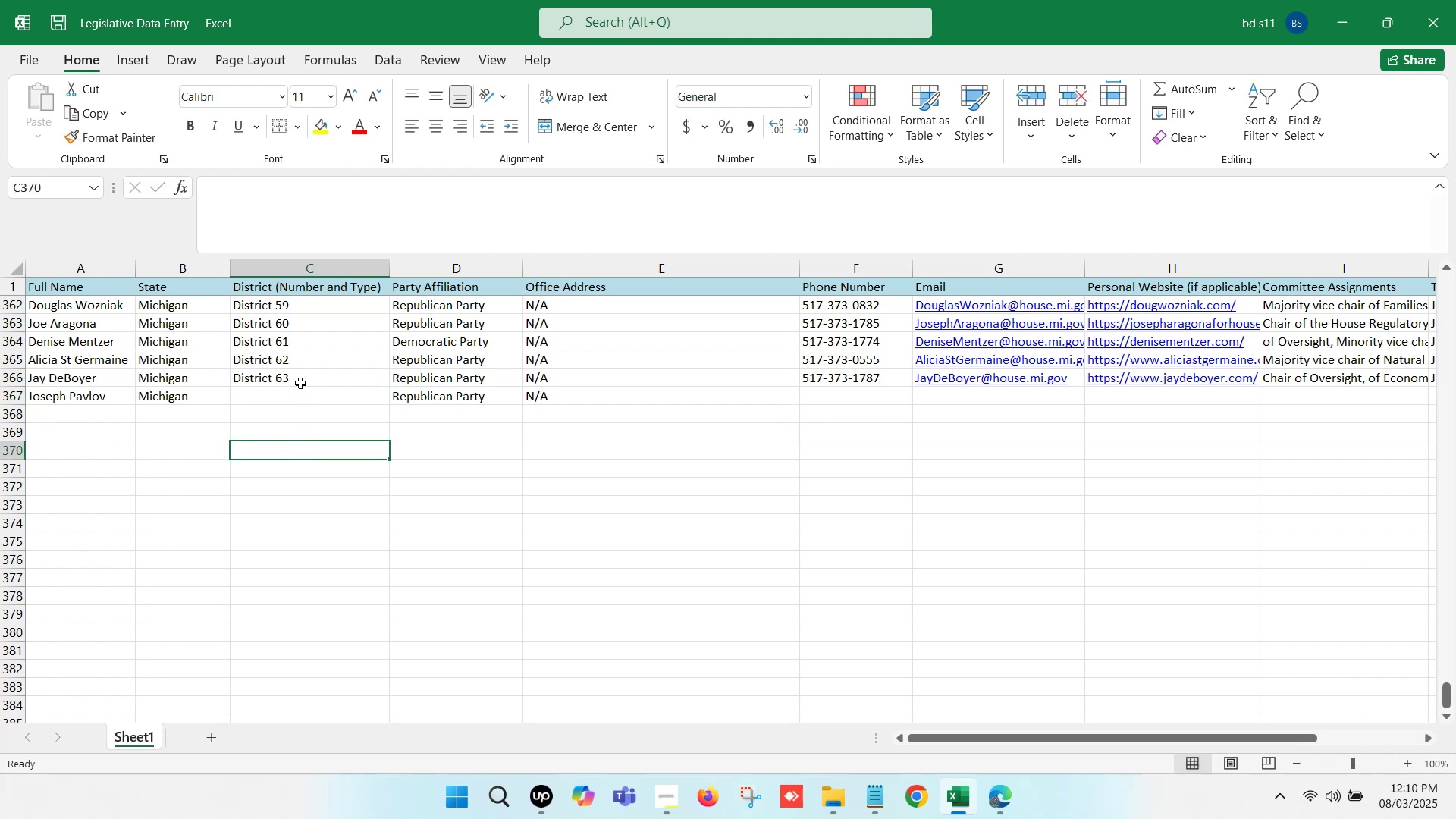 
left_click([297, 375])
 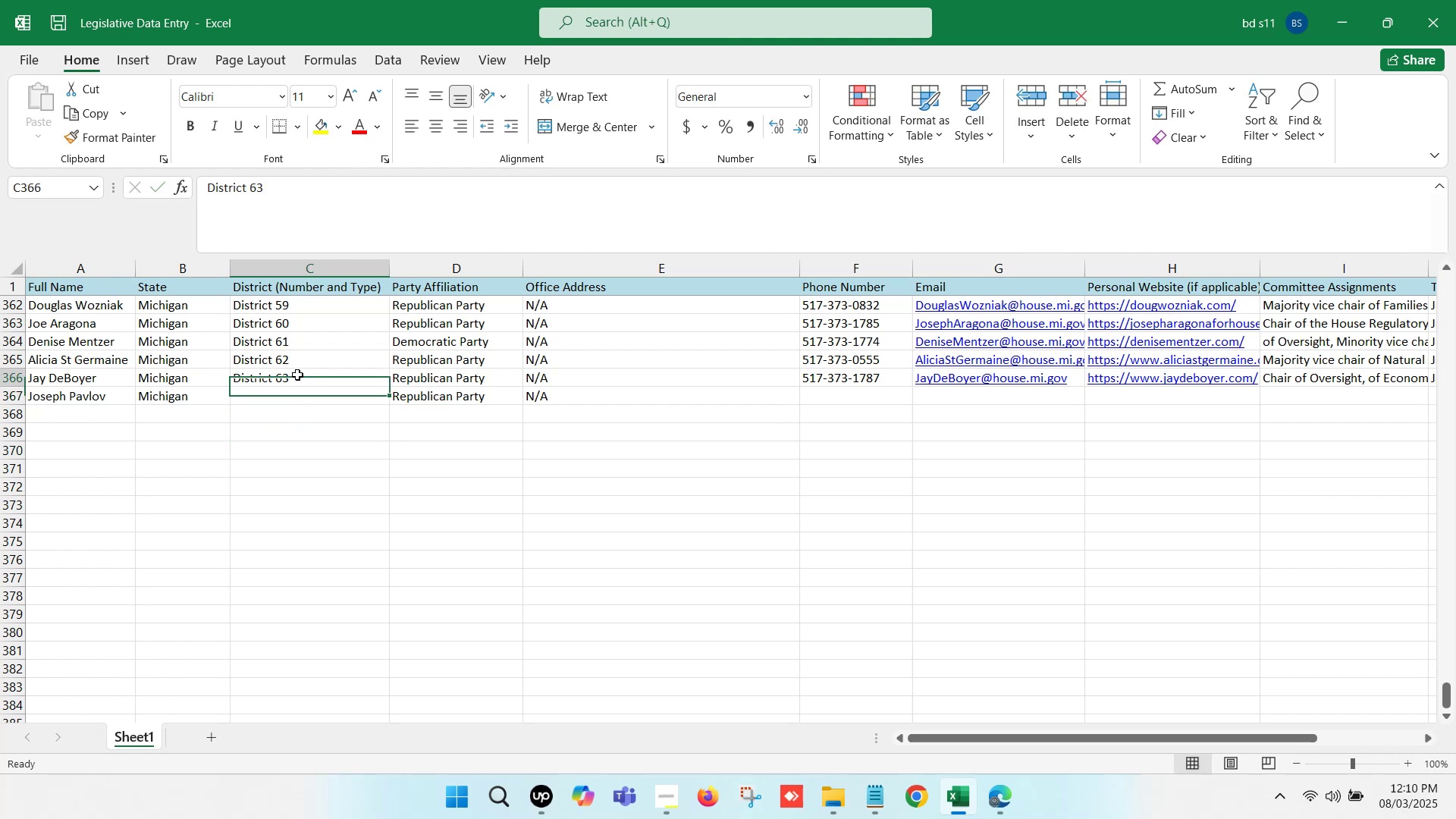 
key(Control+ControlLeft)
 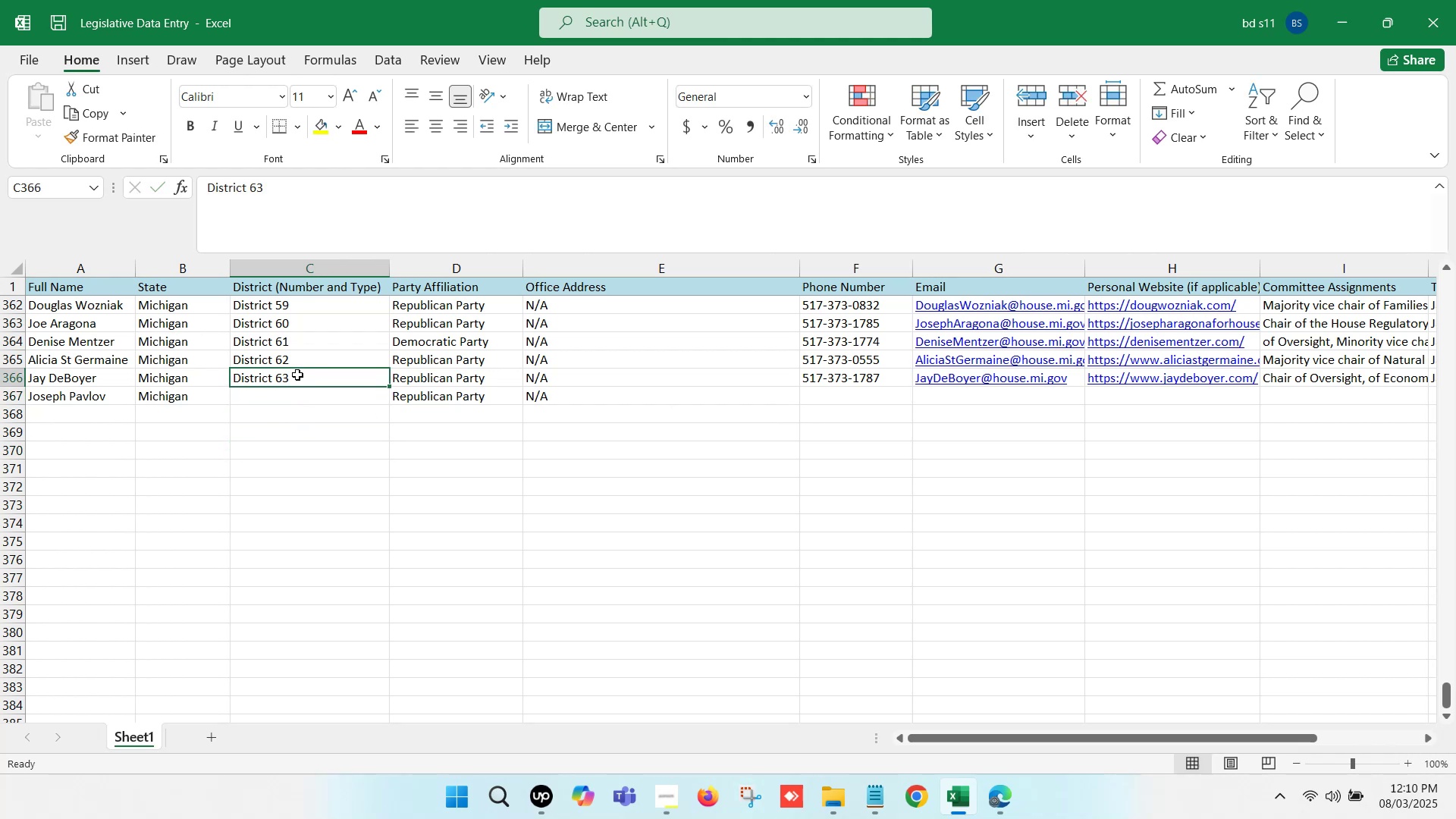 
key(Control+C)
 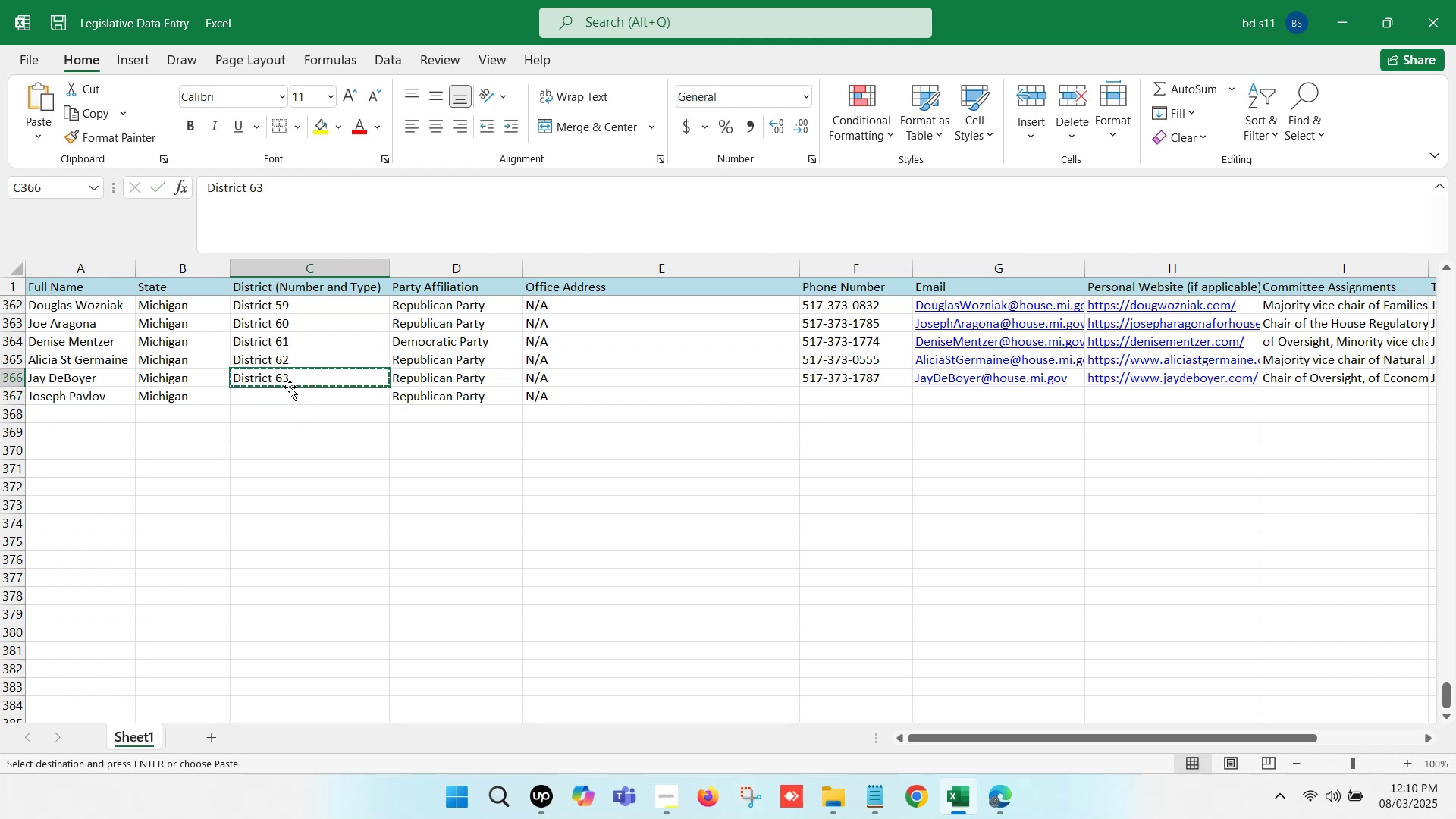 
hold_key(key=ControlLeft, duration=0.4)
left_click([290, 389])
 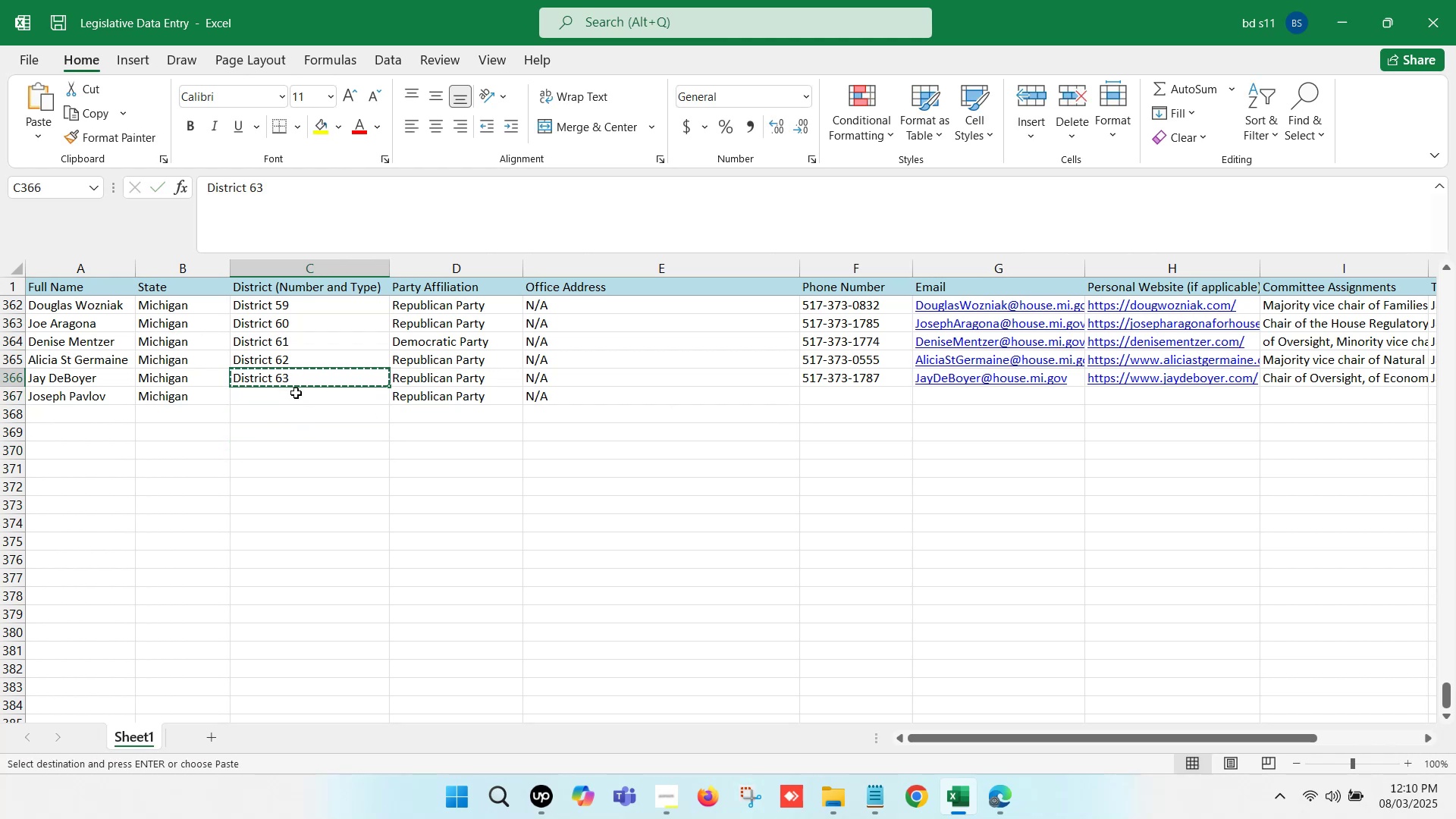 
left_click([297, 393])
 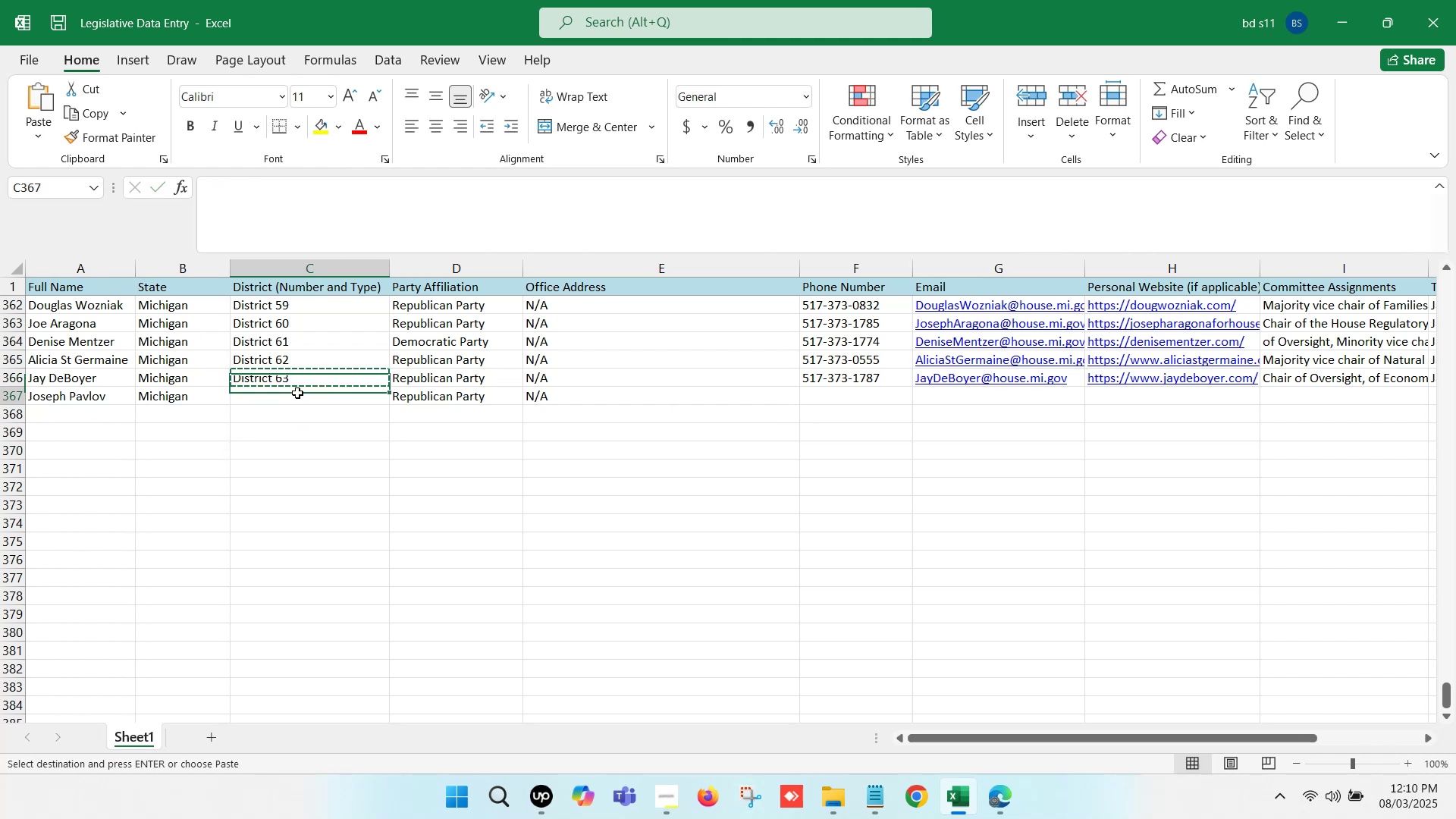 
key(Control+V)
 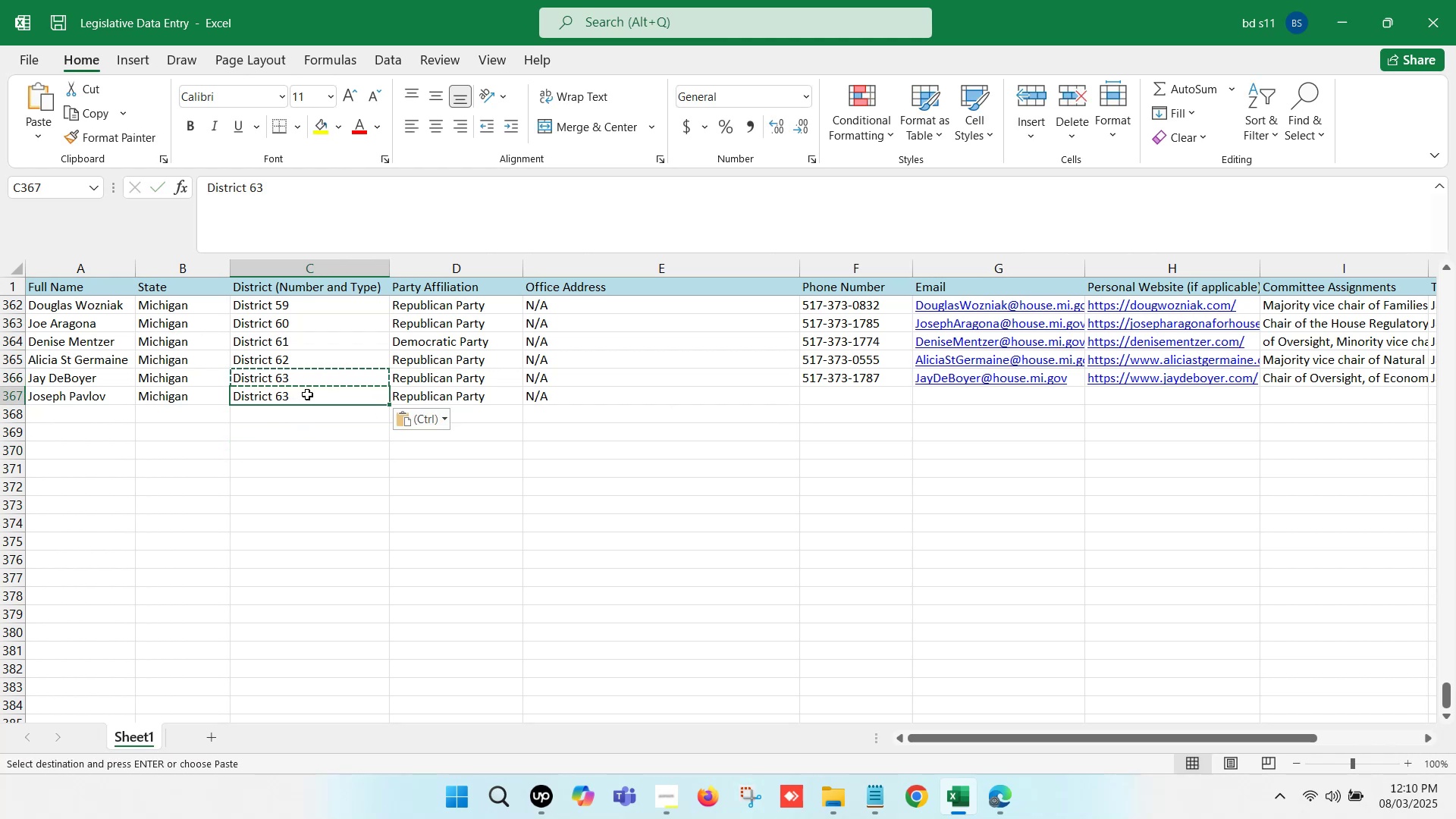 
double_click([307, 394])
 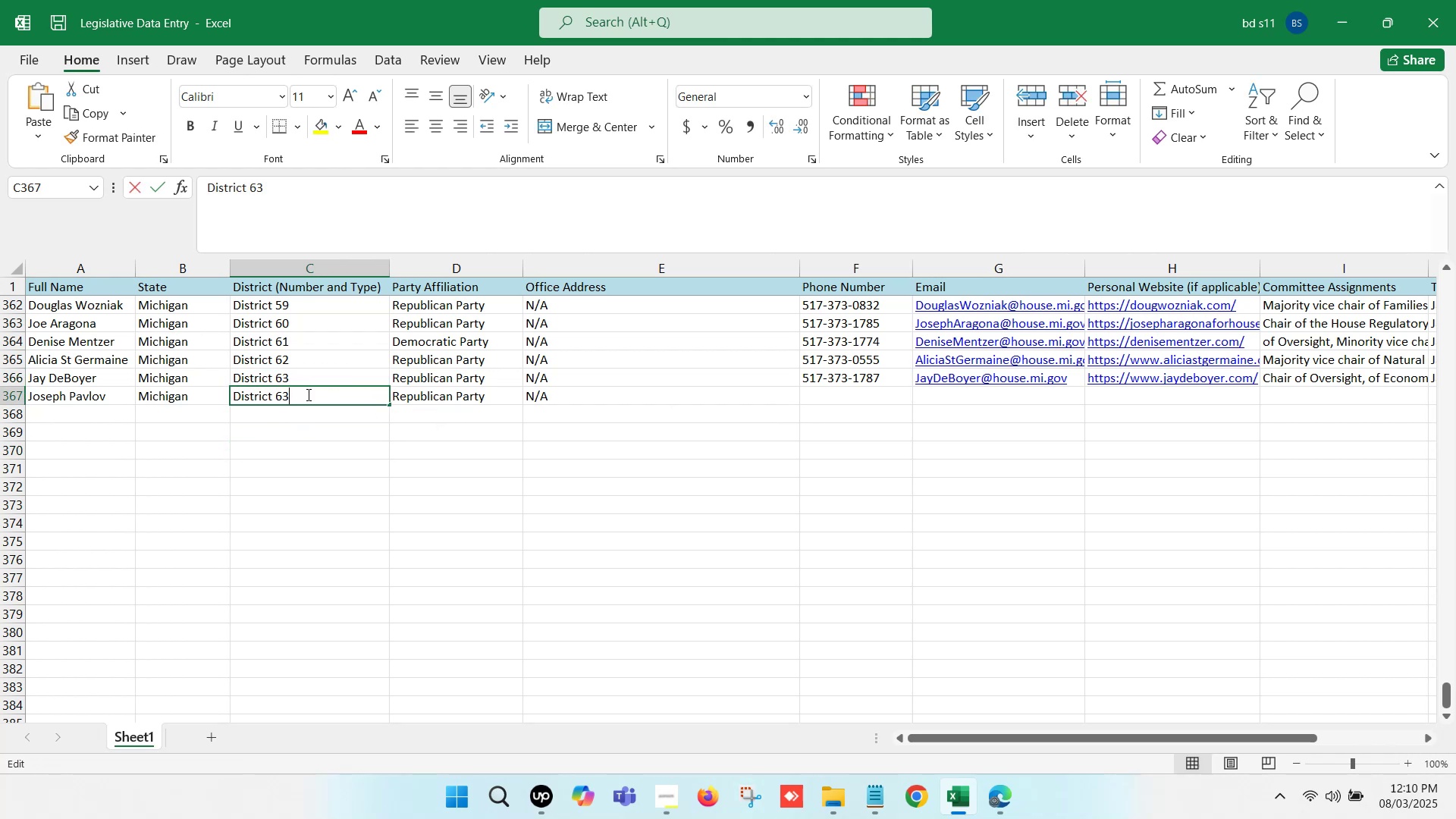 
key(Backspace)
 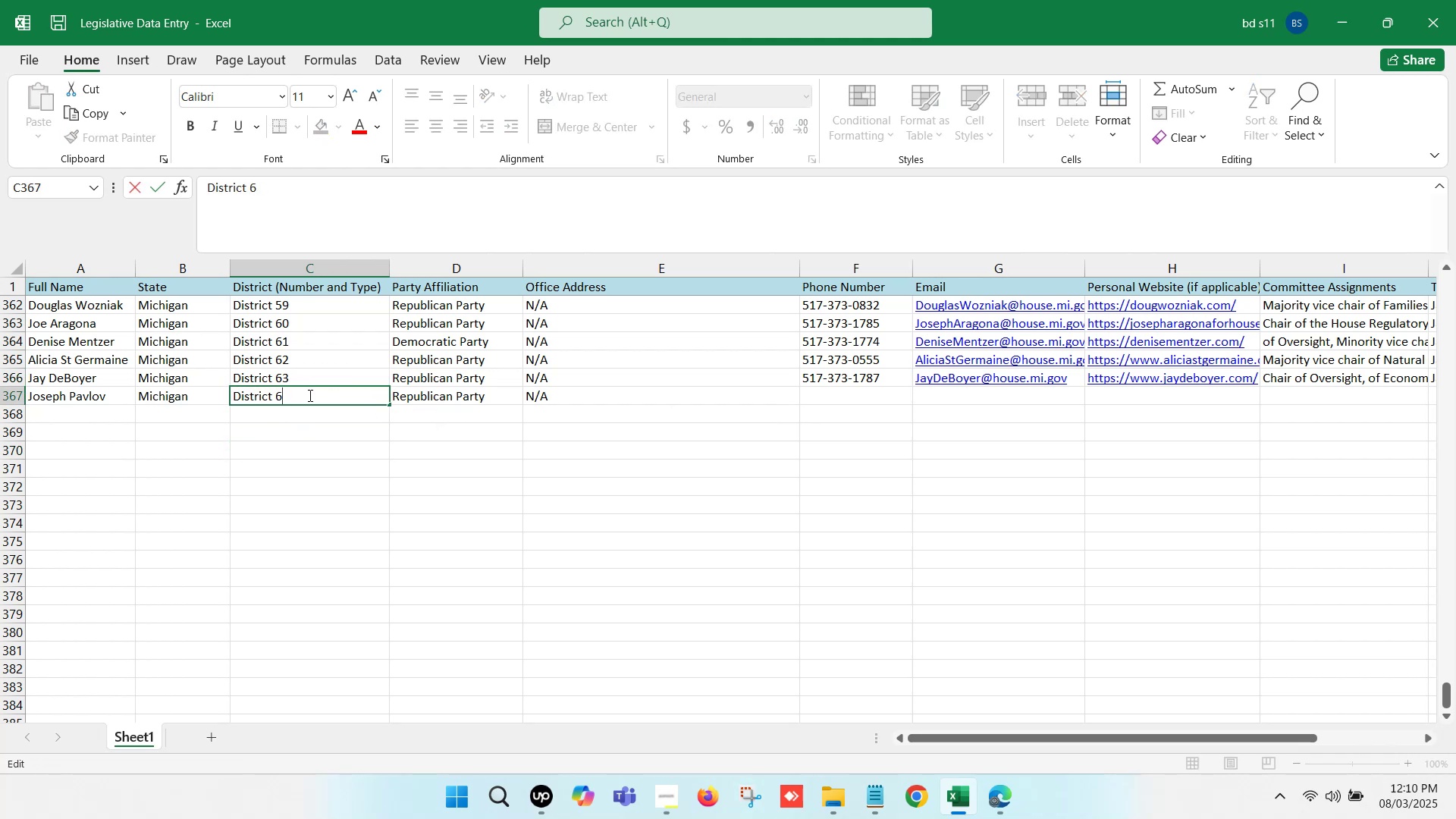 
key(4)
 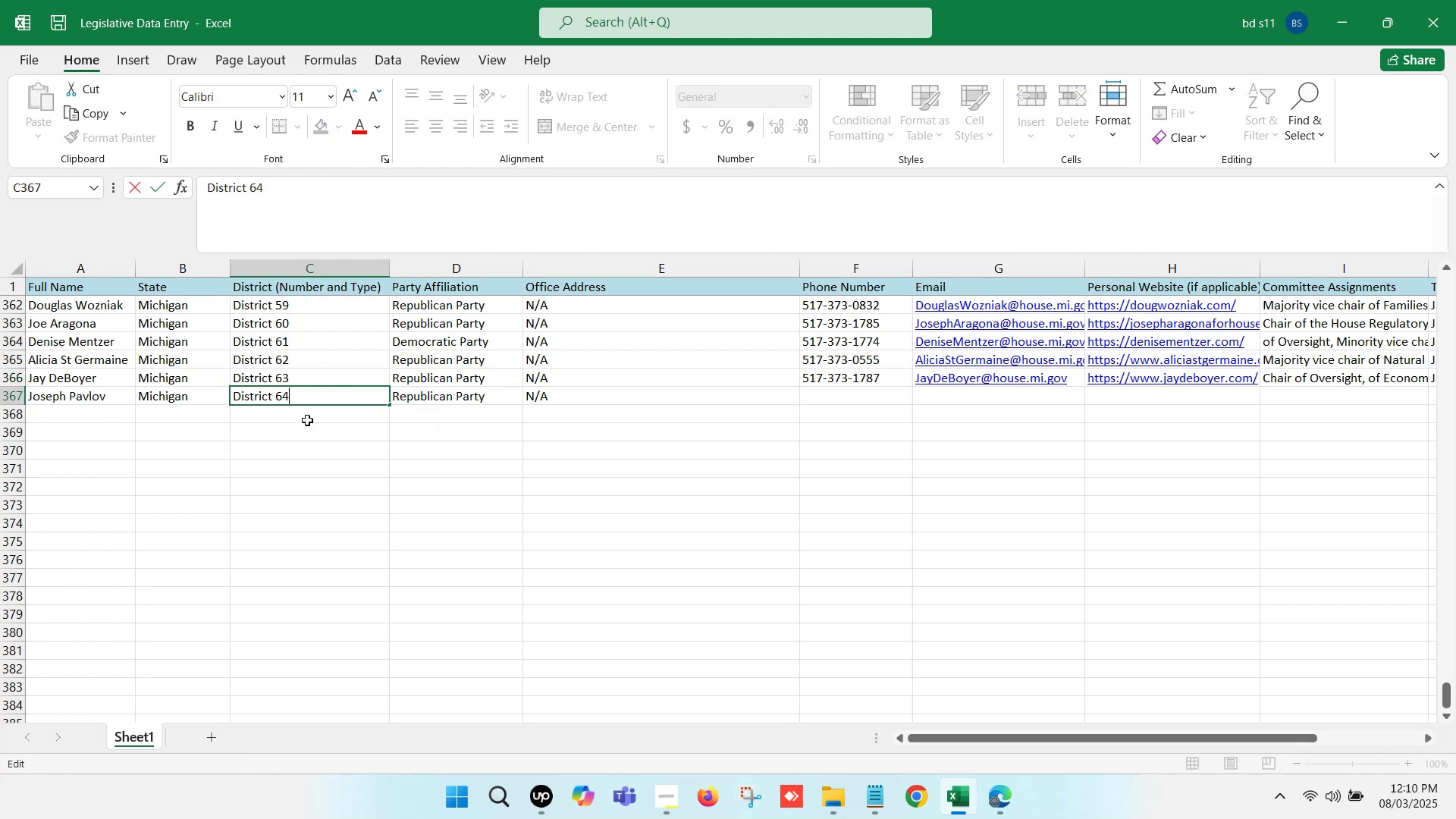 
left_click([310, 441])
 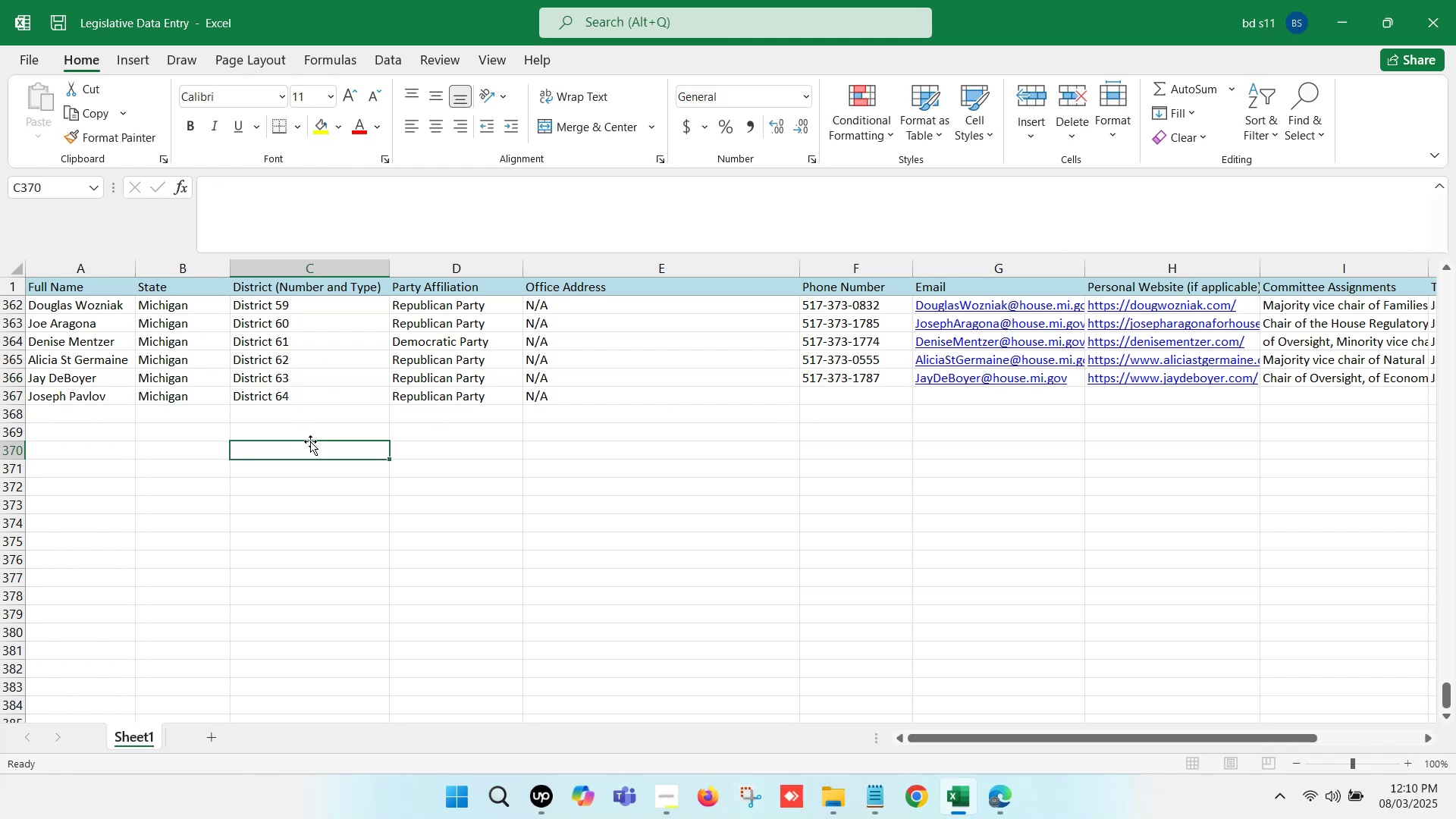 
key(Control+S)
 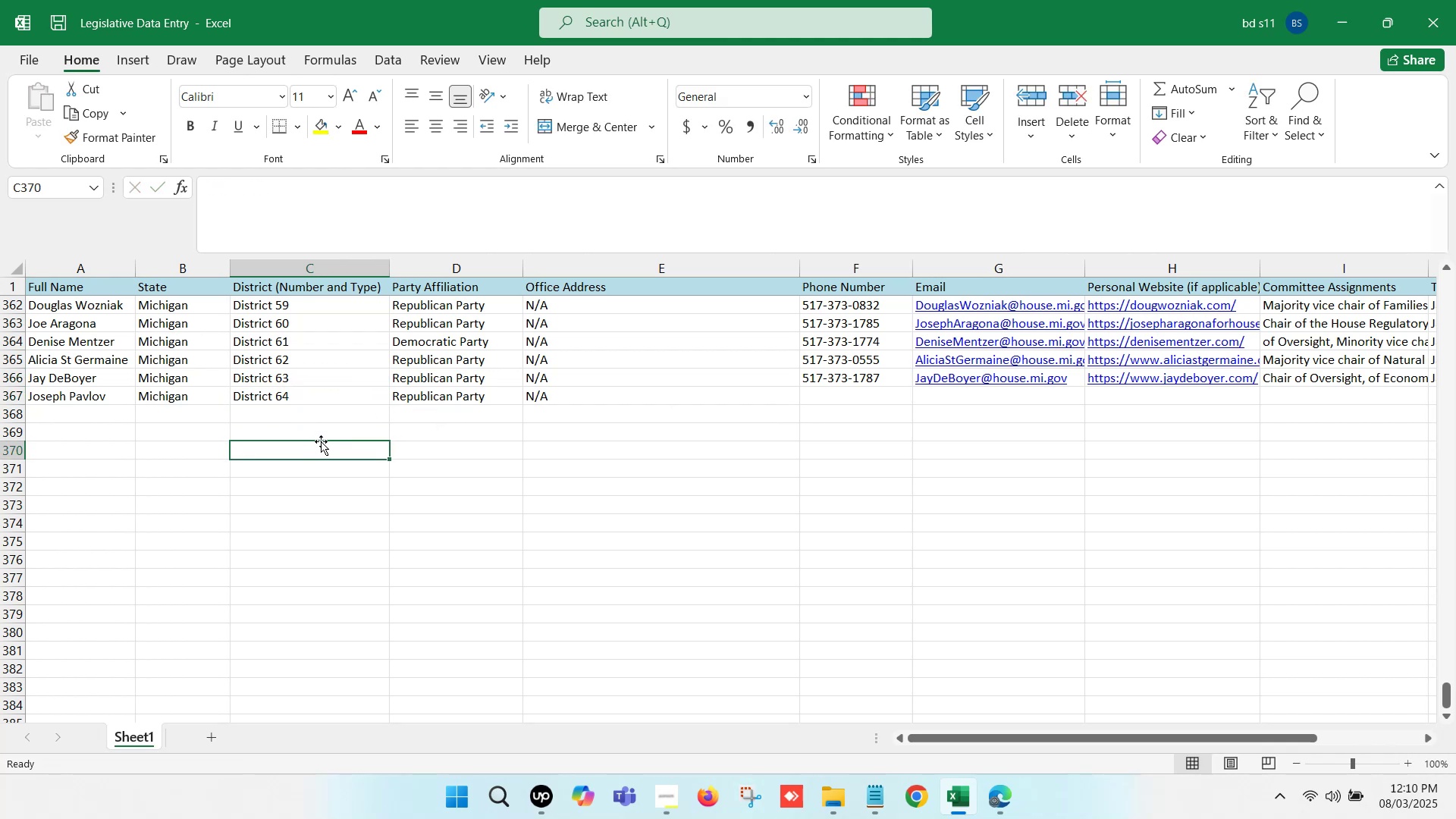 
left_click([334, 419])
 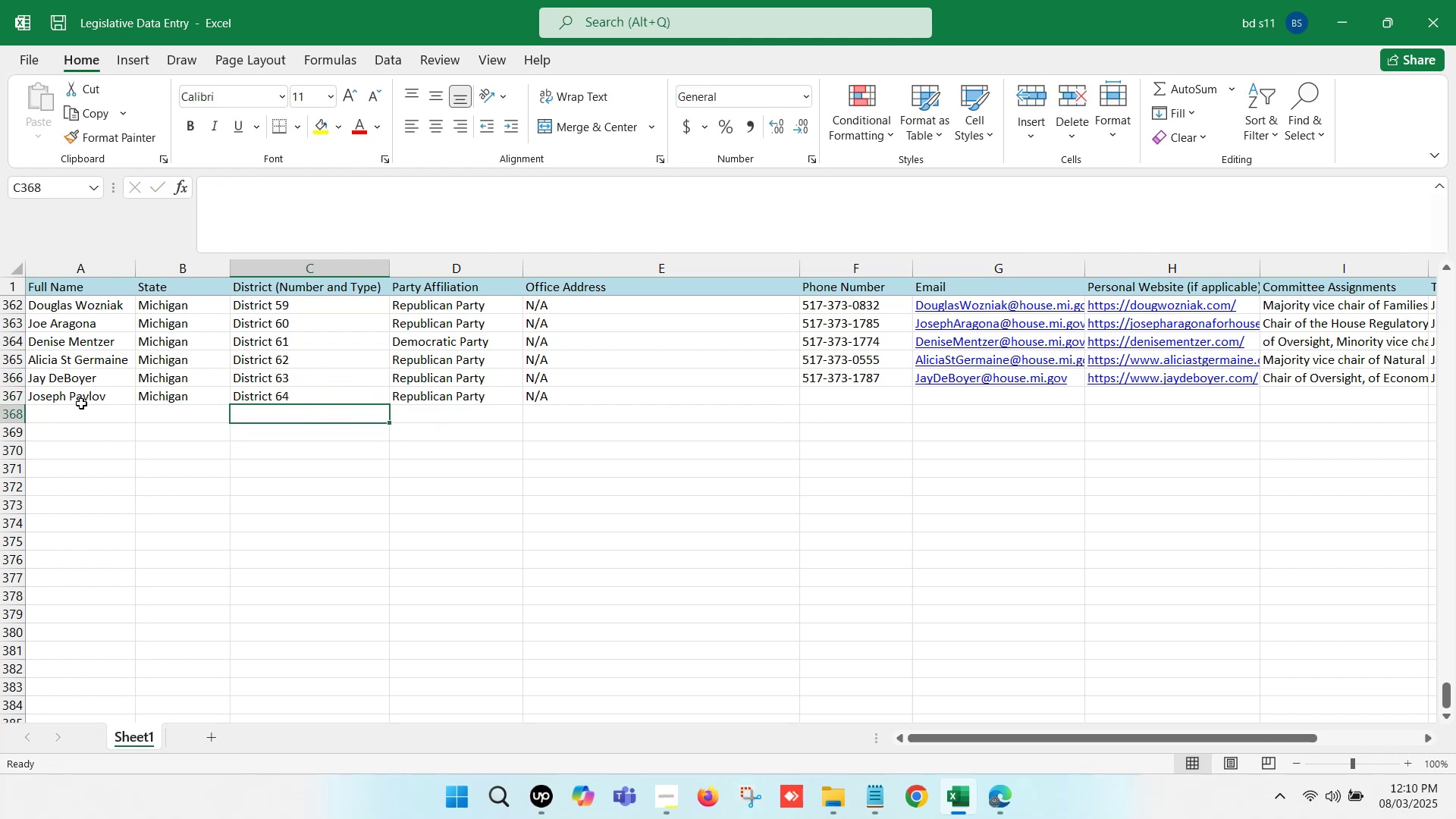 
left_click([69, 401])
 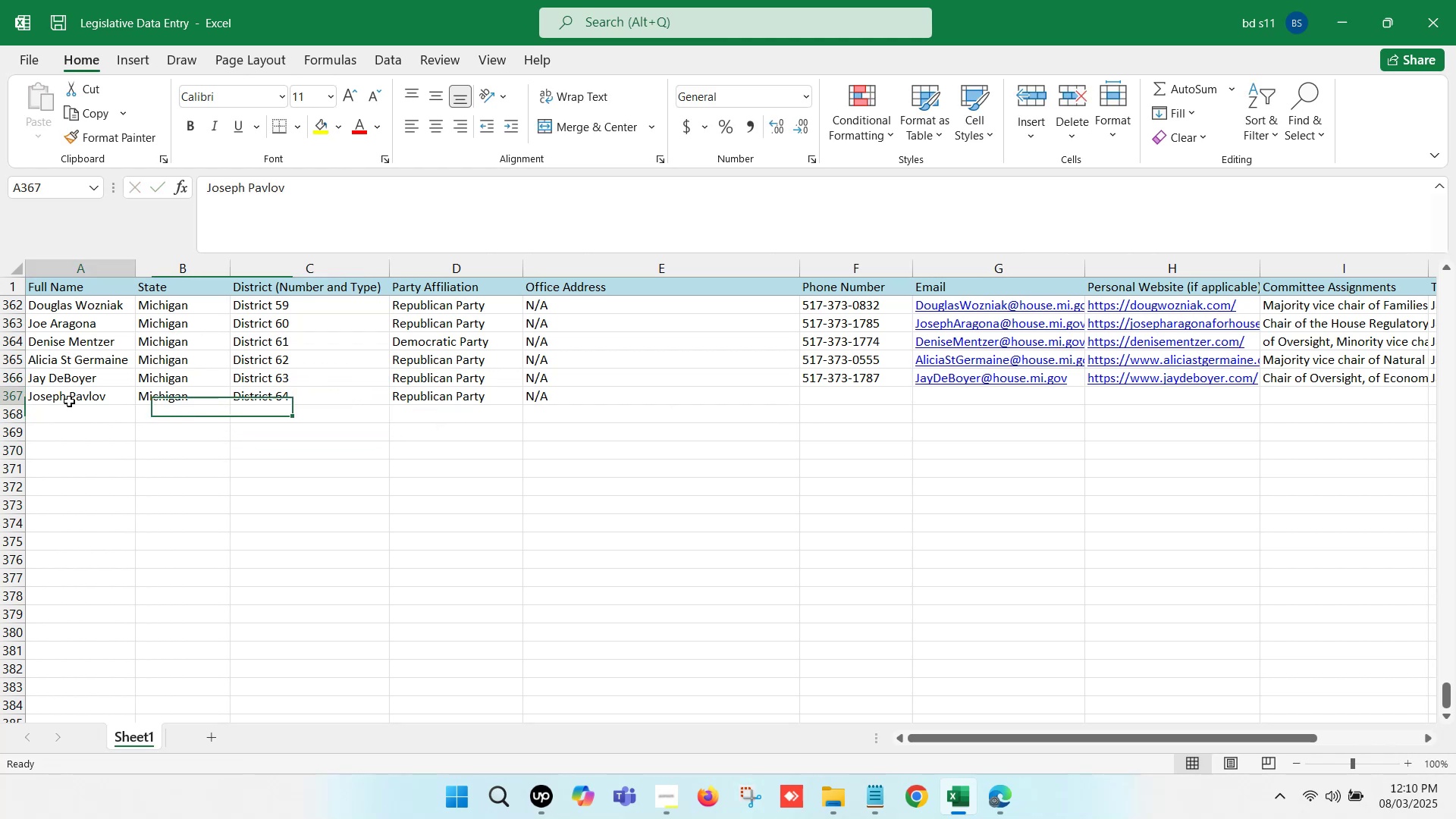 
key(Control+C)
 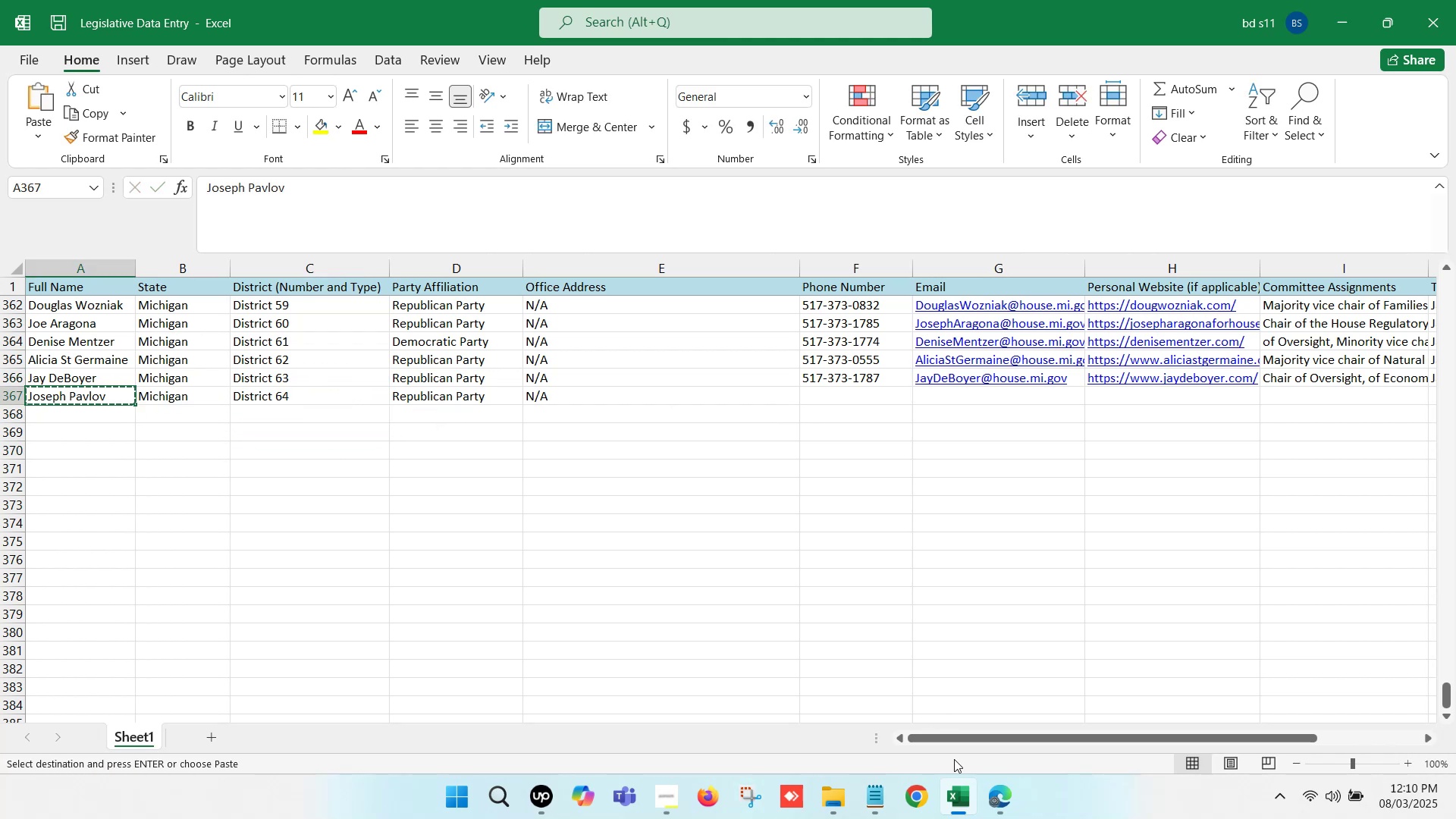 
left_click([960, 797])
 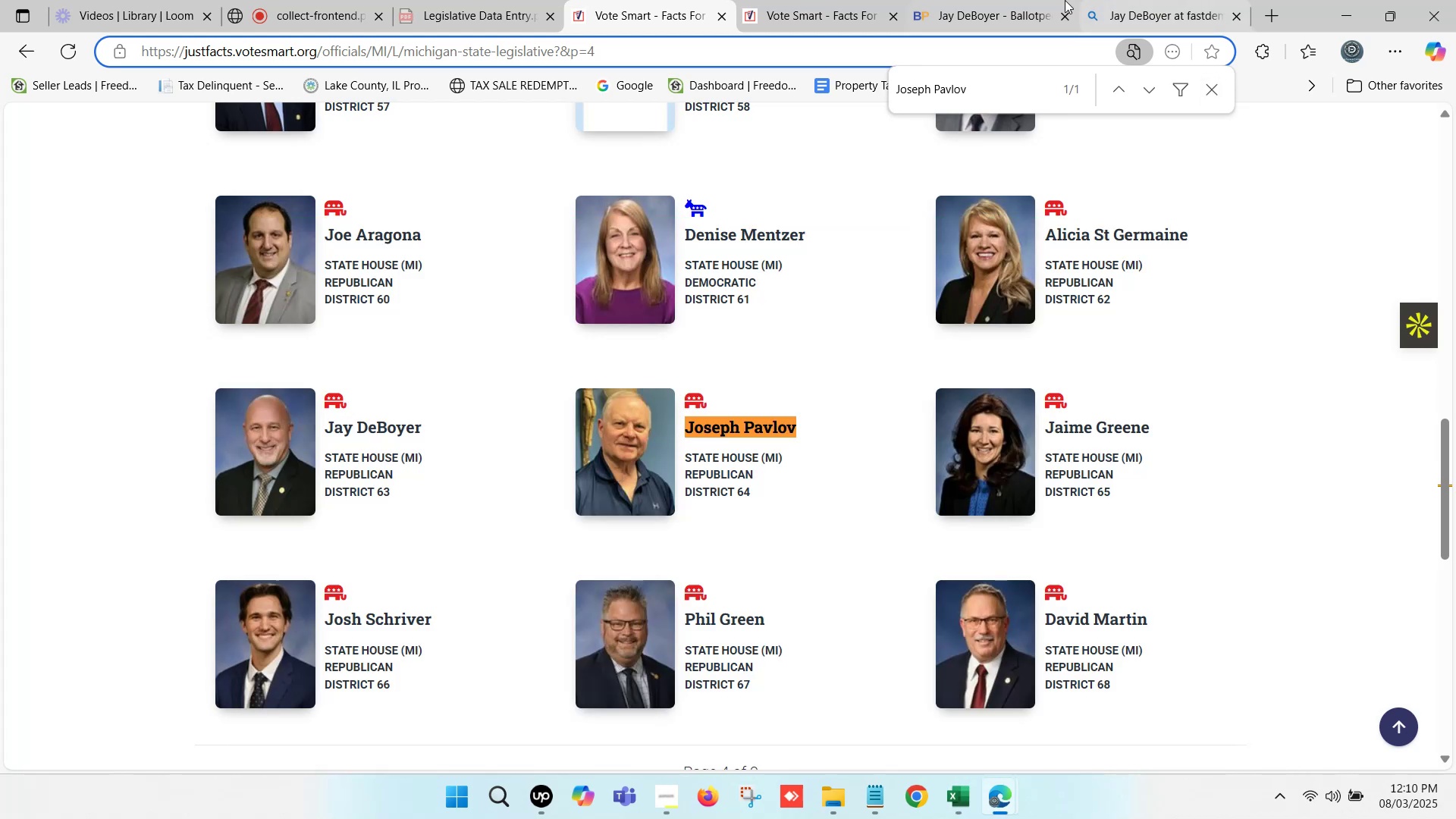 
double_click([999, 0])
 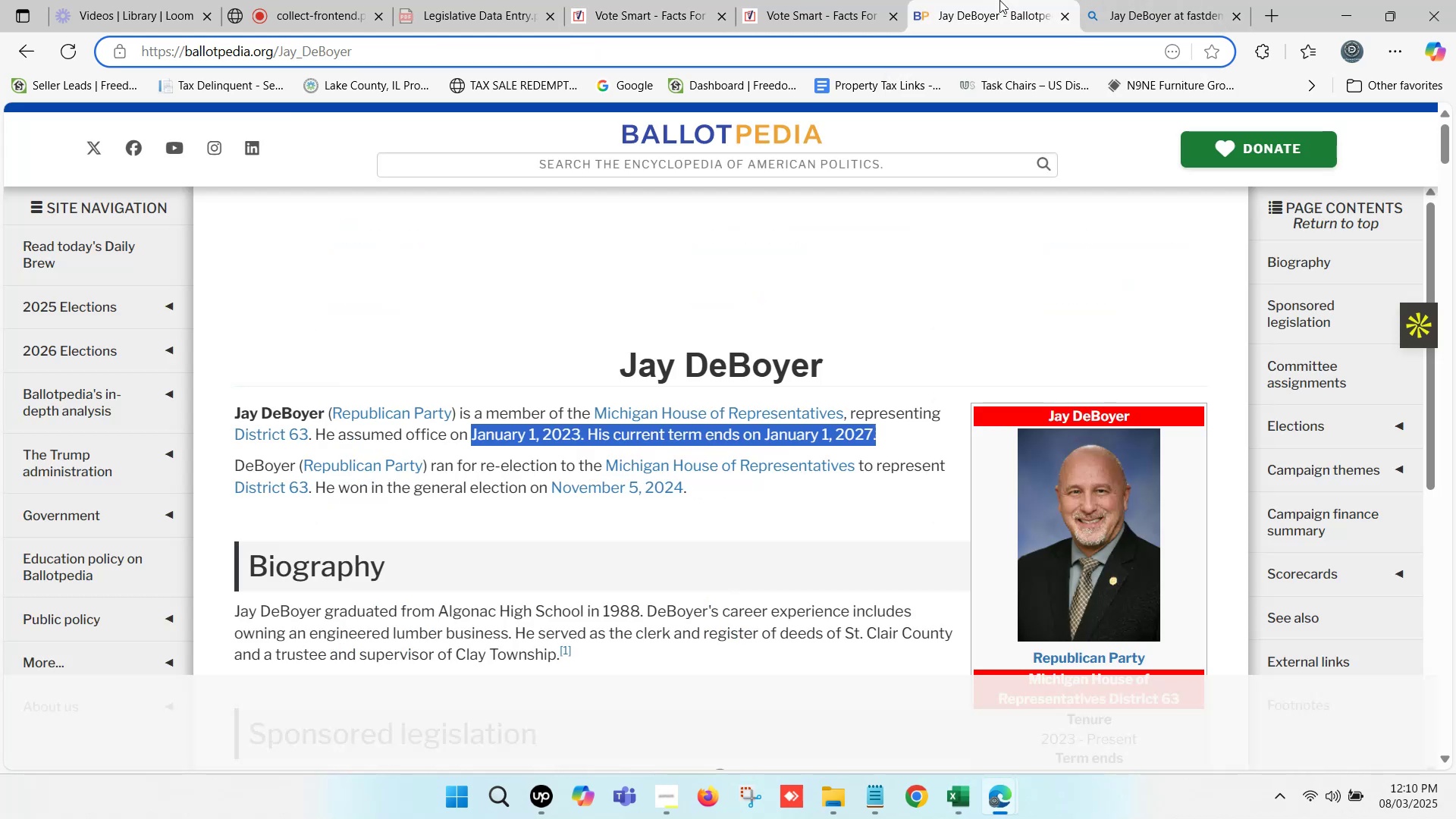 
triple_click([999, 0])
 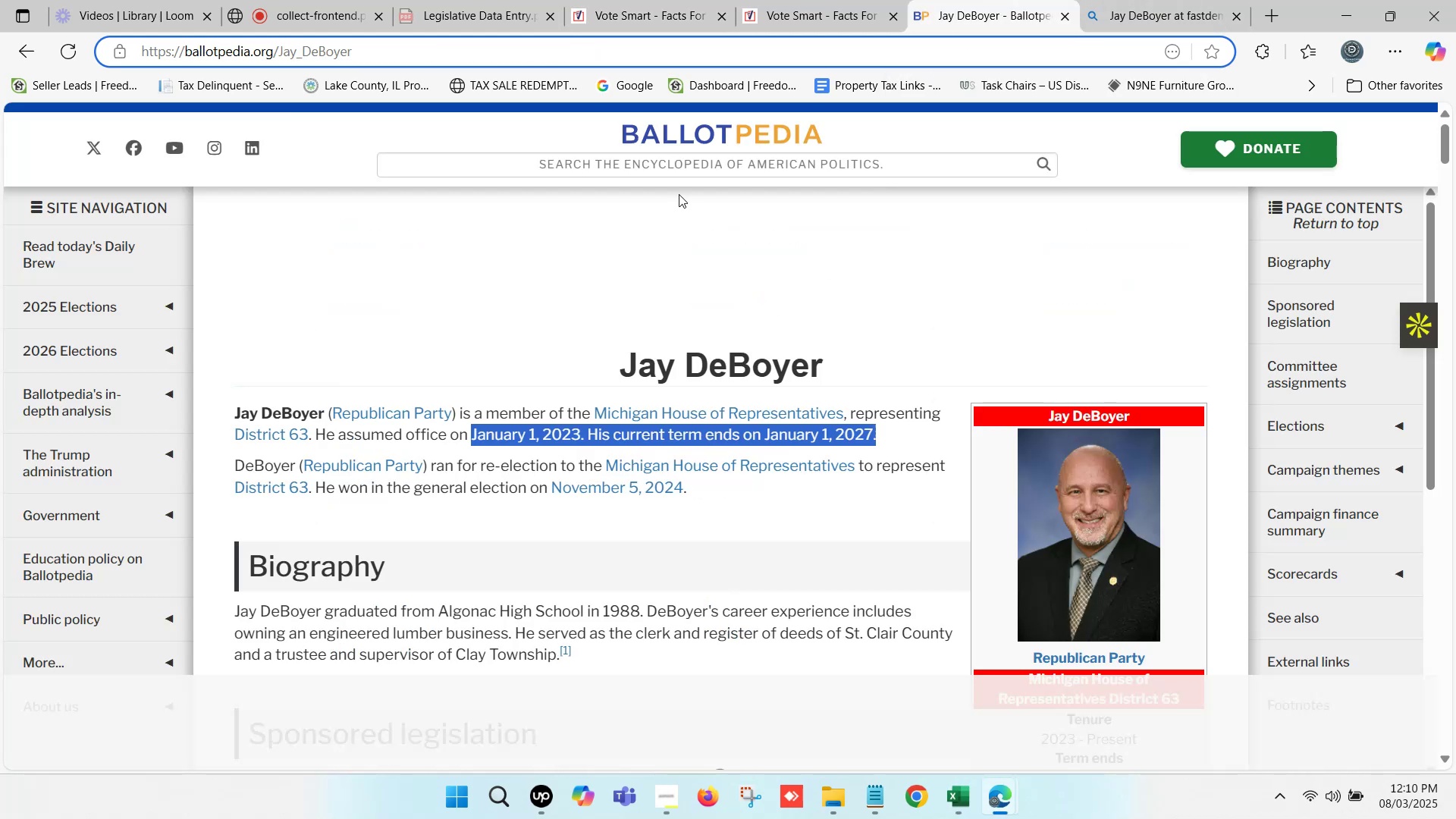 
left_click([655, 164])
 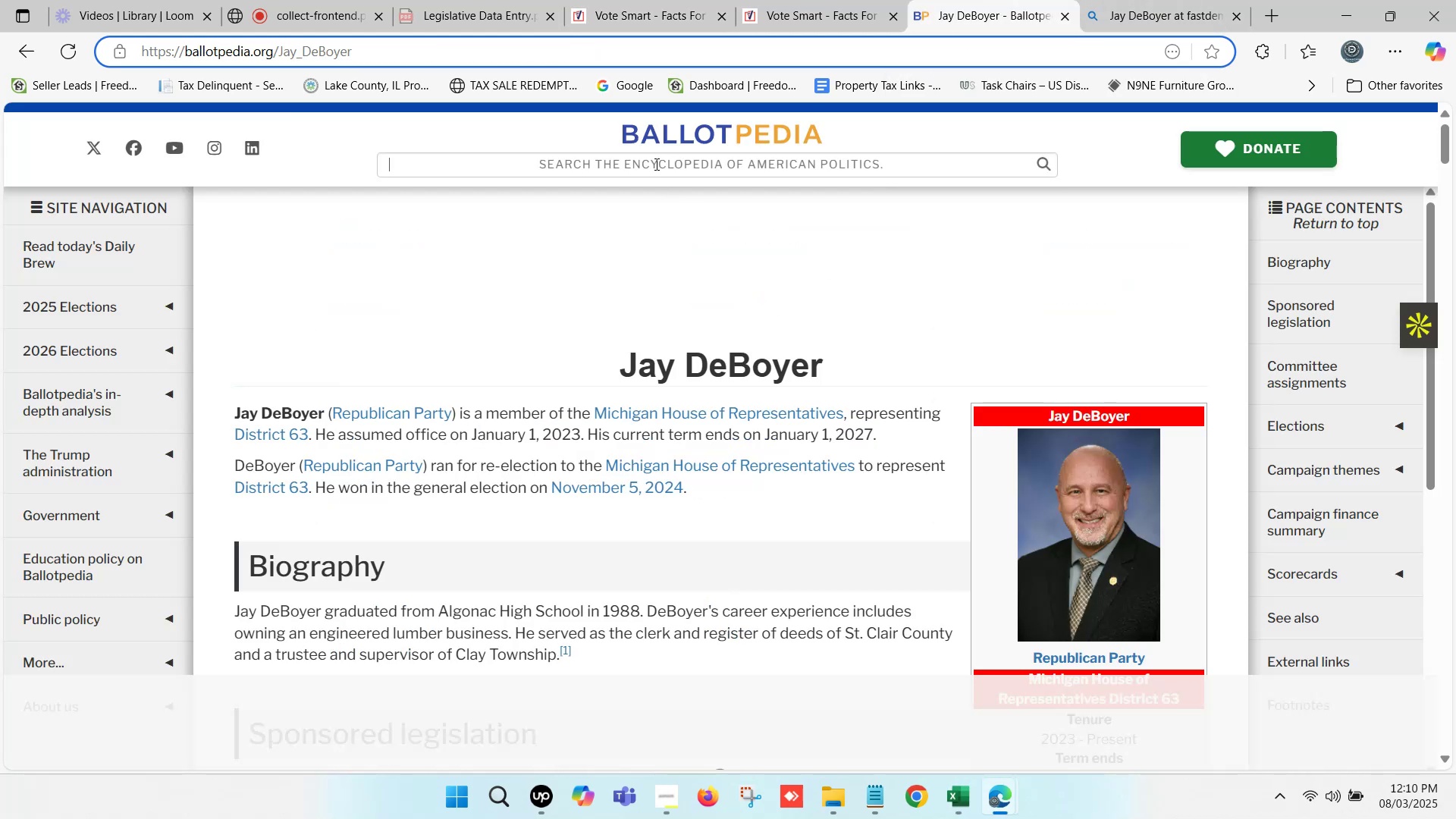 
key(Control+V)
 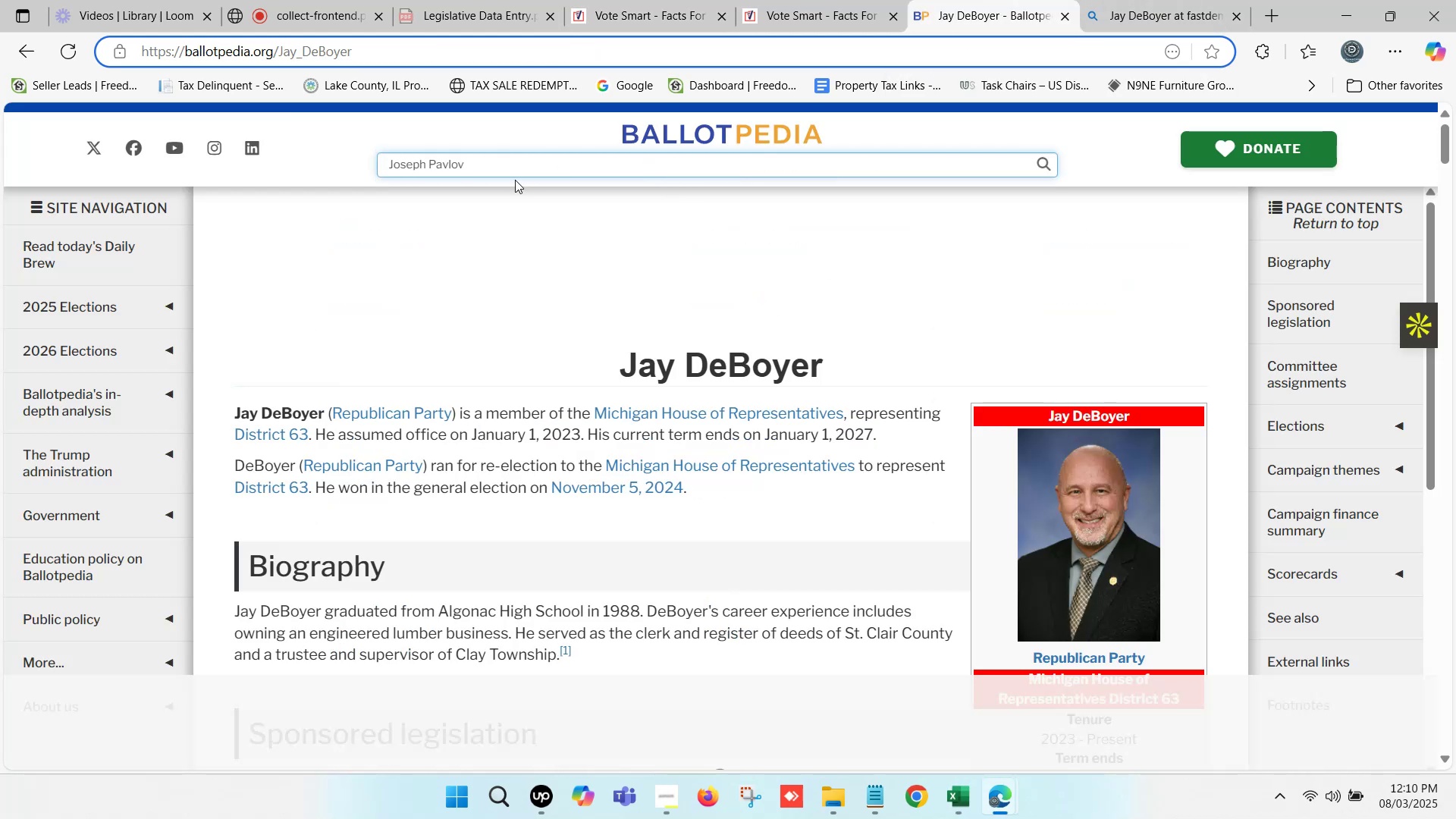 
left_click([500, 186])
 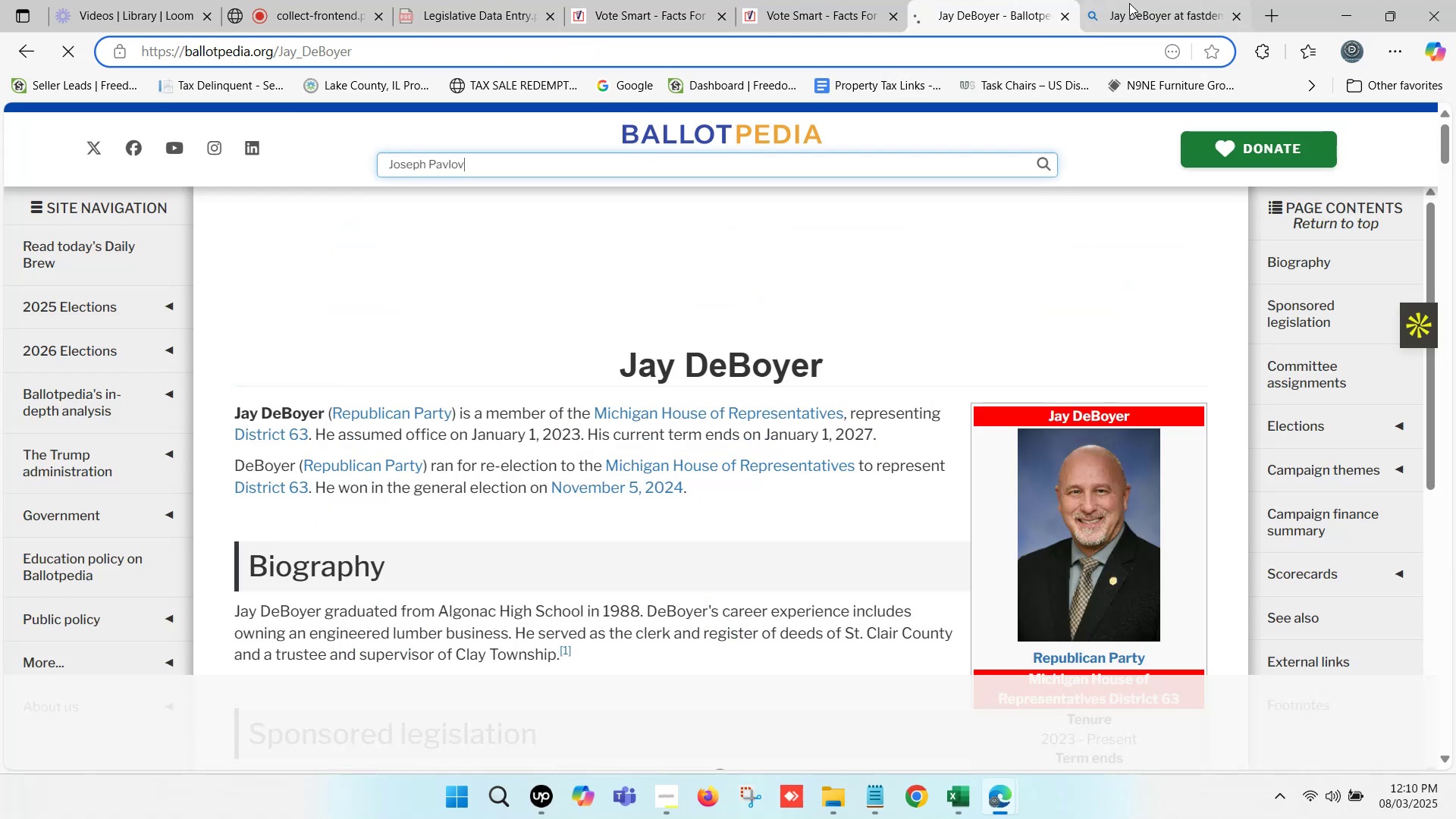 
left_click([1170, 0])
 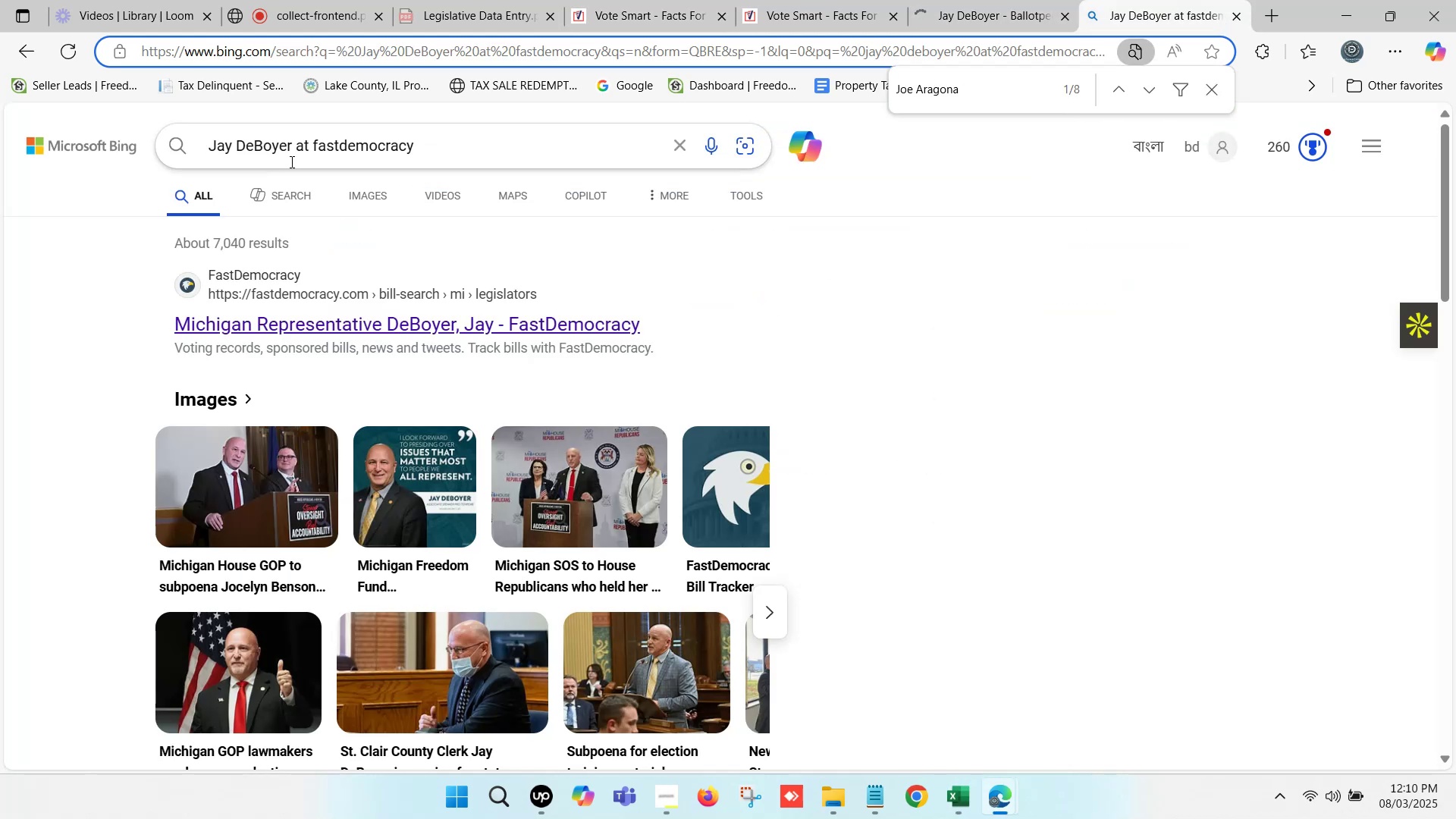 
left_click_drag(start_coordinate=[290, 144], to_coordinate=[190, 144])
 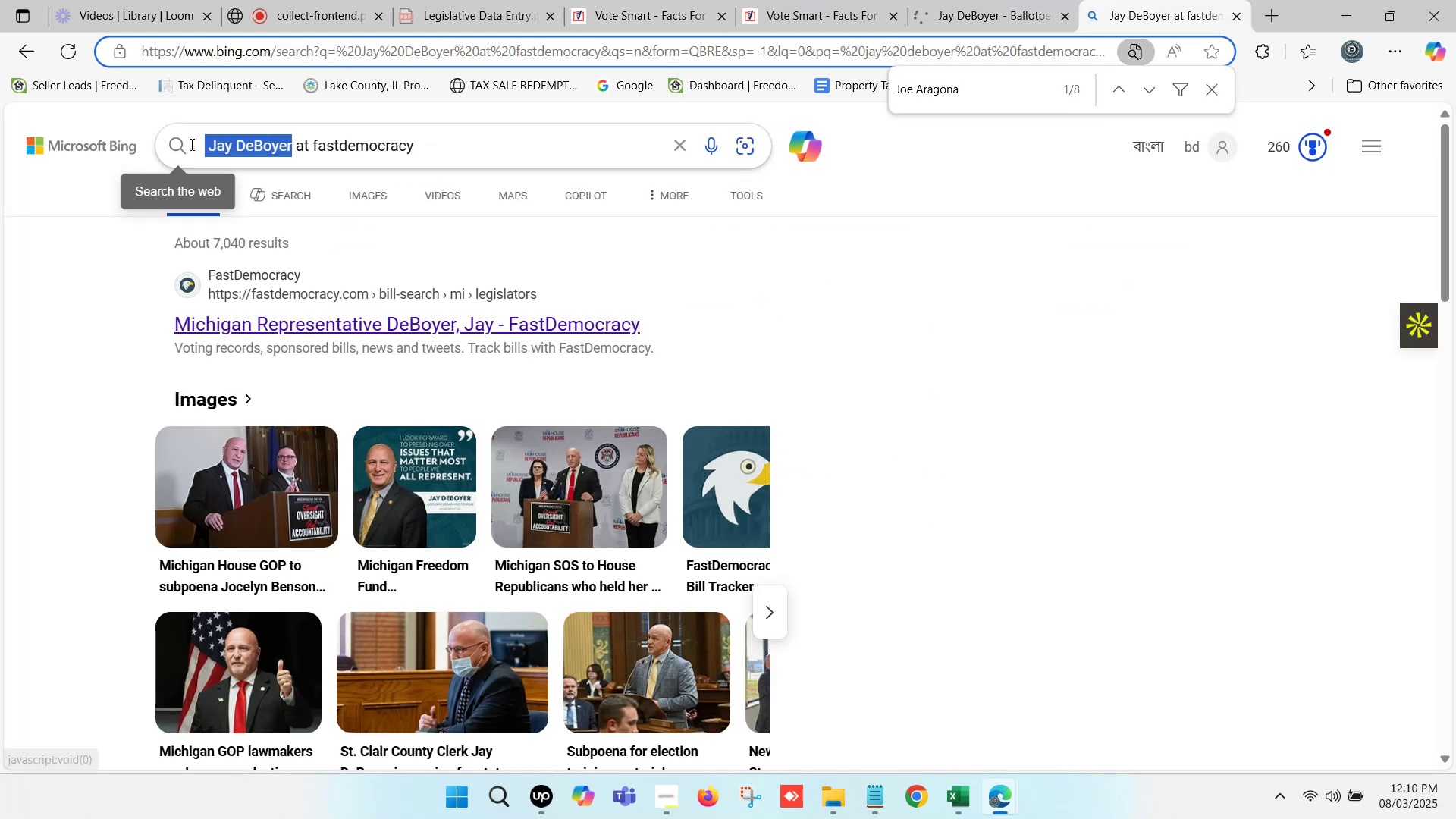 
key(Control+ControlLeft)
 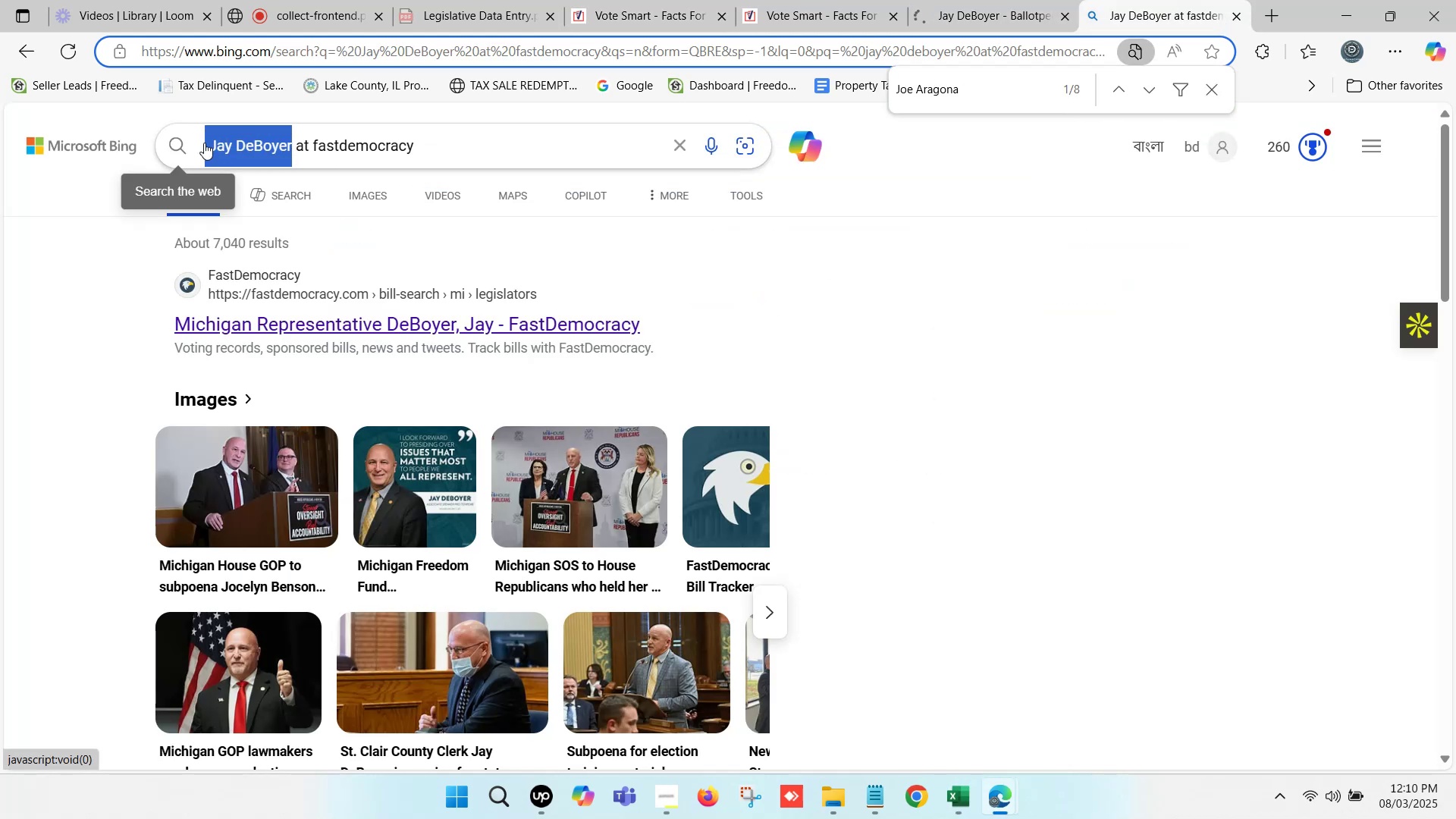 
key(Control+V)
 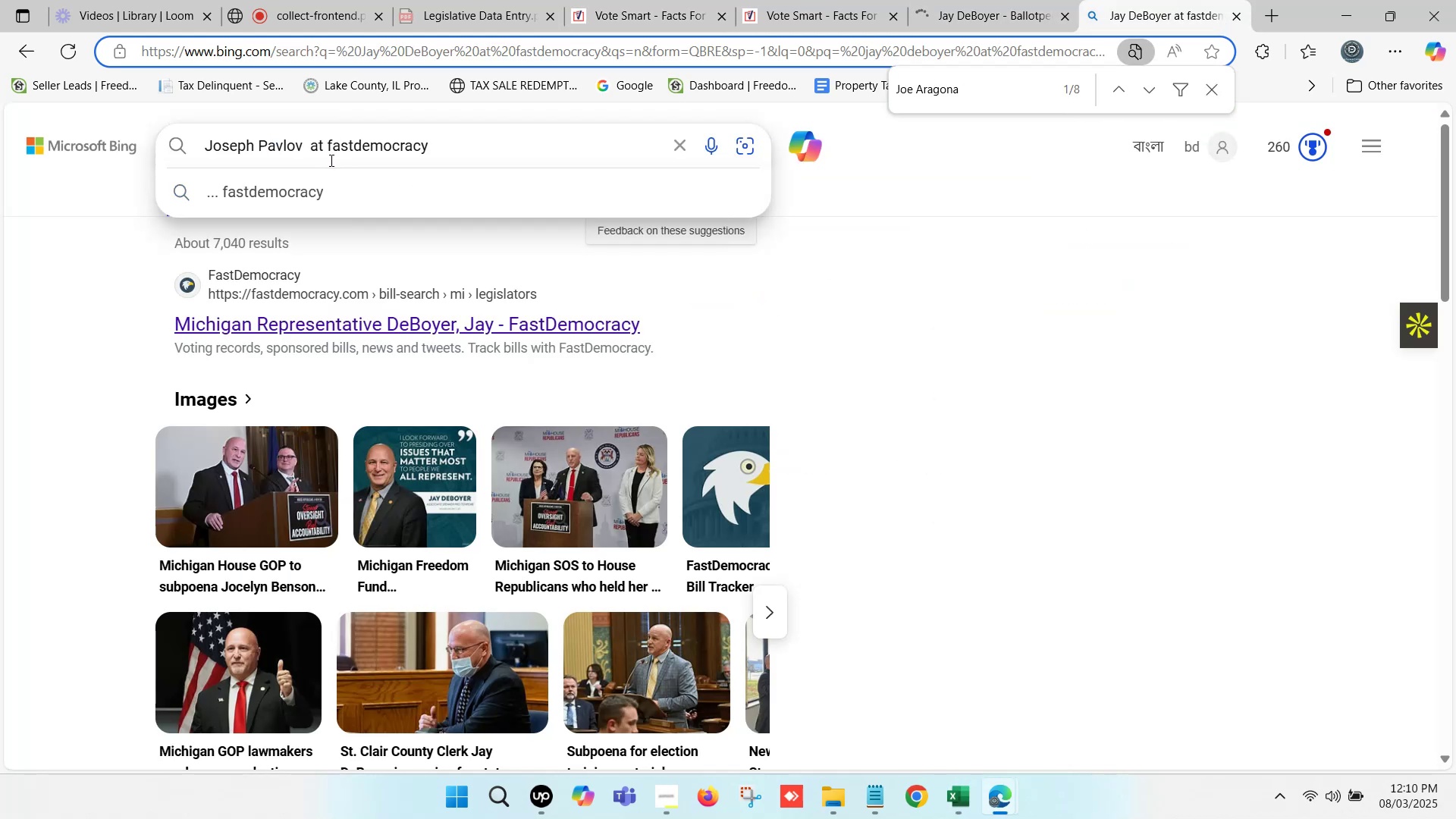 
key(Enter)
 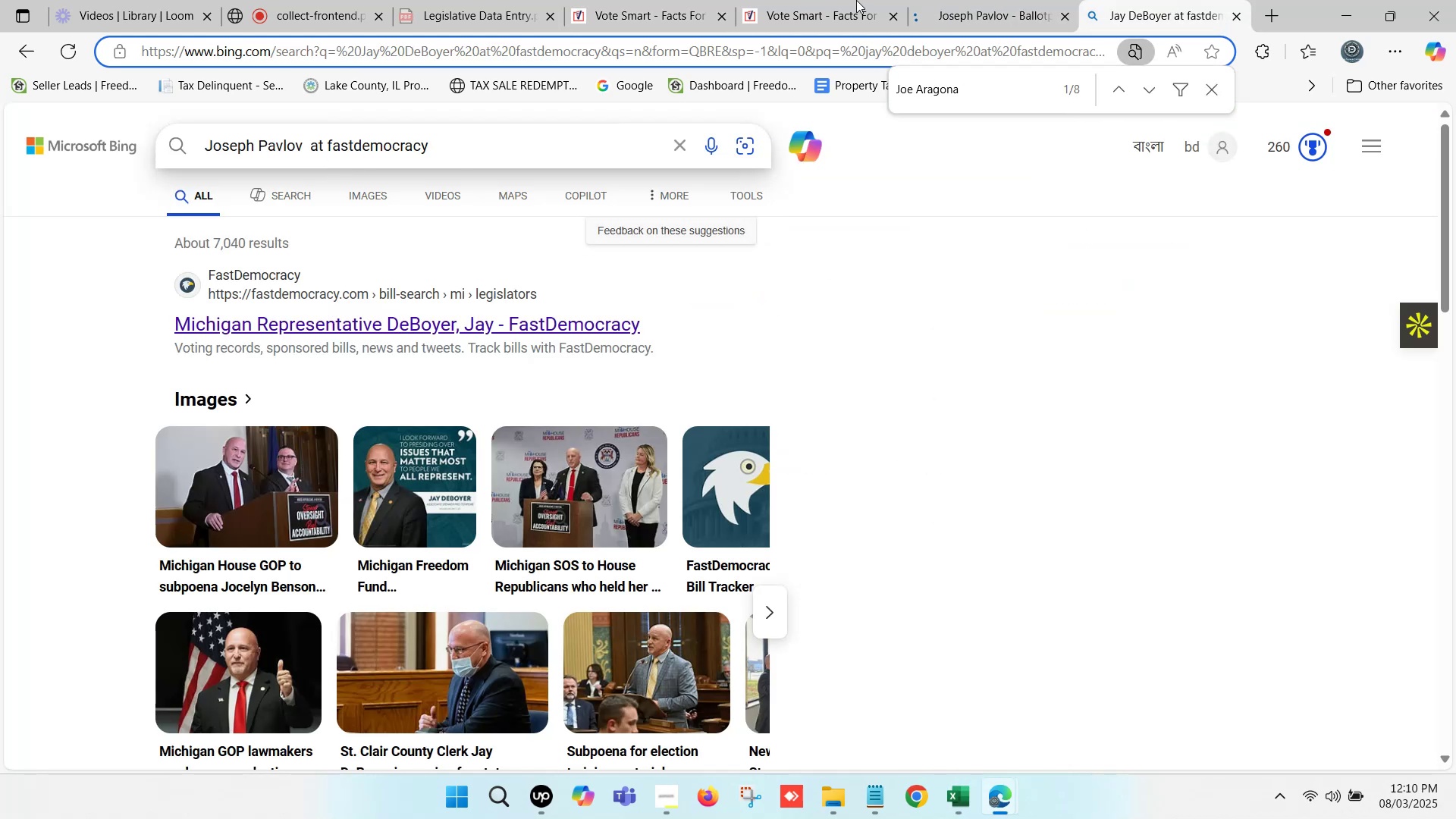 
triple_click([856, 0])
 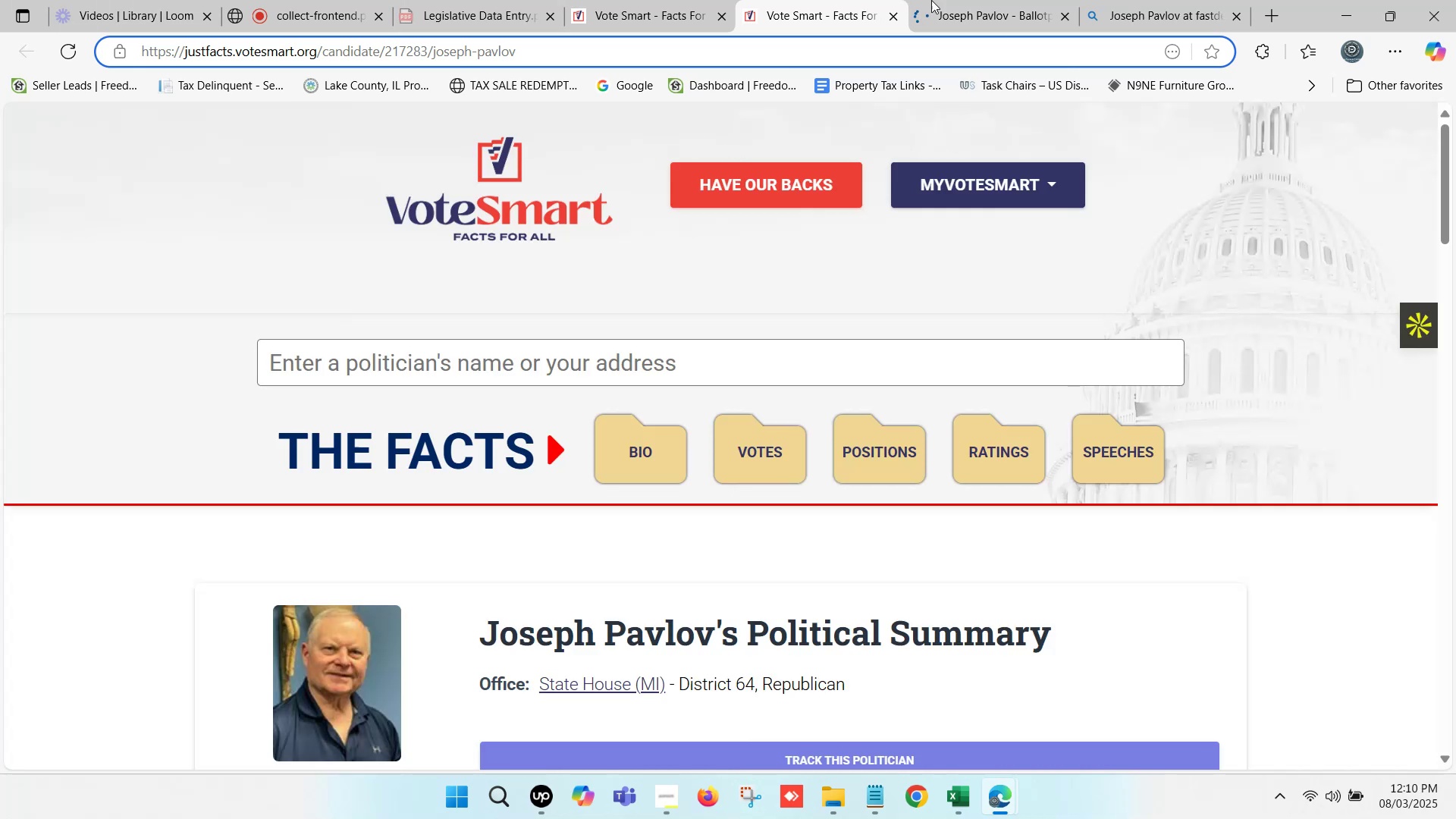 
double_click([982, 0])
 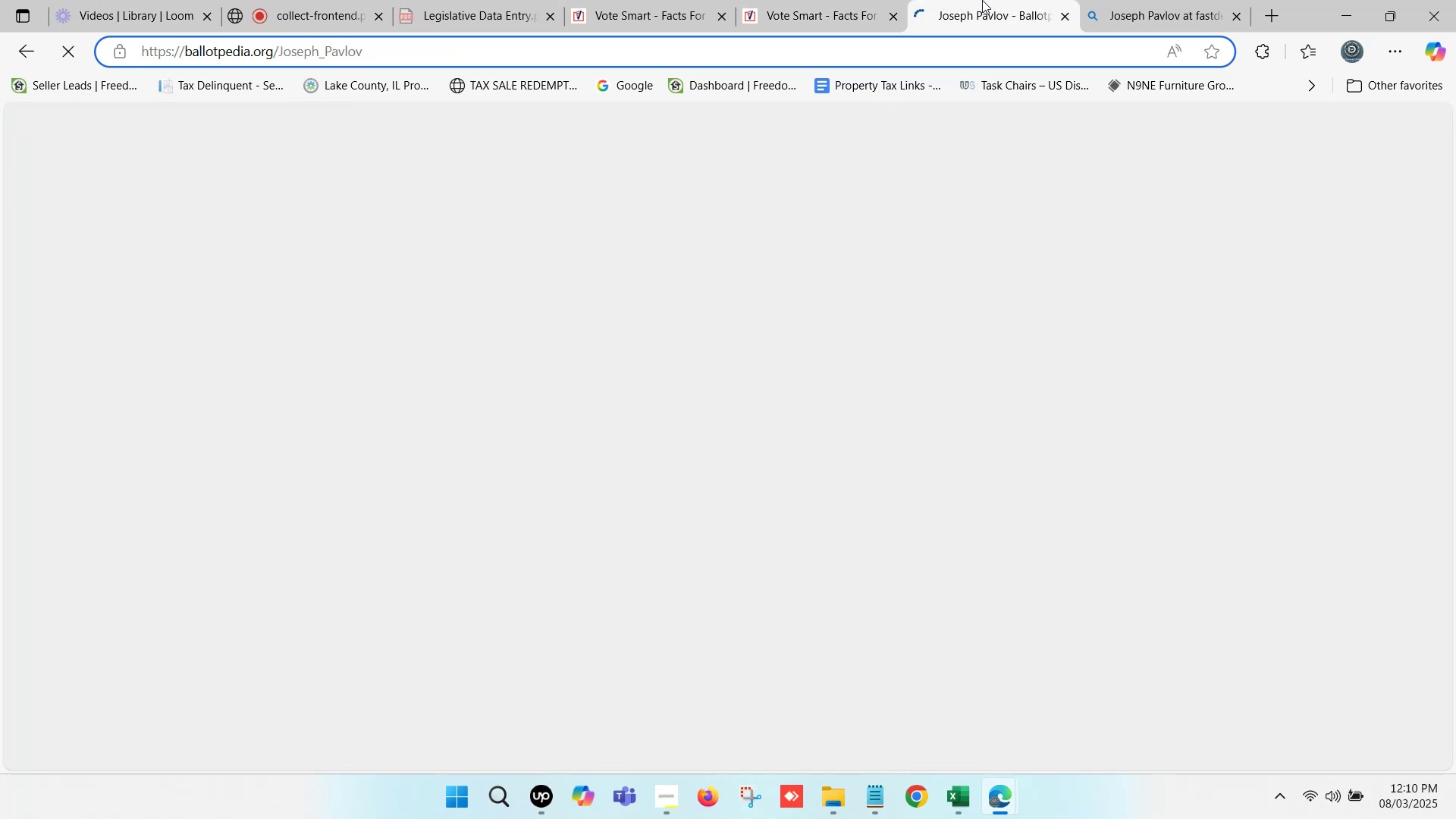 
triple_click([982, 0])
 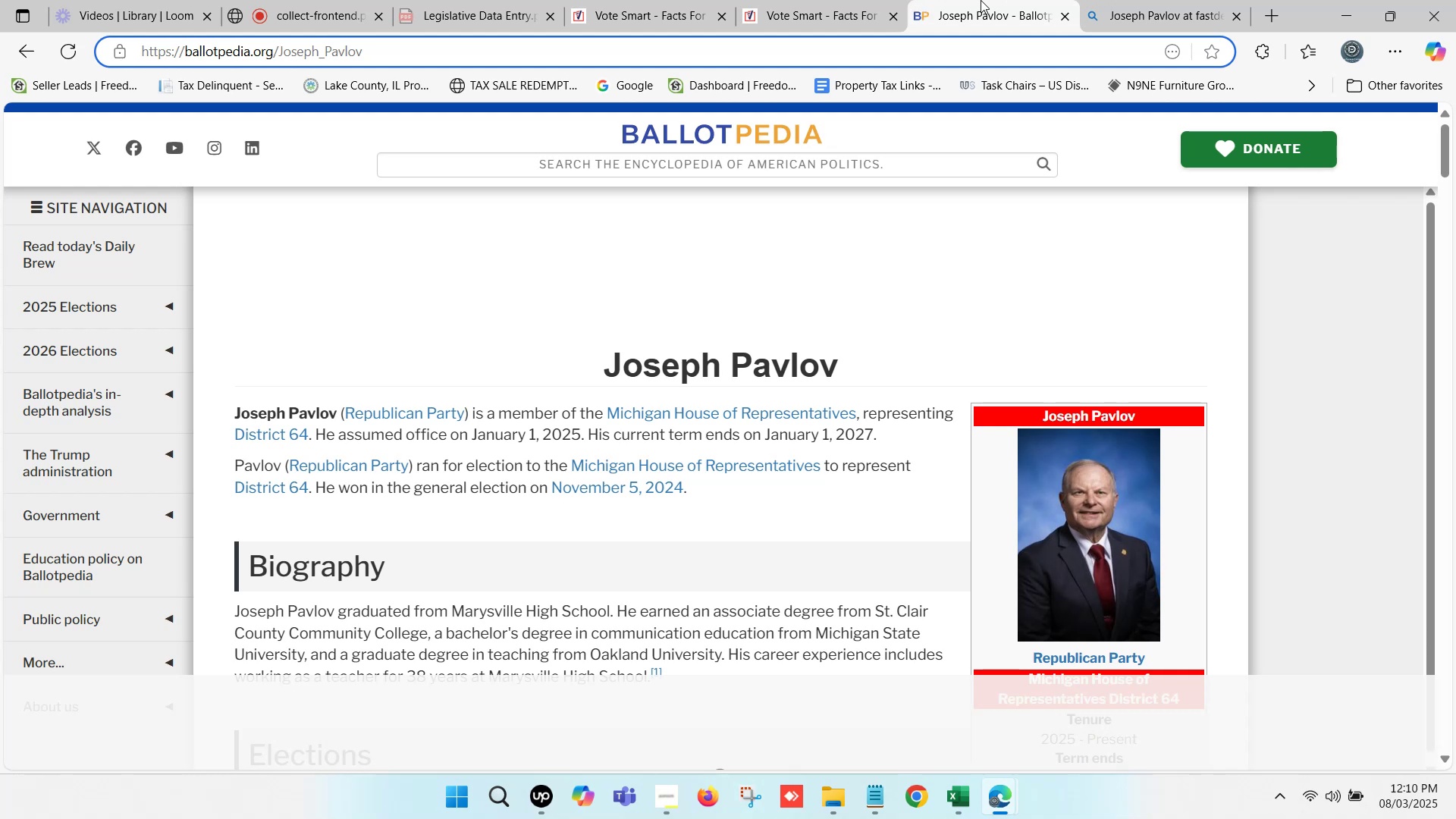 
wait(21.5)
 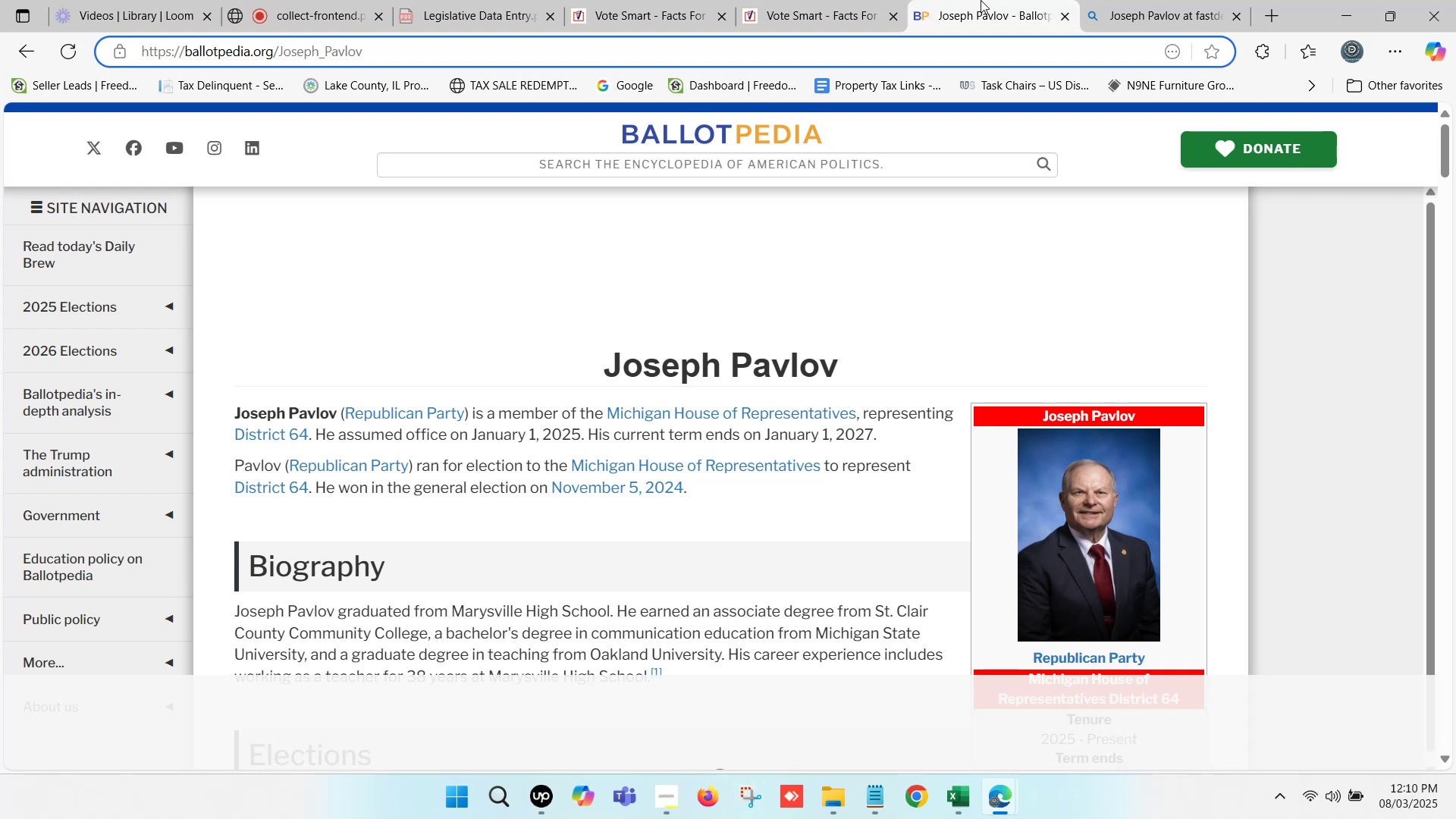 
scroll: coordinate [782, 449], scroll_direction: down, amount: 1.0
 